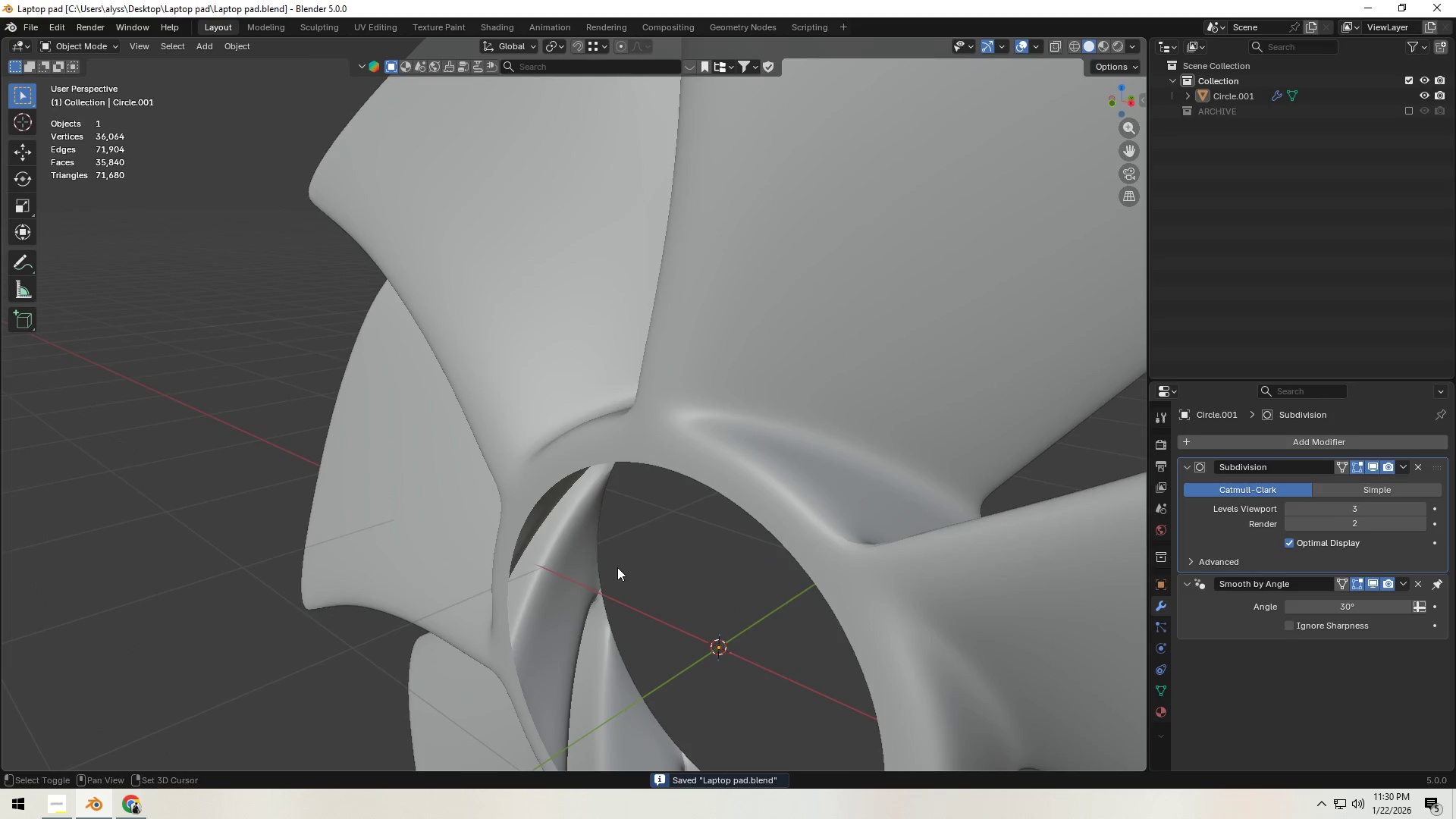 
mouse_move([145, 792])
 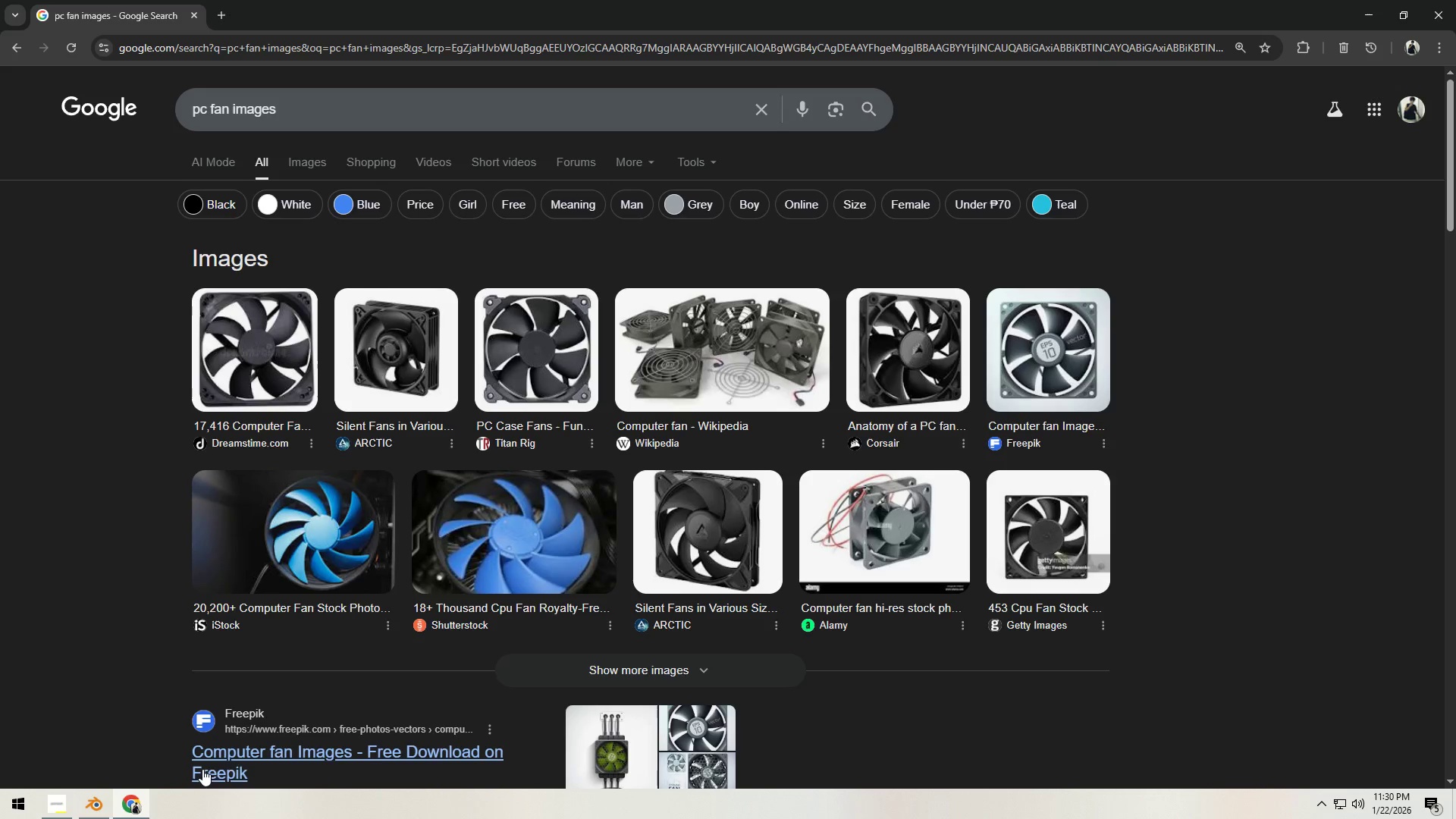 
key(Alt+AltLeft)
 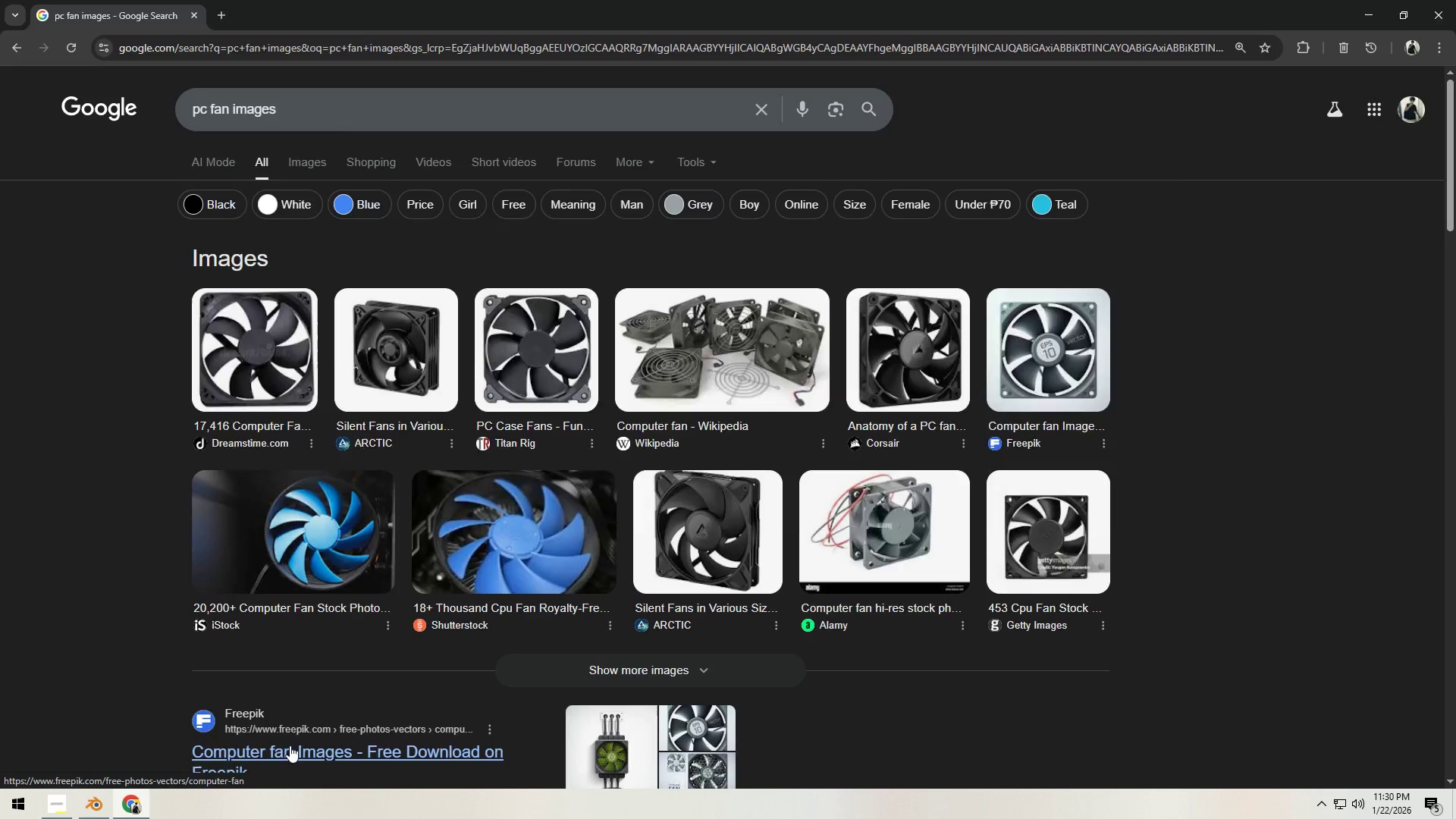 
key(Alt+Tab)
 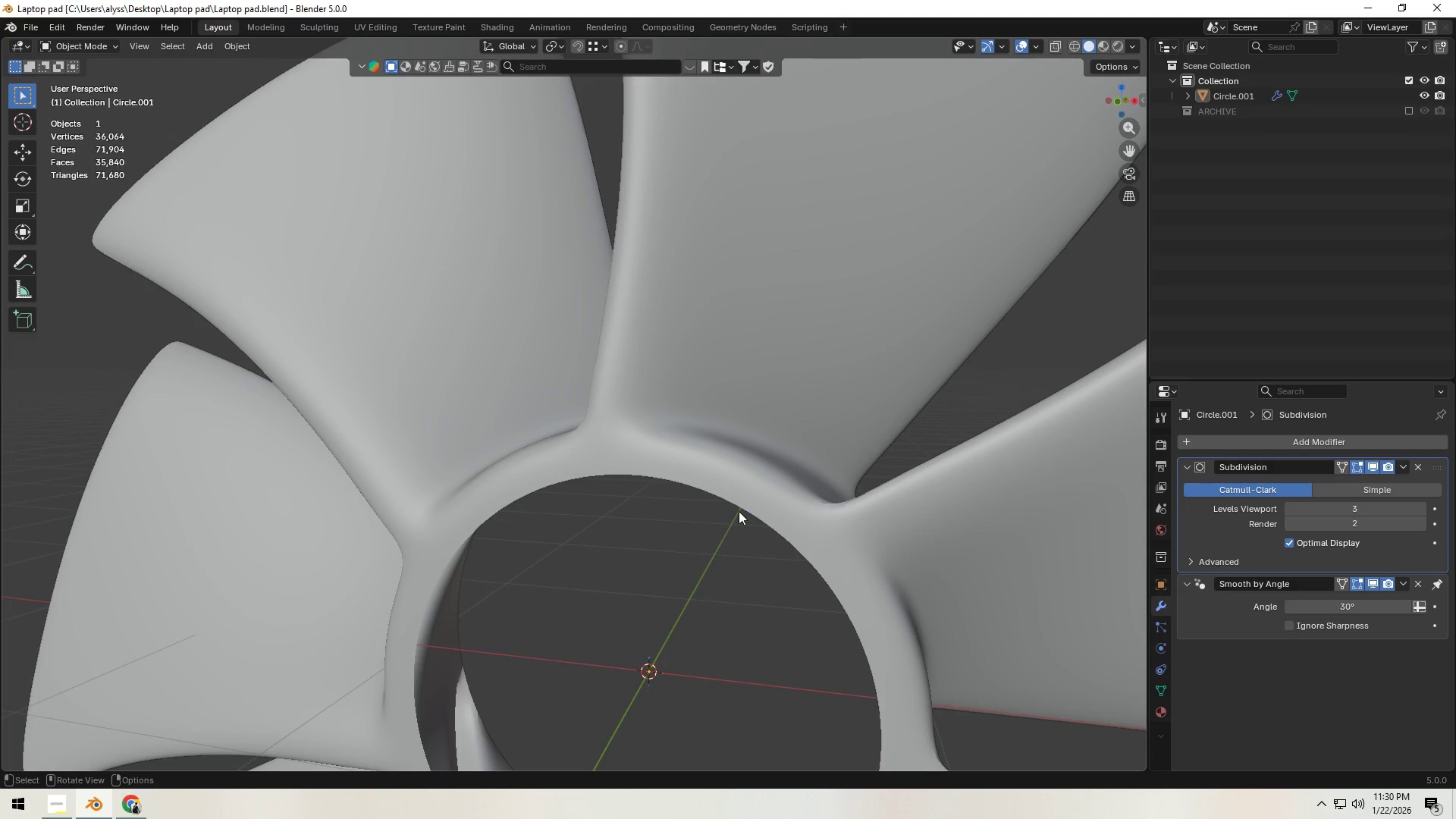 
key(Tab)
 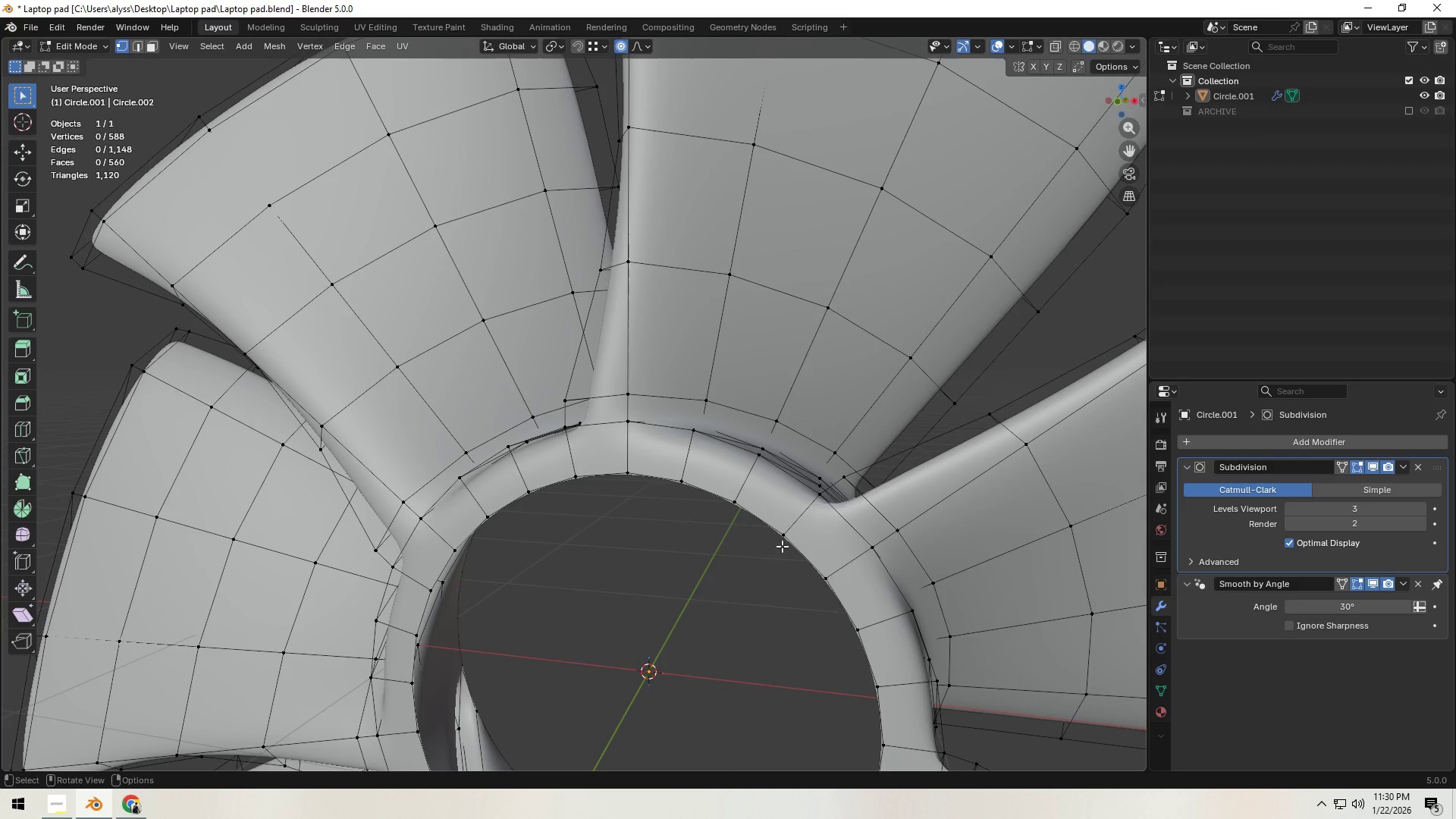 
hold_key(key=ShiftLeft, duration=0.34)
 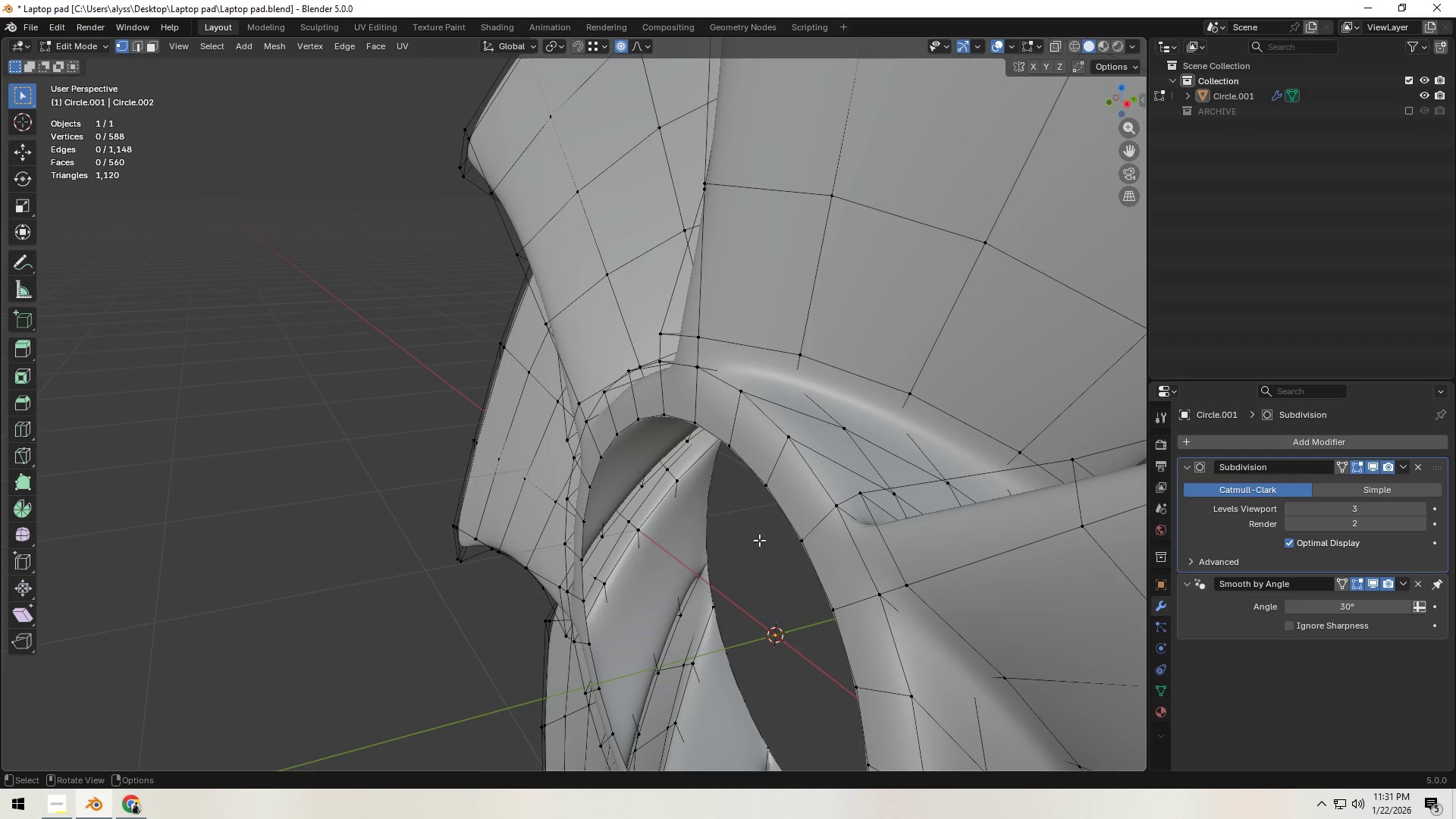 
key(3)
 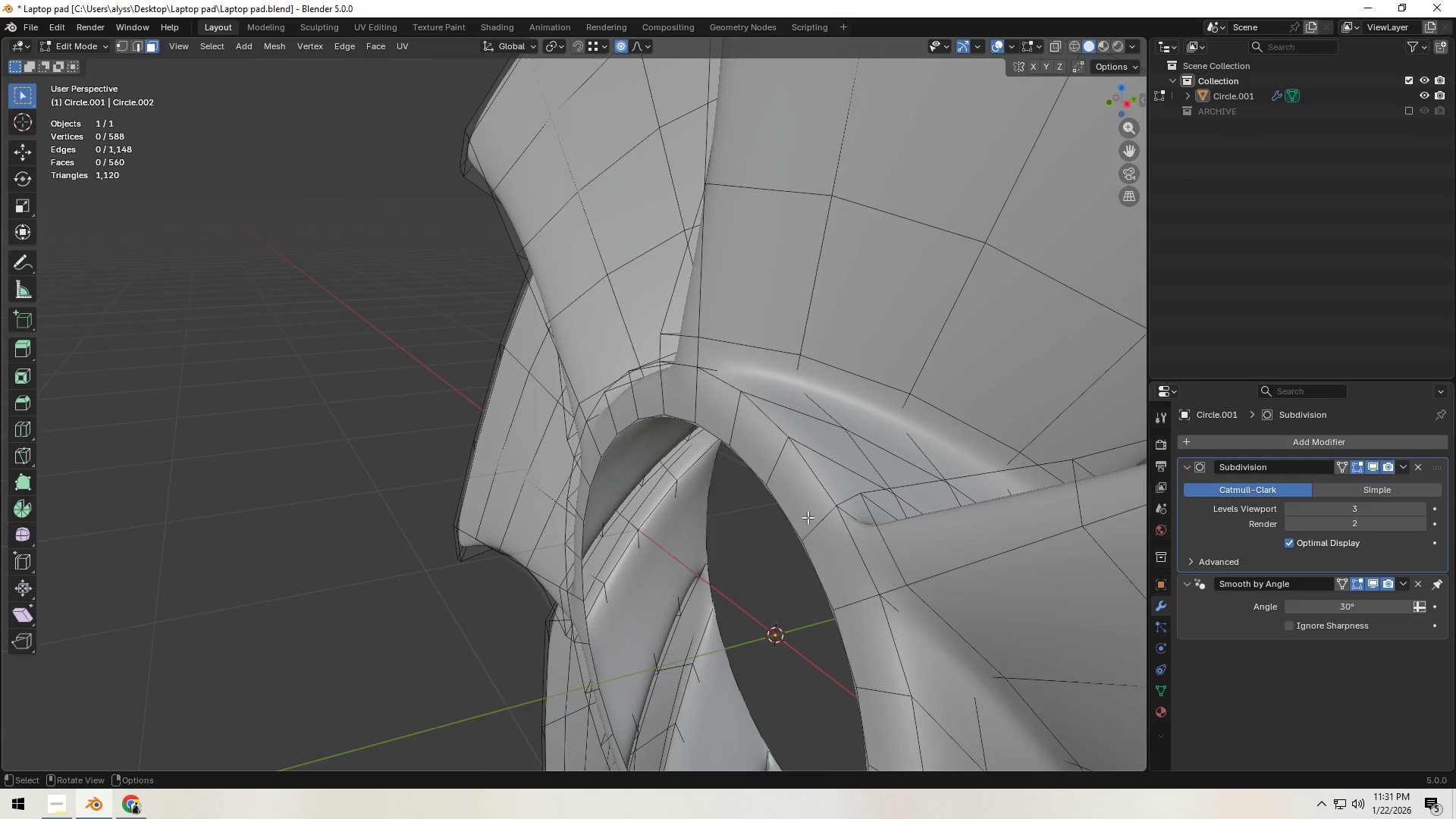 
hold_key(key=AltLeft, duration=0.33)
left_click([808, 517])
 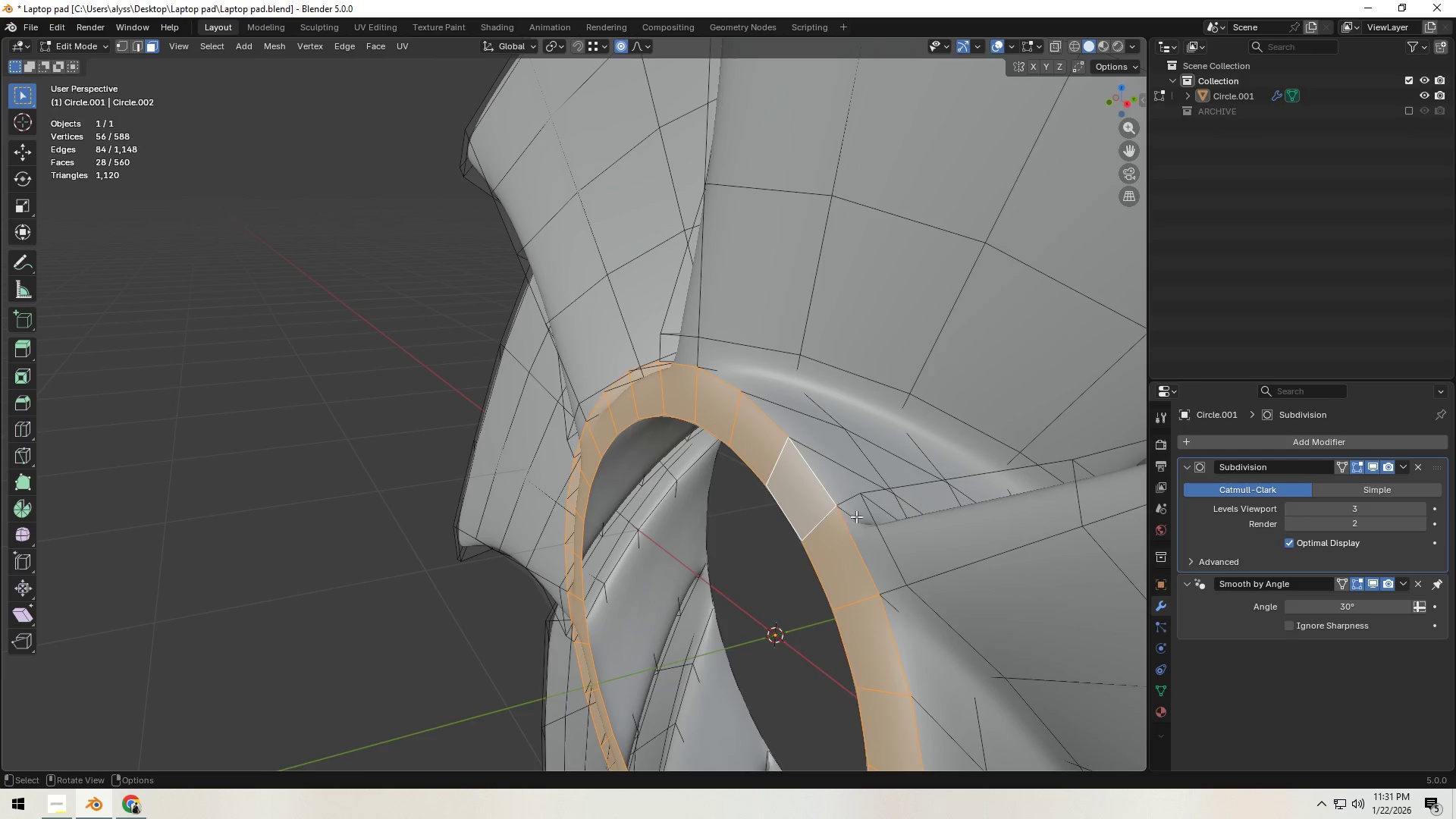 
key(E)
 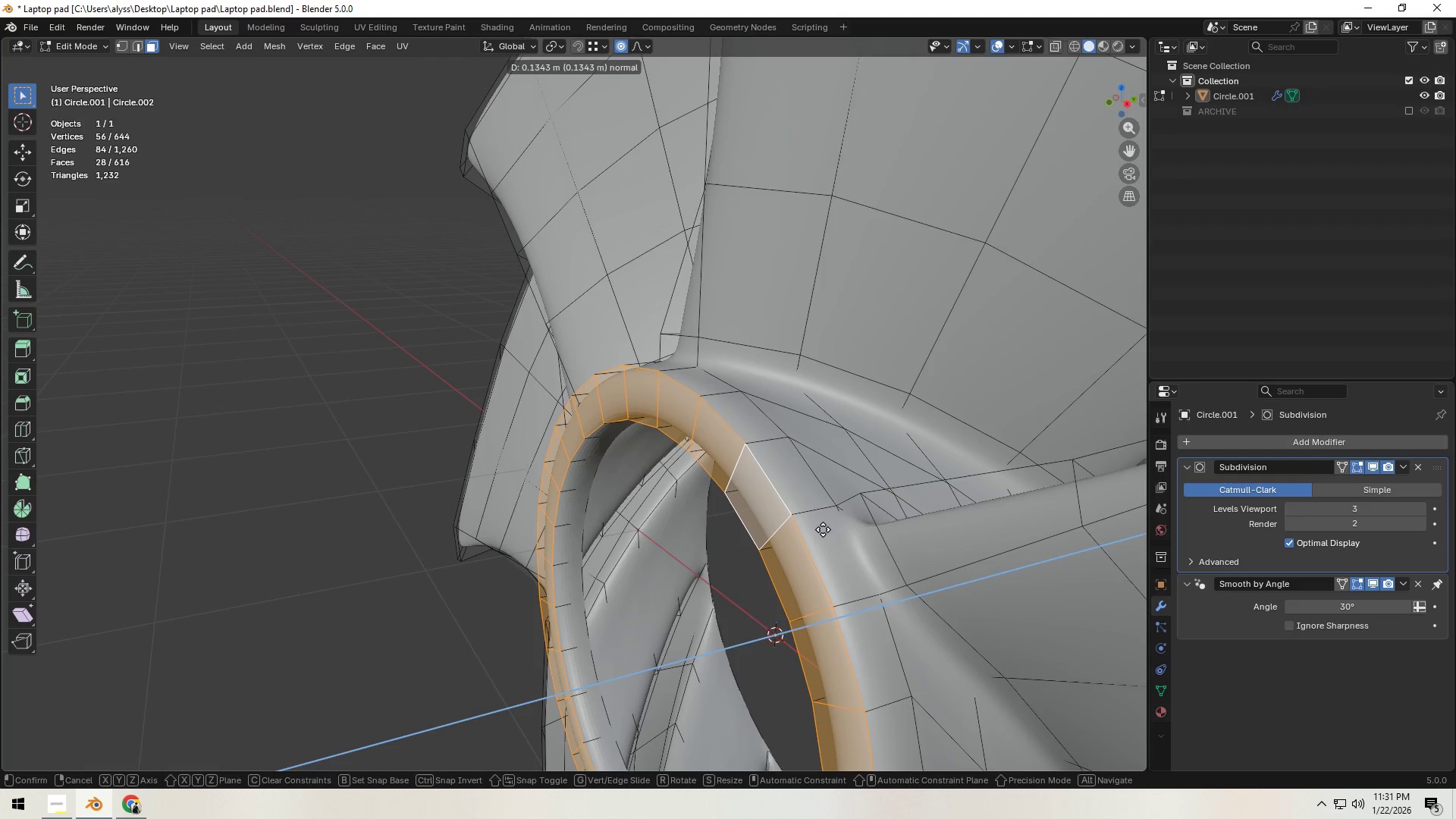 
left_click([823, 529])
 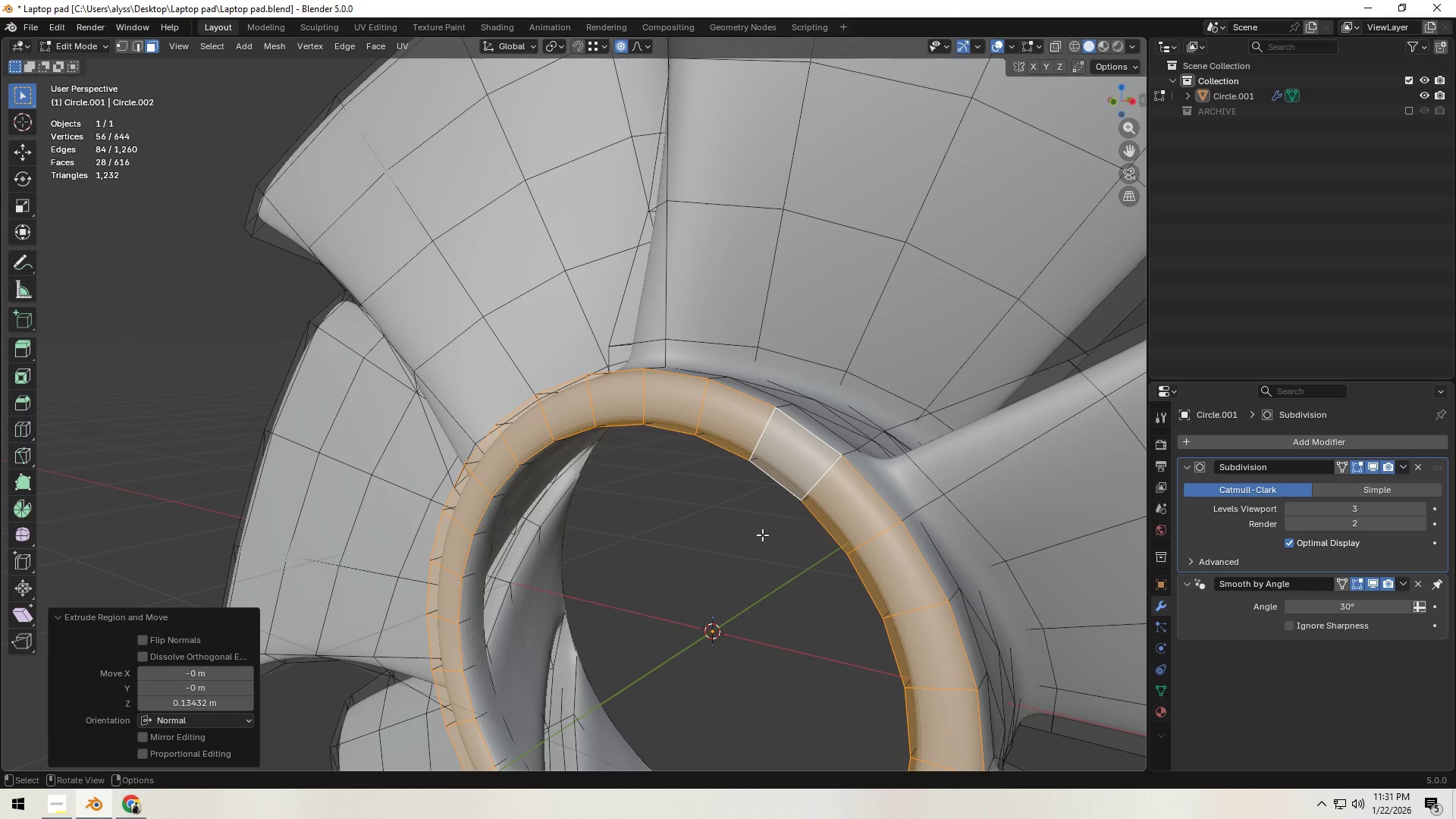 
key(2)
 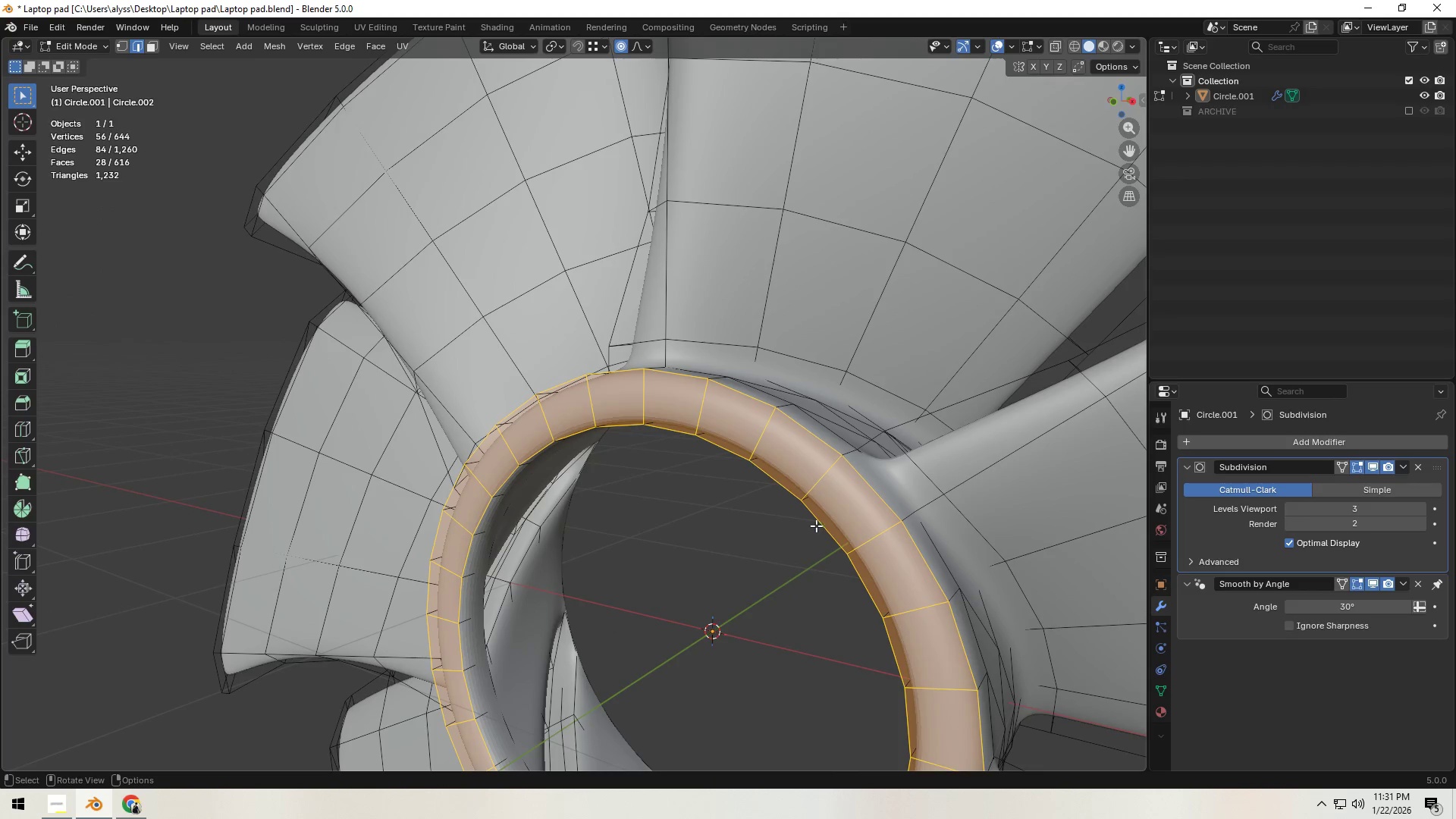 
hold_key(key=AltLeft, duration=0.41)
left_click([821, 522])
 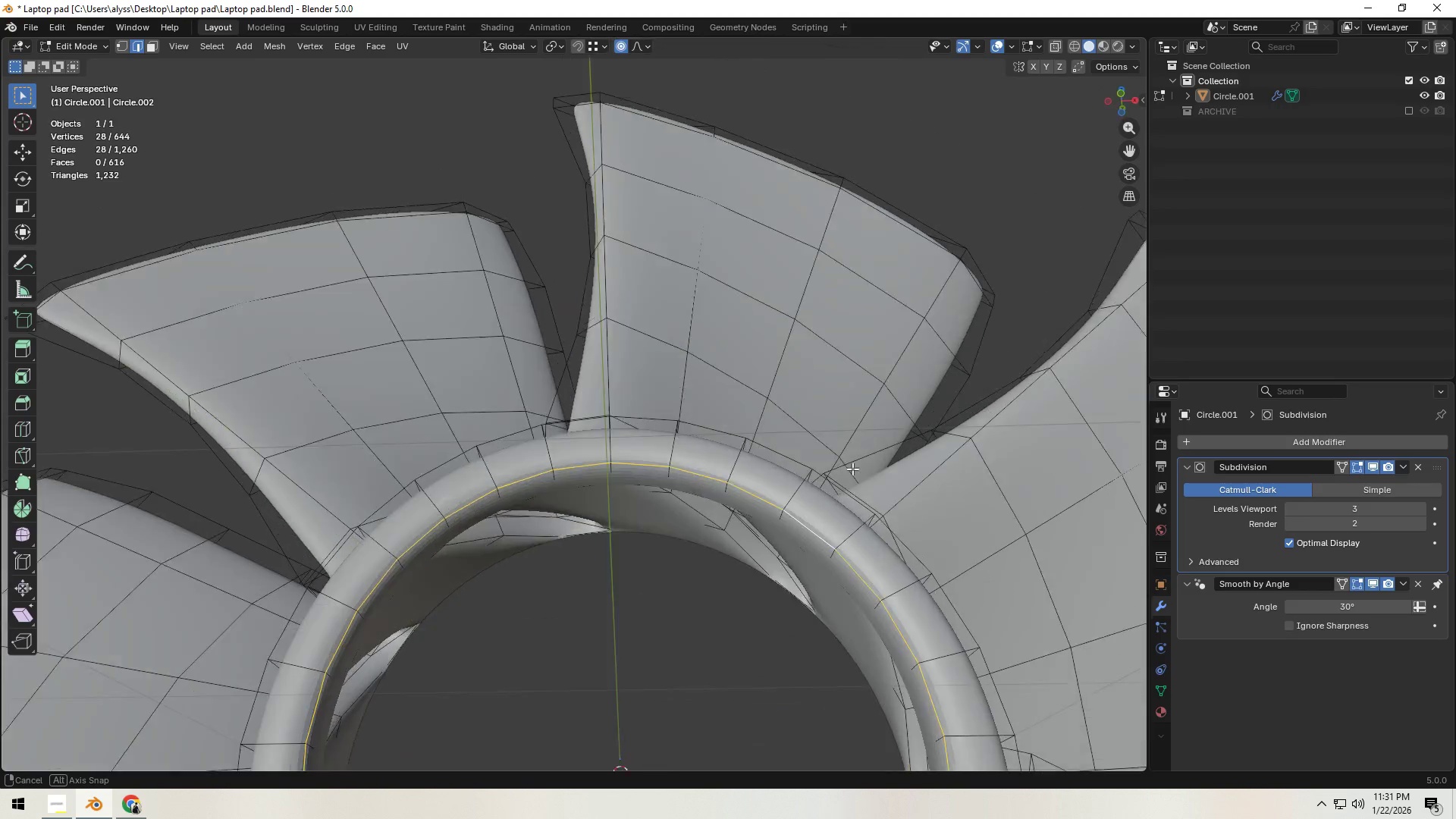 
hold_key(key=AltLeft, duration=0.8)
left_click([786, 551])
 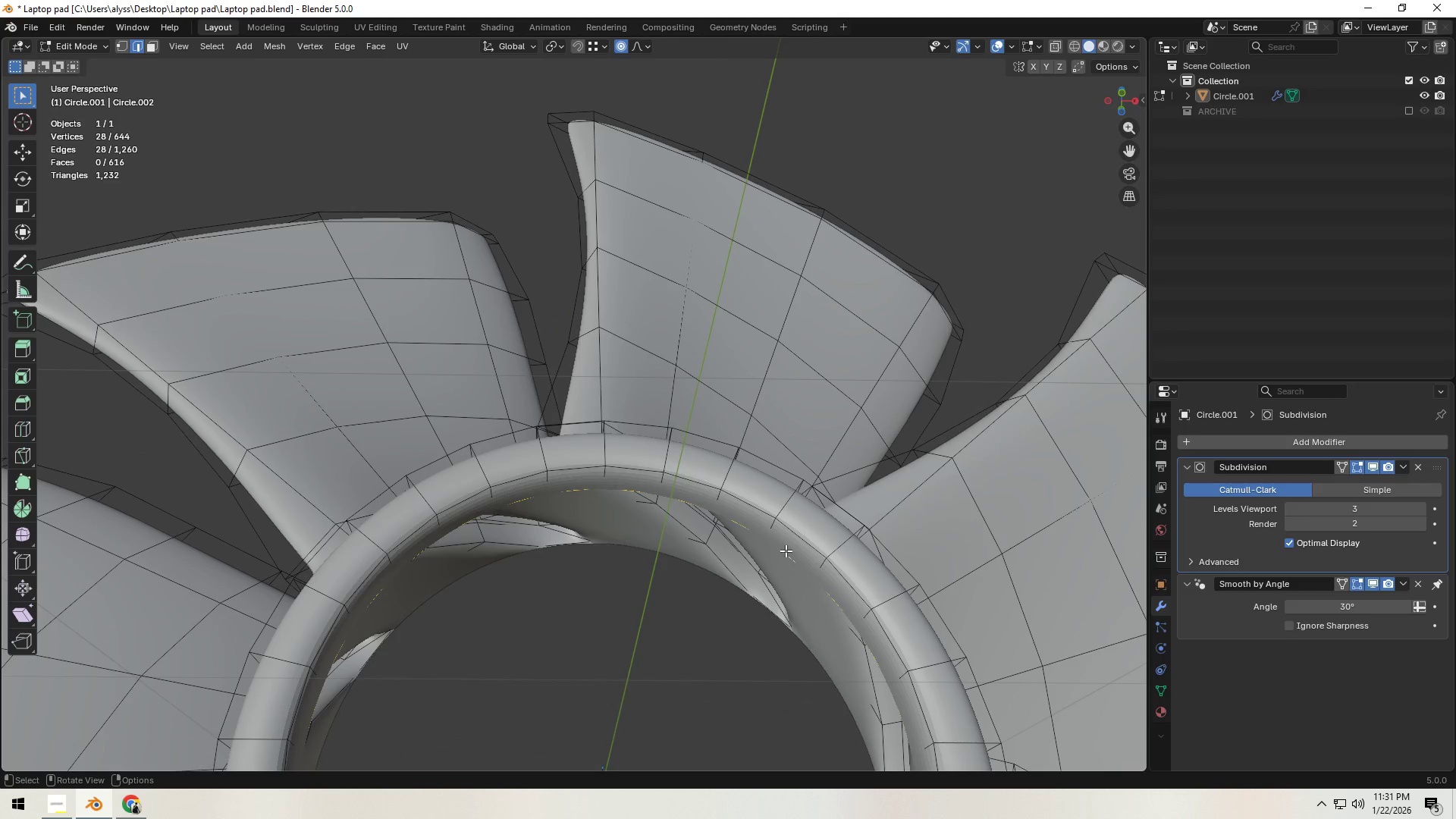 
key(X)
 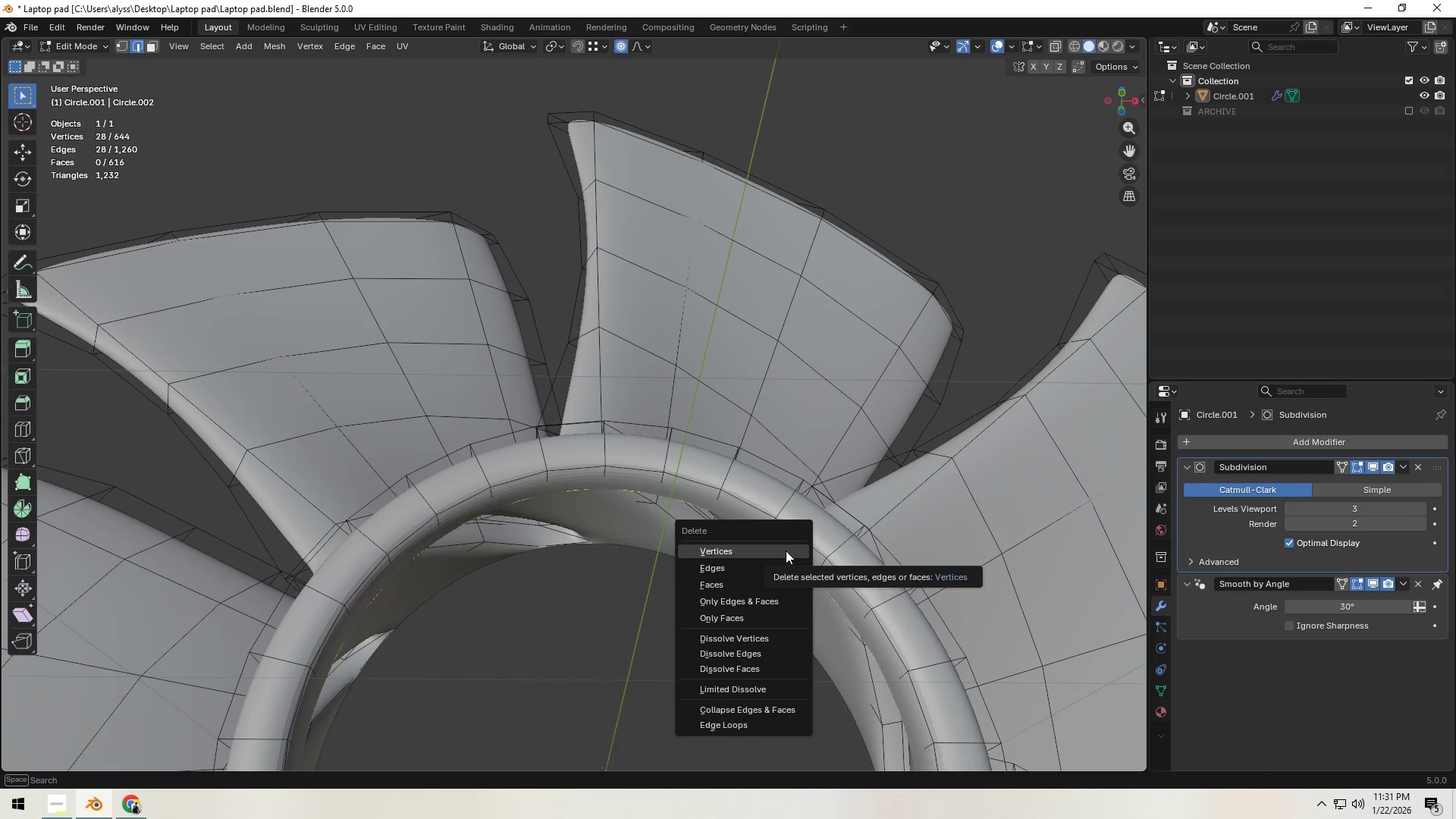 
left_click([786, 551])
 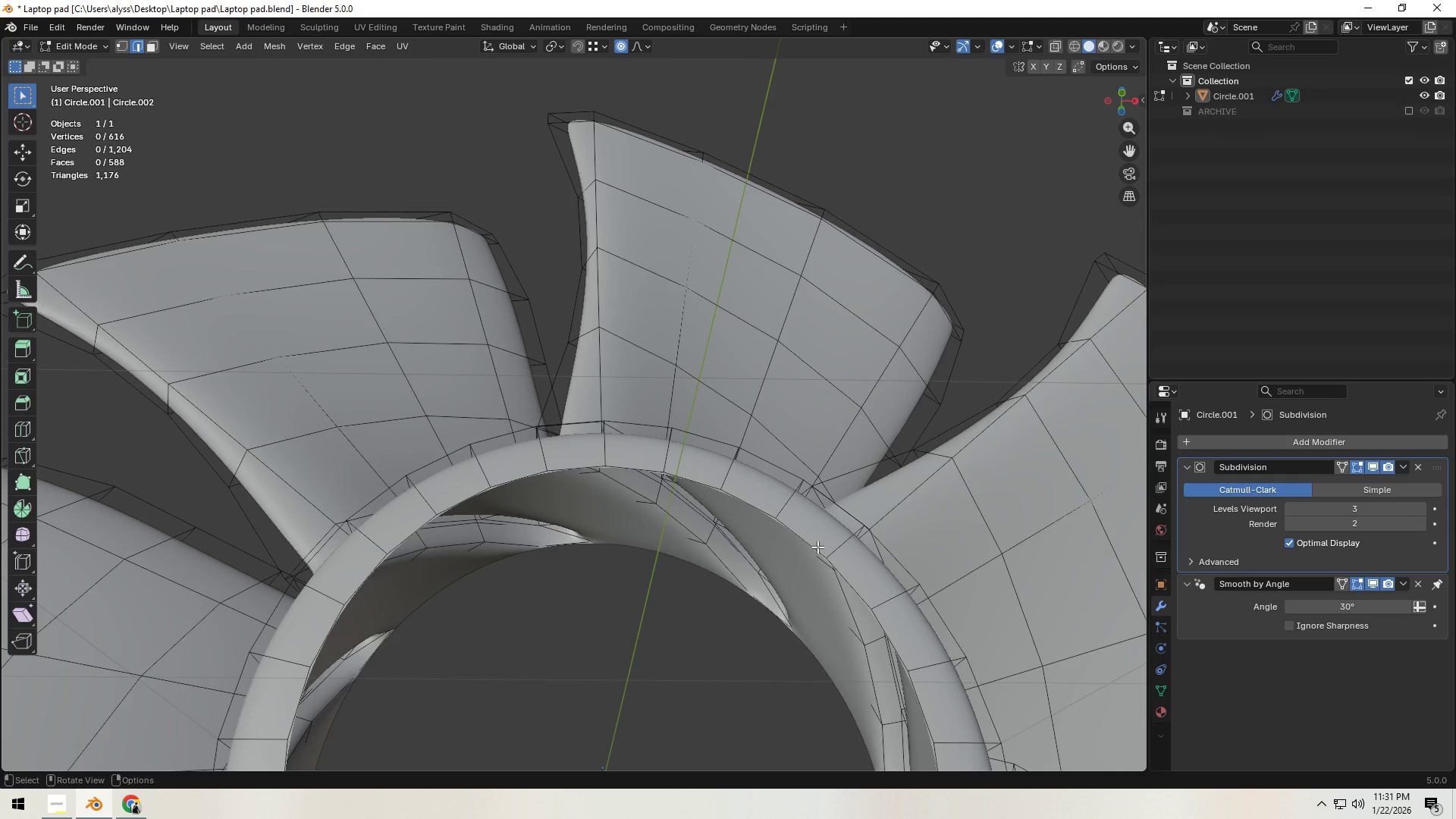 
key(Alt+AltLeft)
 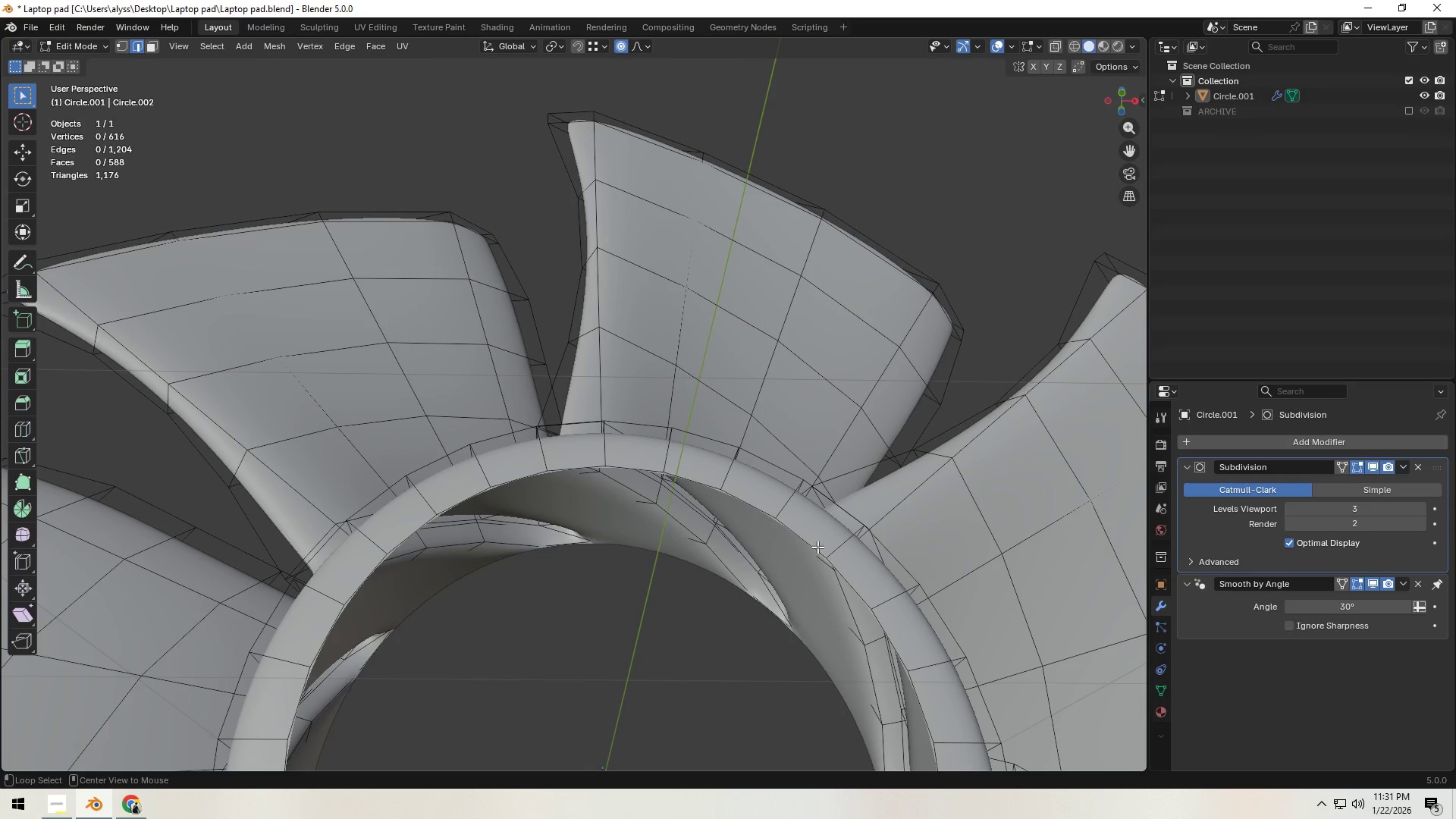 
left_click([817, 547])
 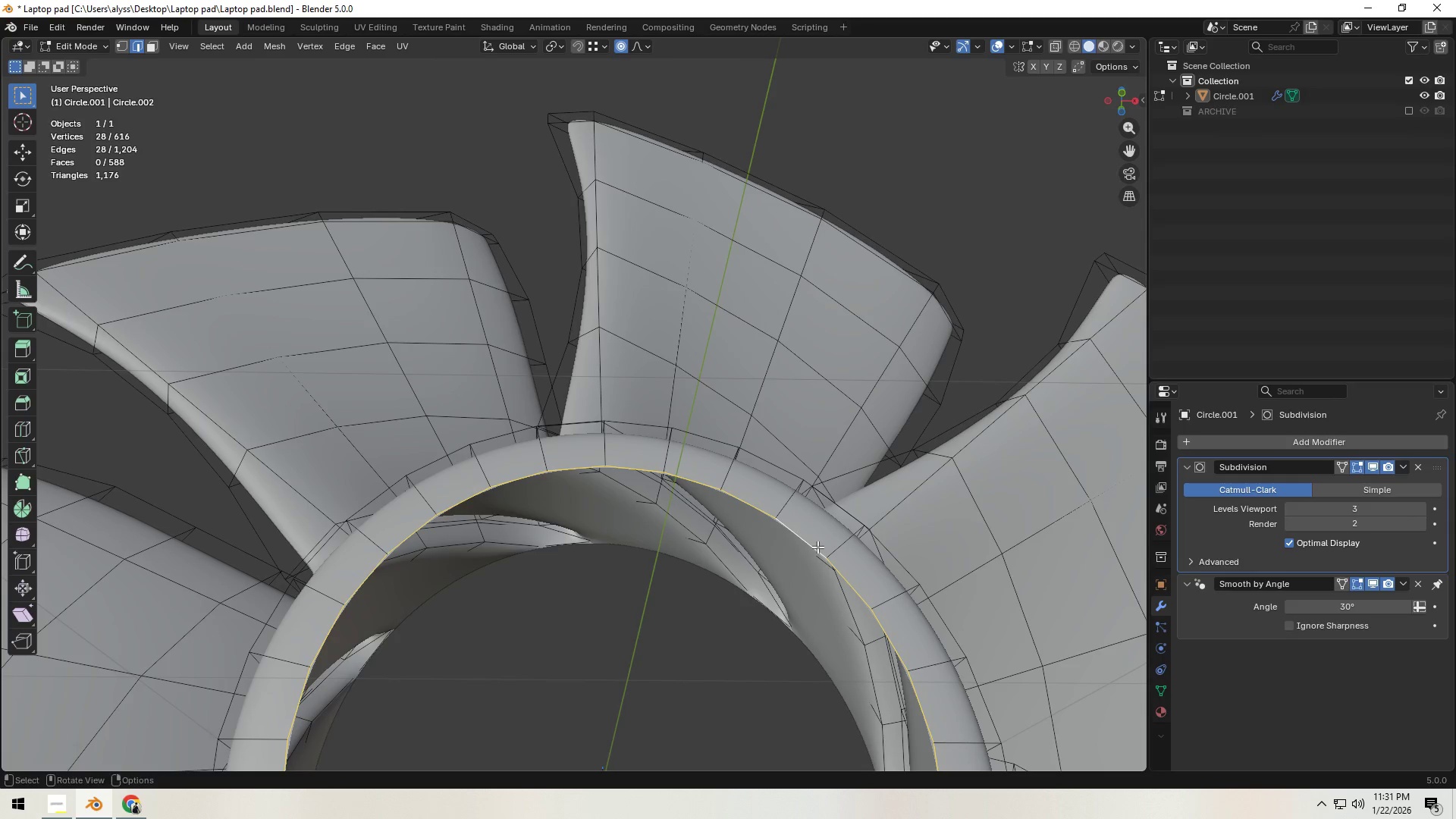 
scroll: coordinate [817, 547], scroll_direction: down, amount: 2.0
 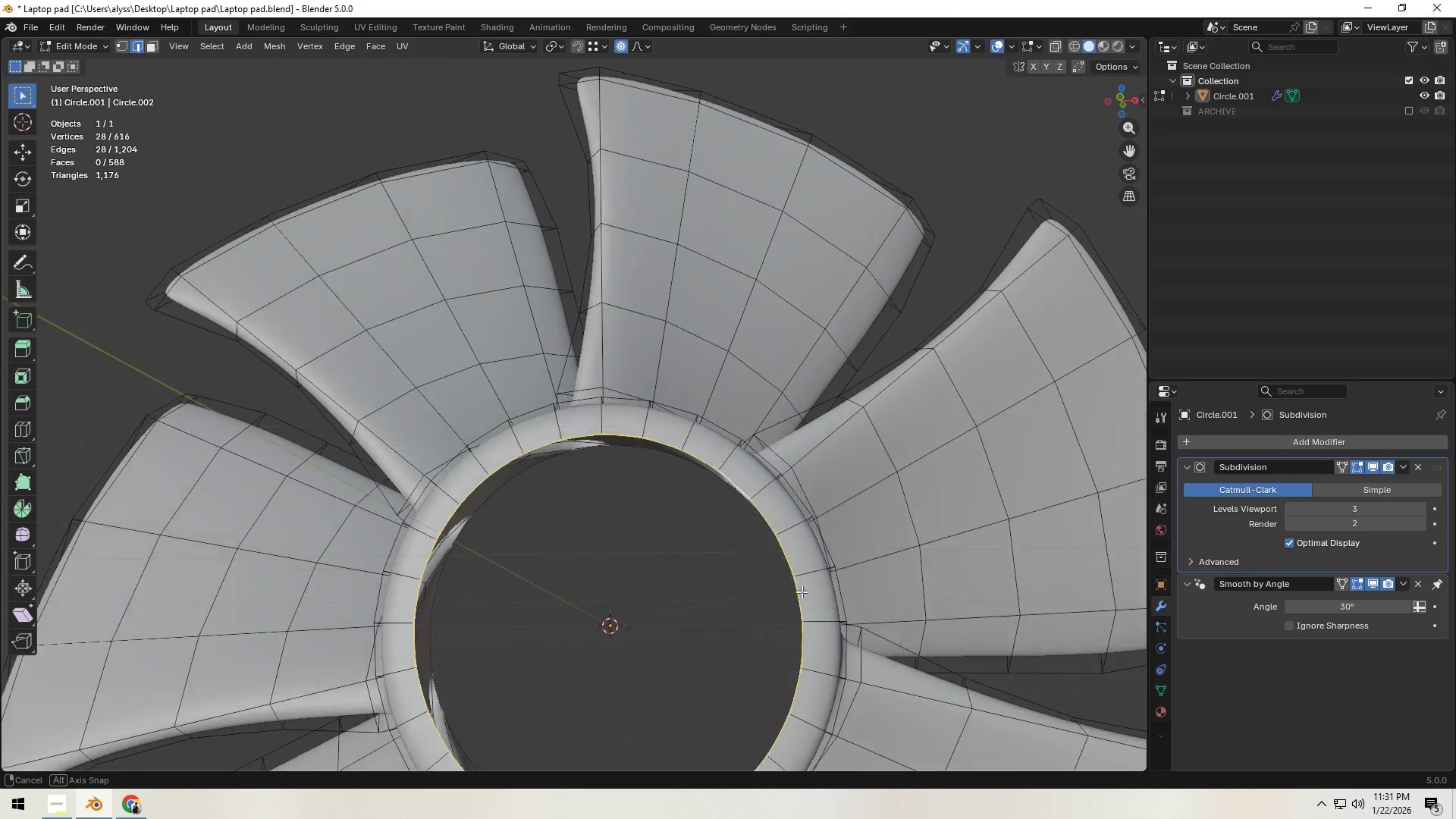 
hold_key(key=ShiftLeft, duration=0.45)
 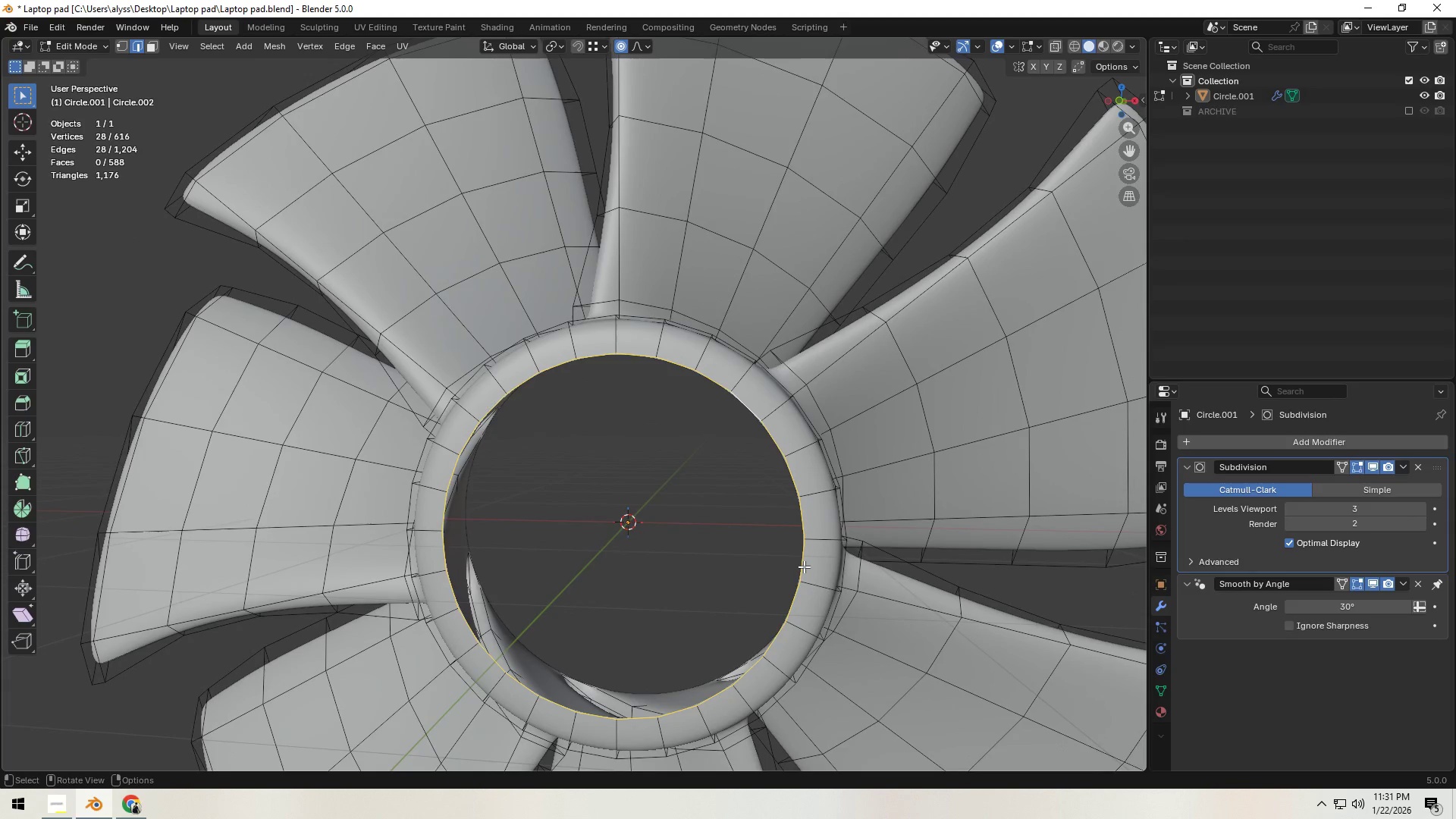 
key(Control+ControlLeft)
 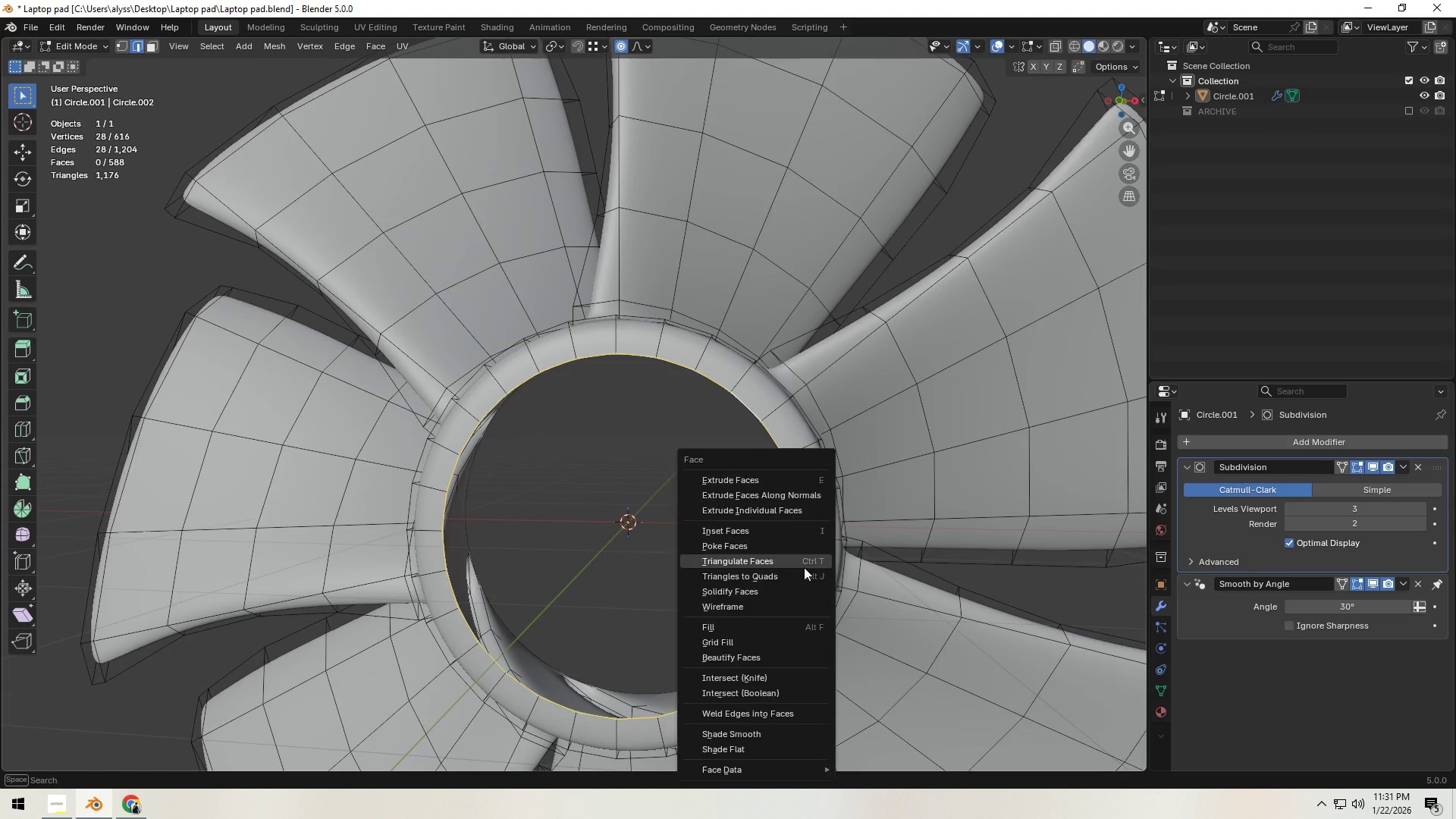 
key(Control+F)
 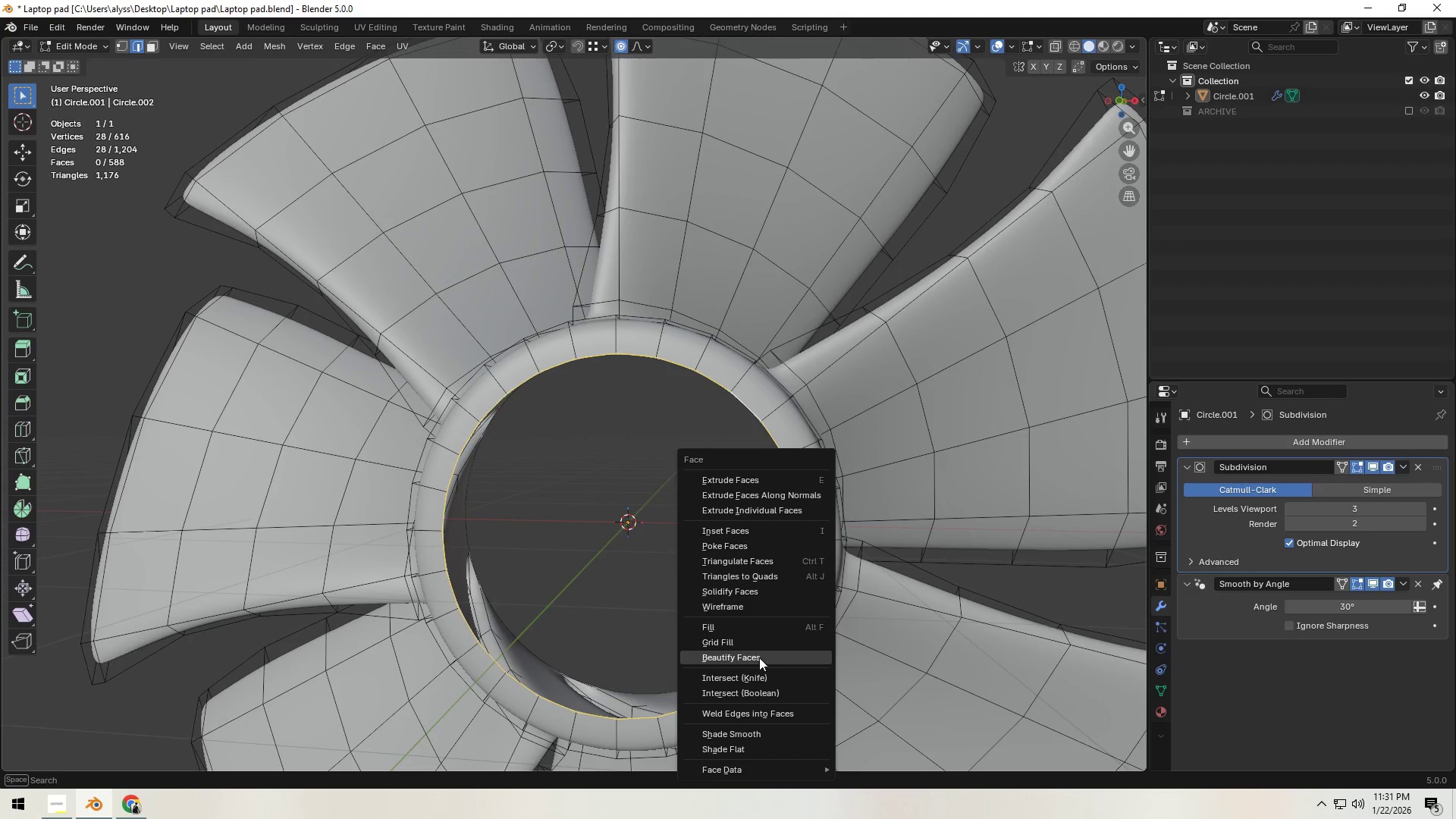 
left_click([761, 642])
 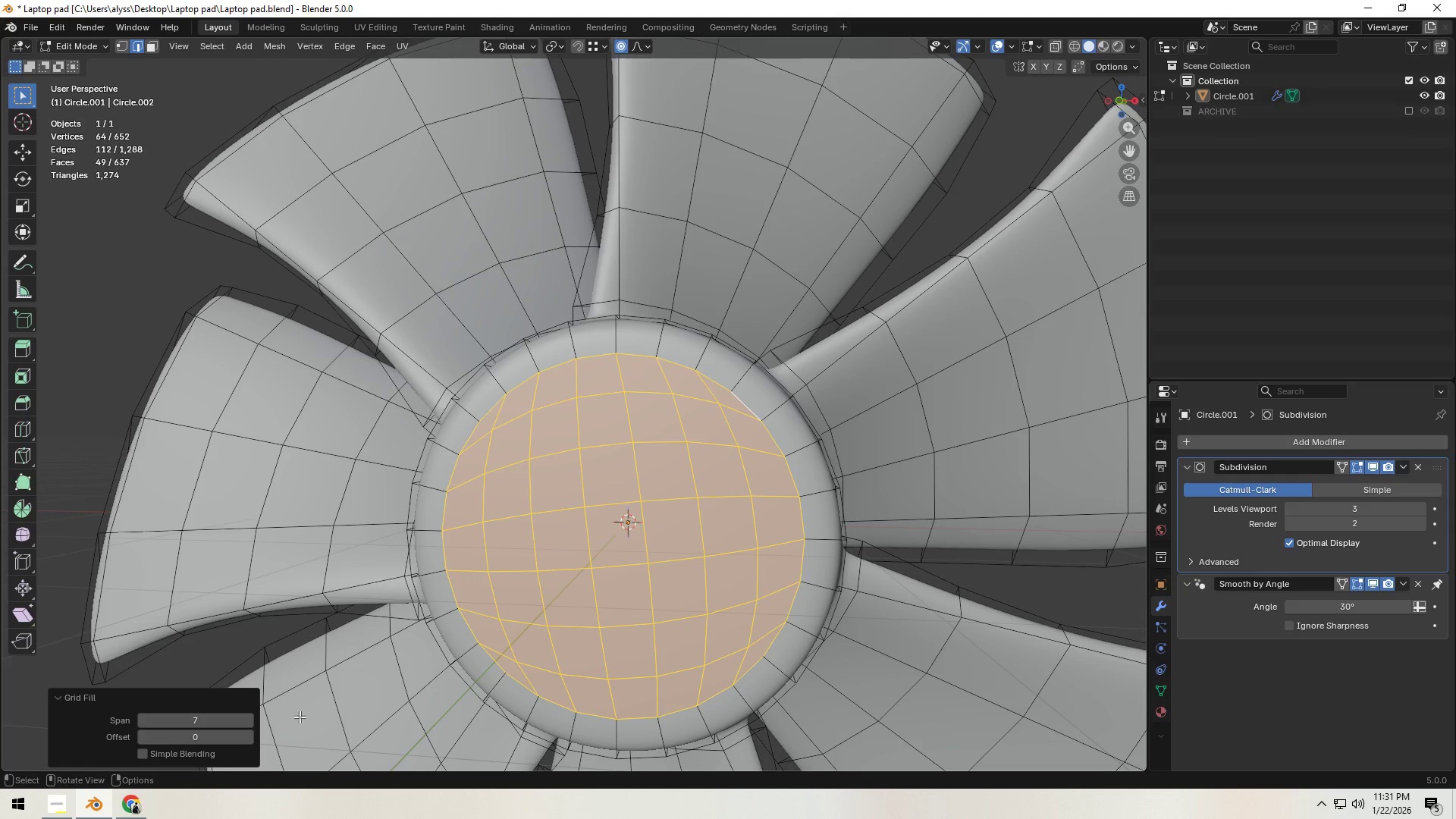 
left_click([249, 739])
 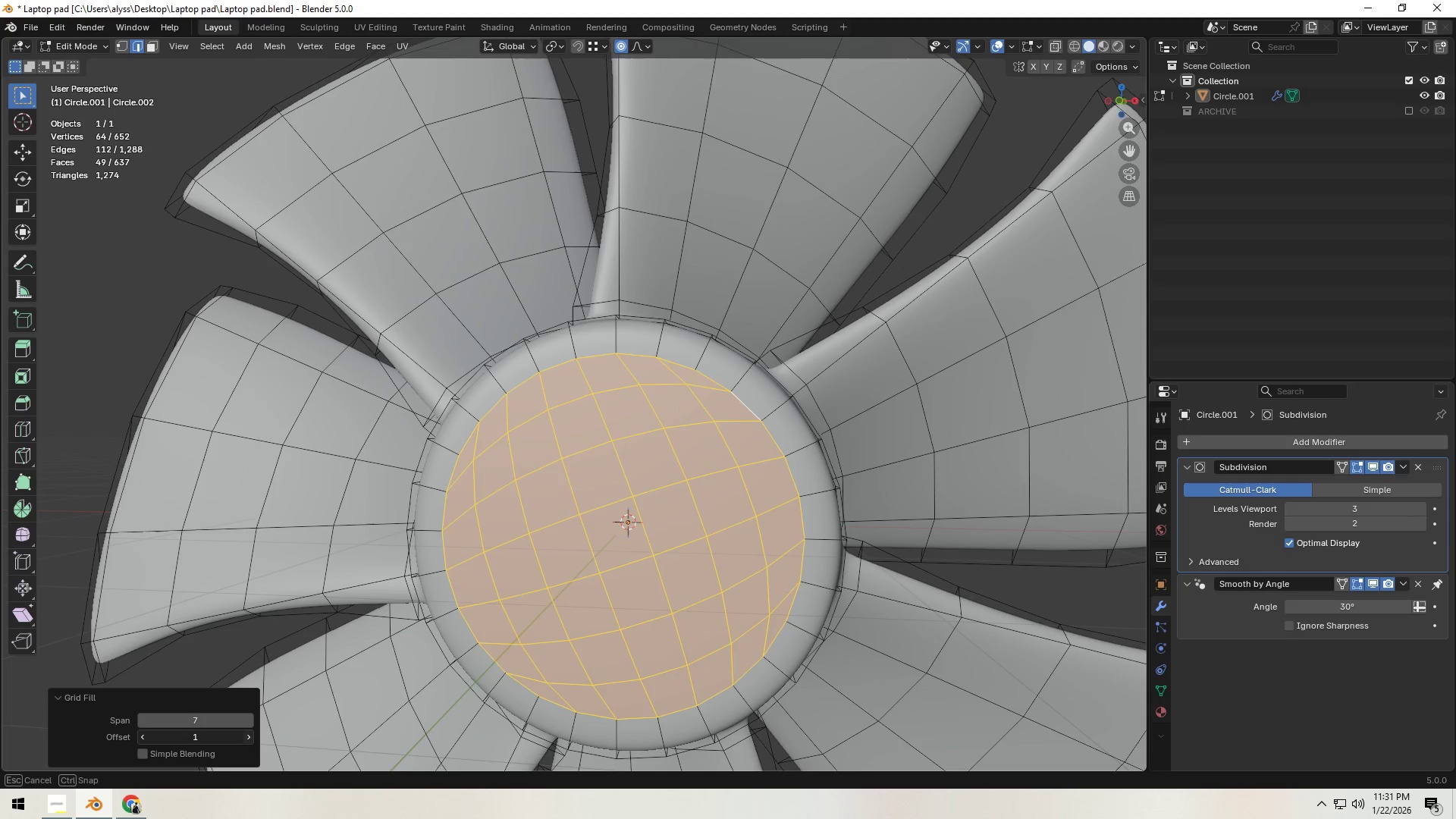 
double_click([249, 739])
 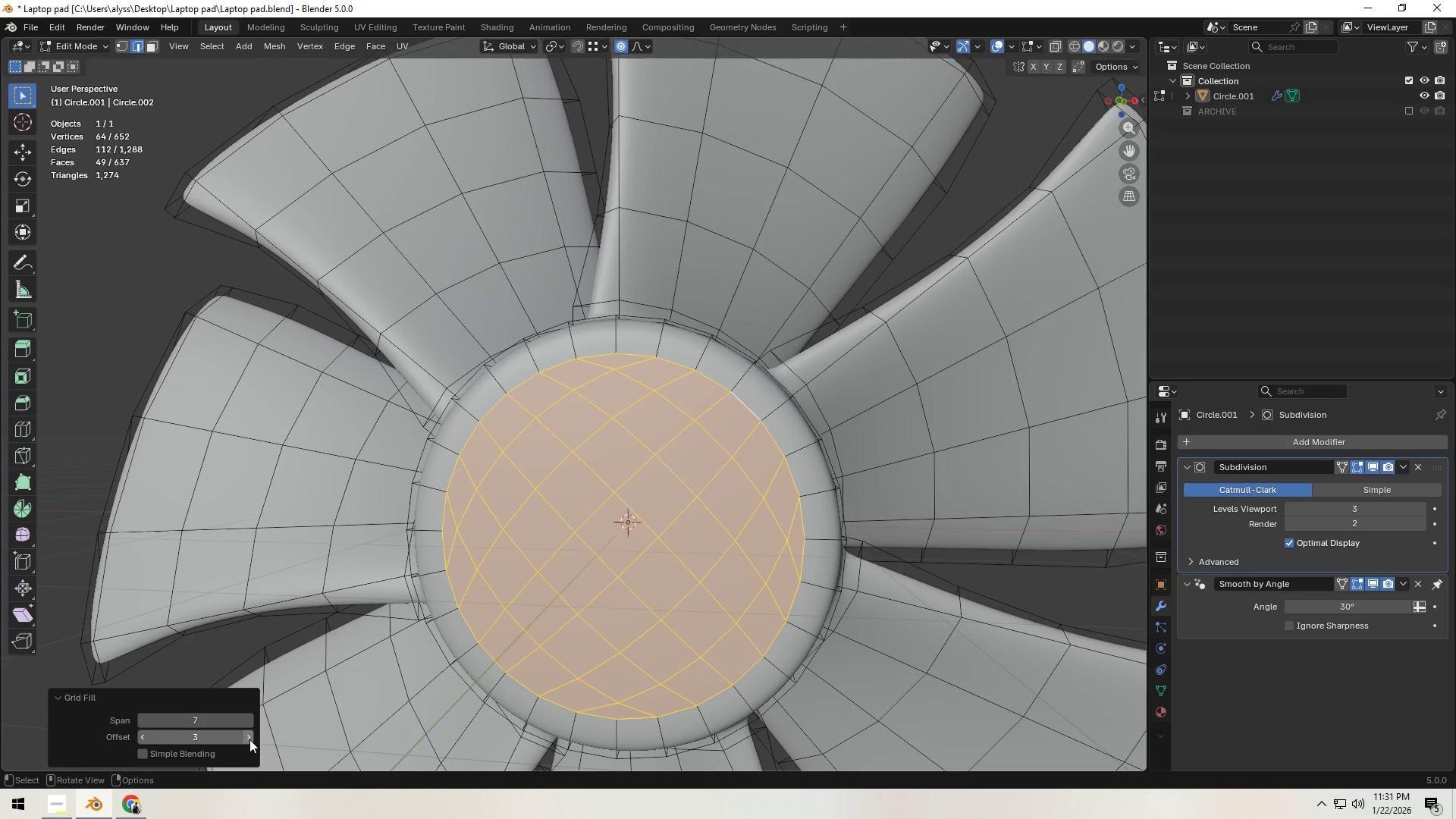 
triple_click([249, 739])
 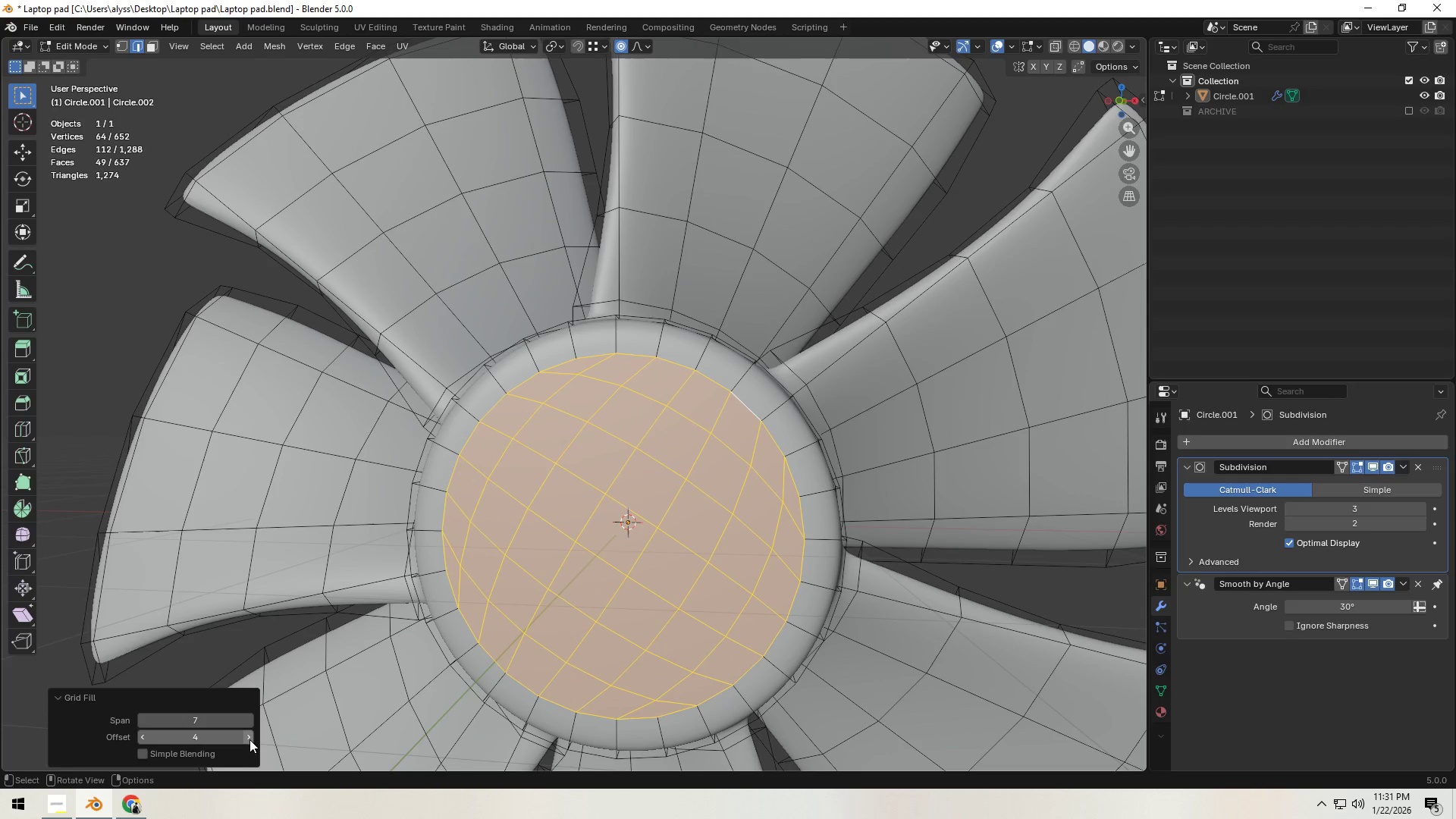 
triple_click([249, 739])
 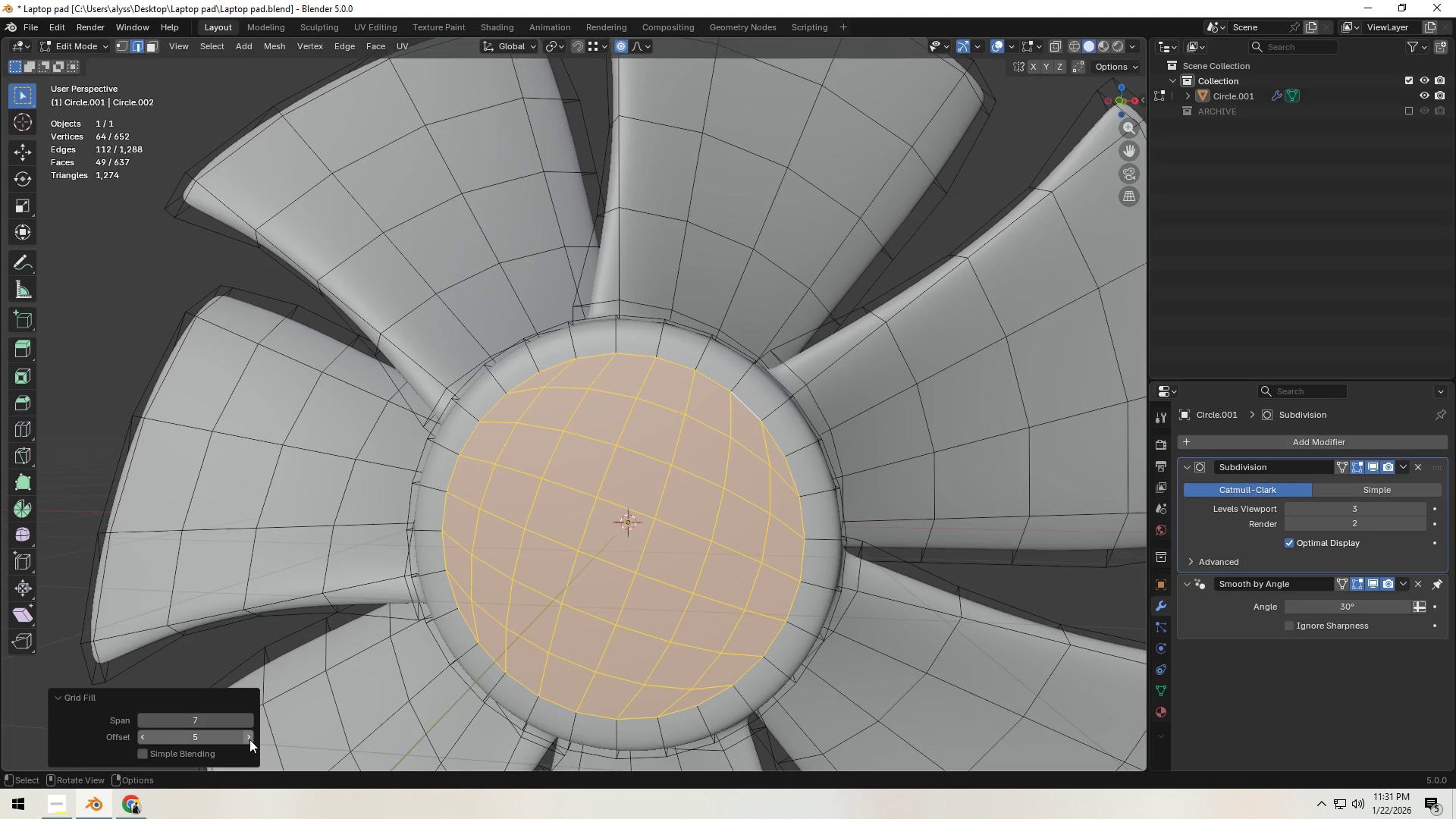 
triple_click([249, 739])
 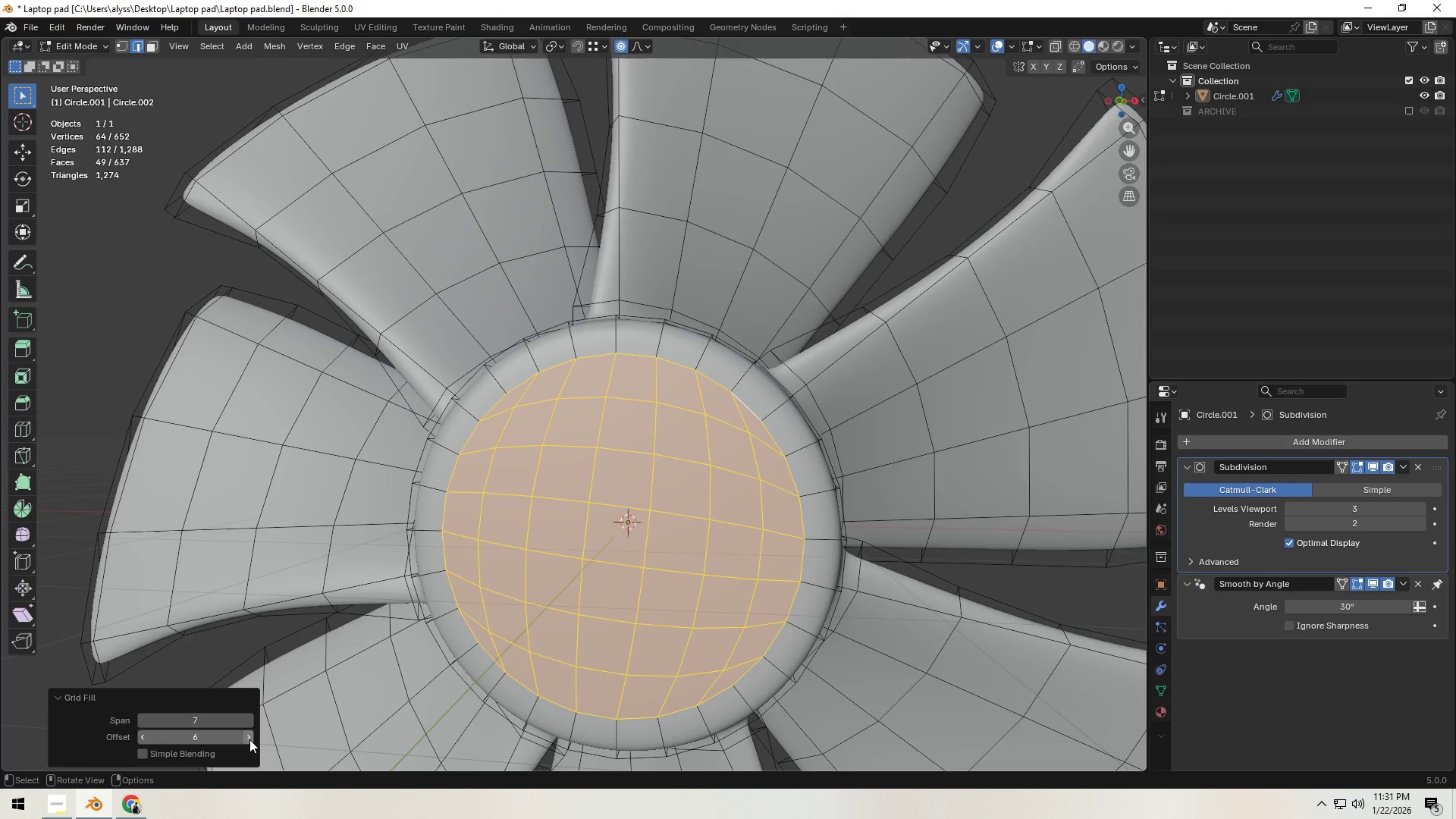 
left_click([249, 739])
 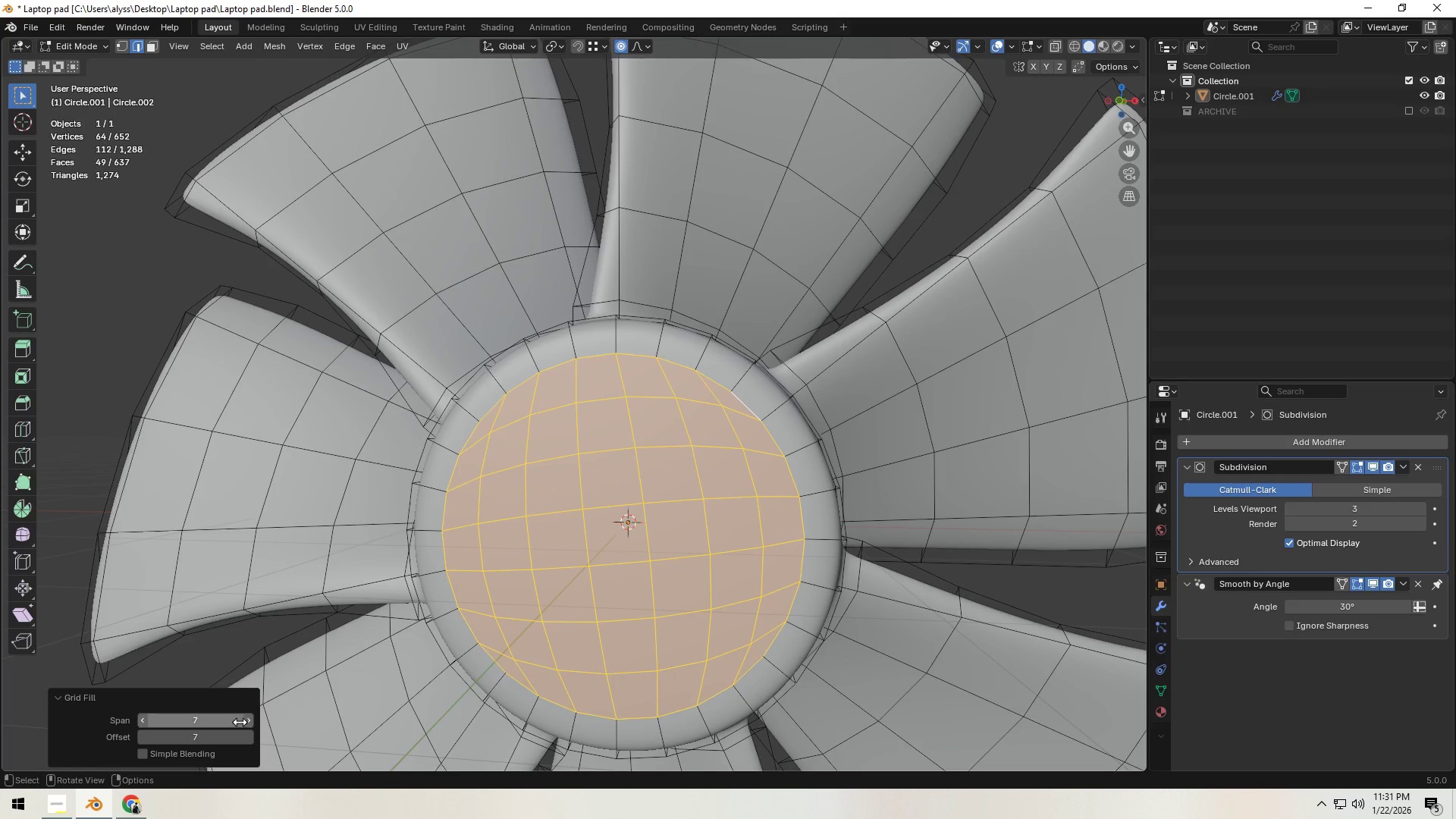 
left_click([248, 719])
 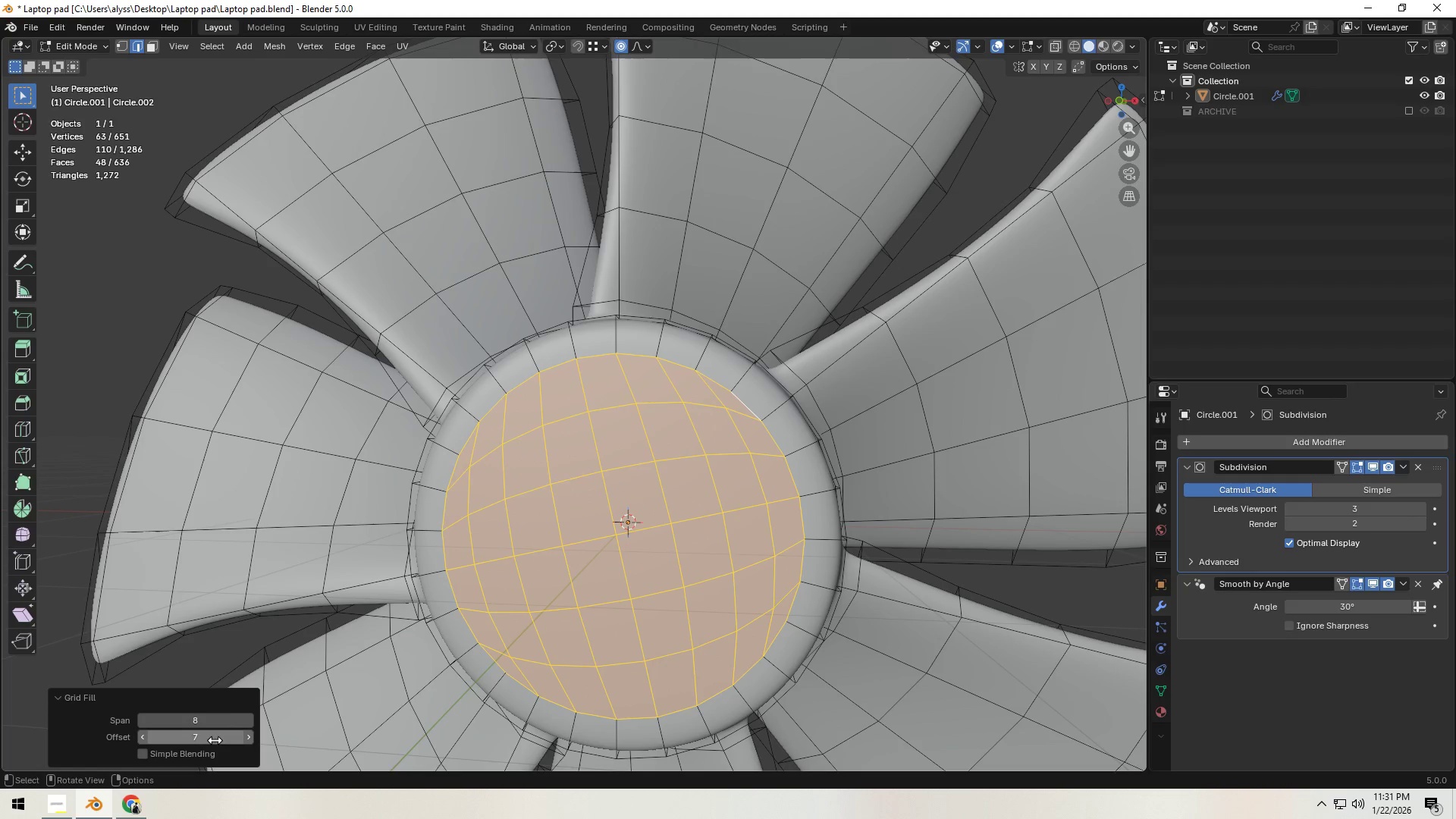 
left_click([143, 742])
 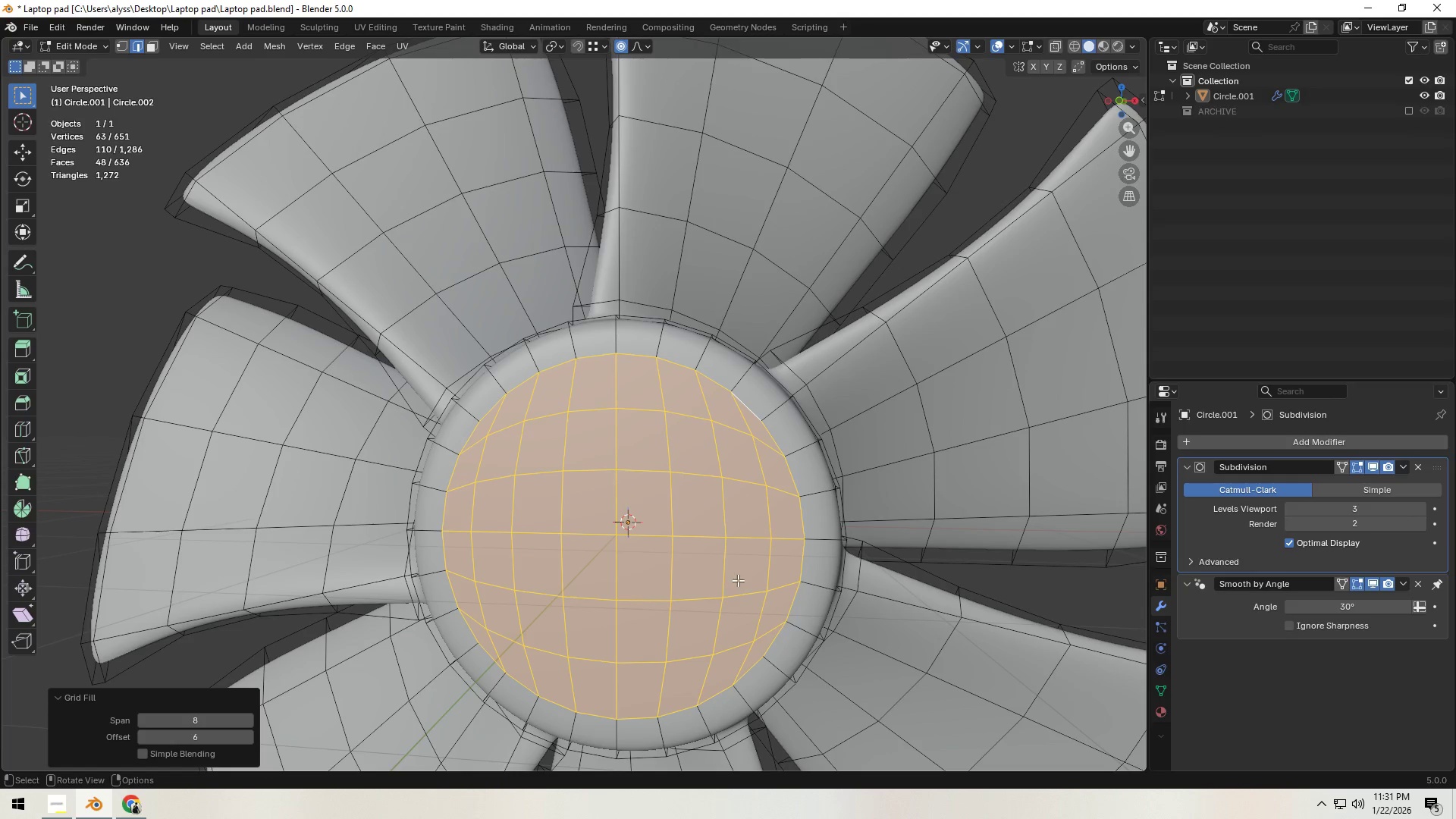 
scroll: coordinate [743, 585], scroll_direction: down, amount: 4.0
 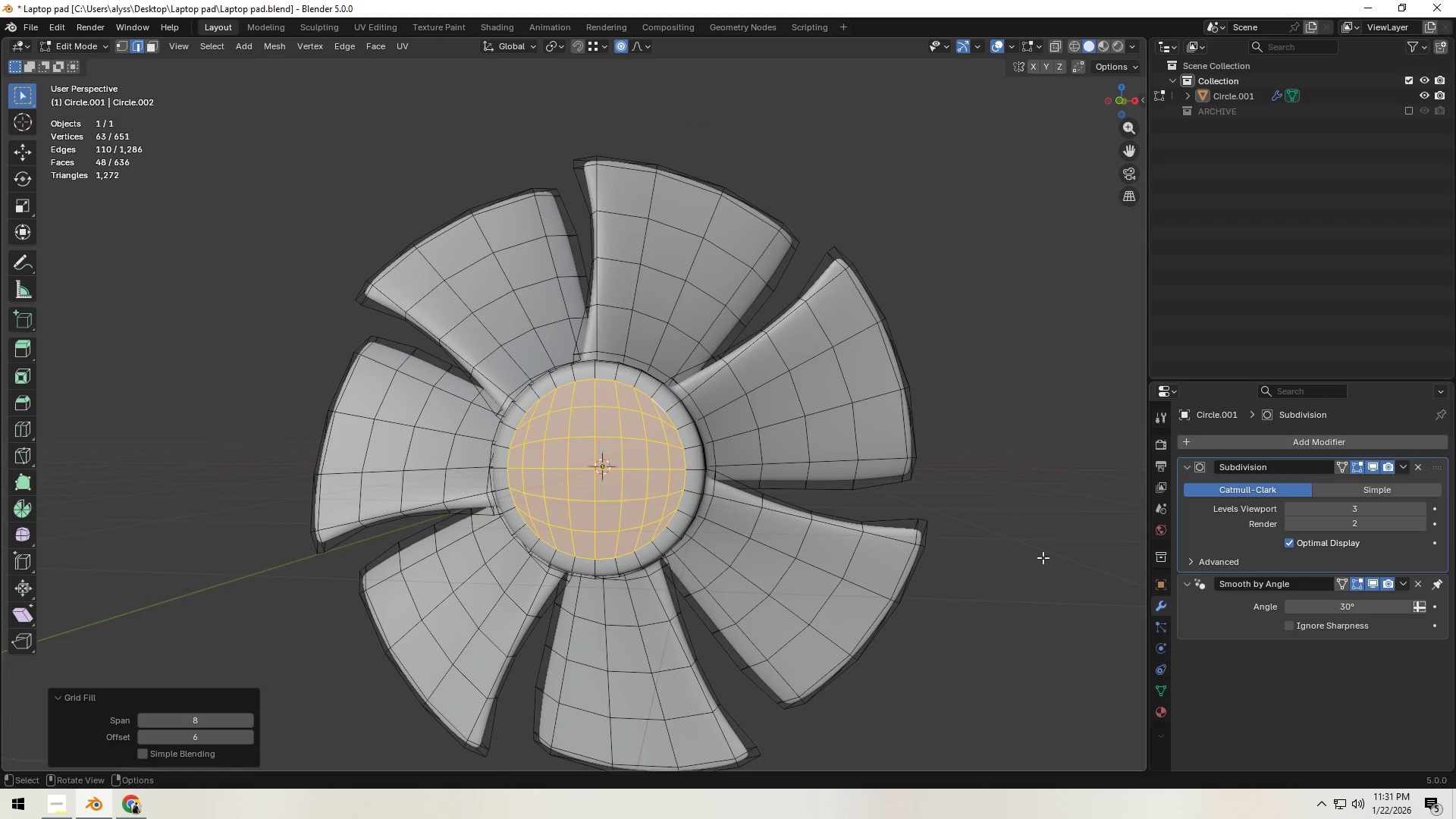 
left_click([1067, 555])
 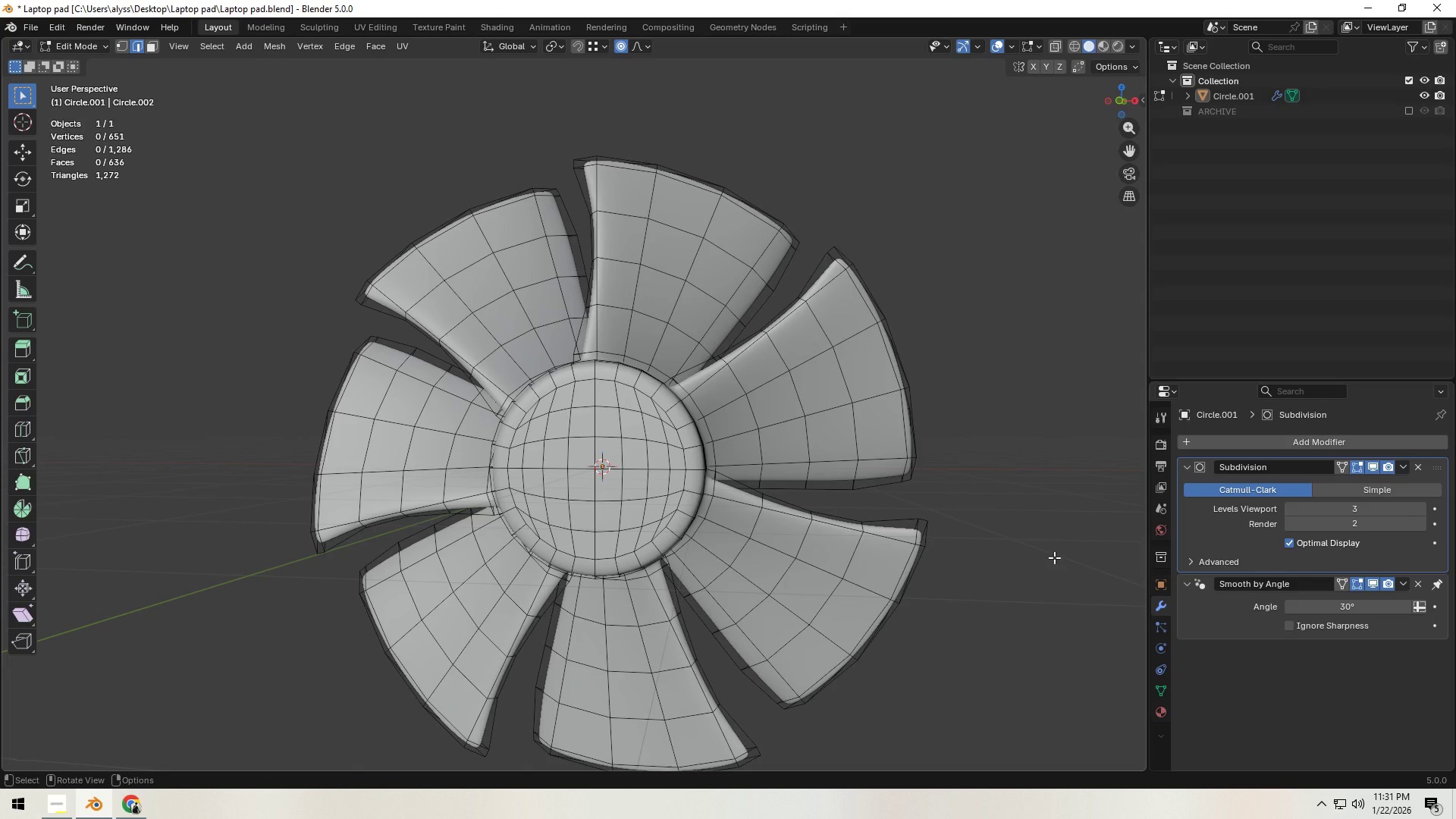 
key(Tab)
 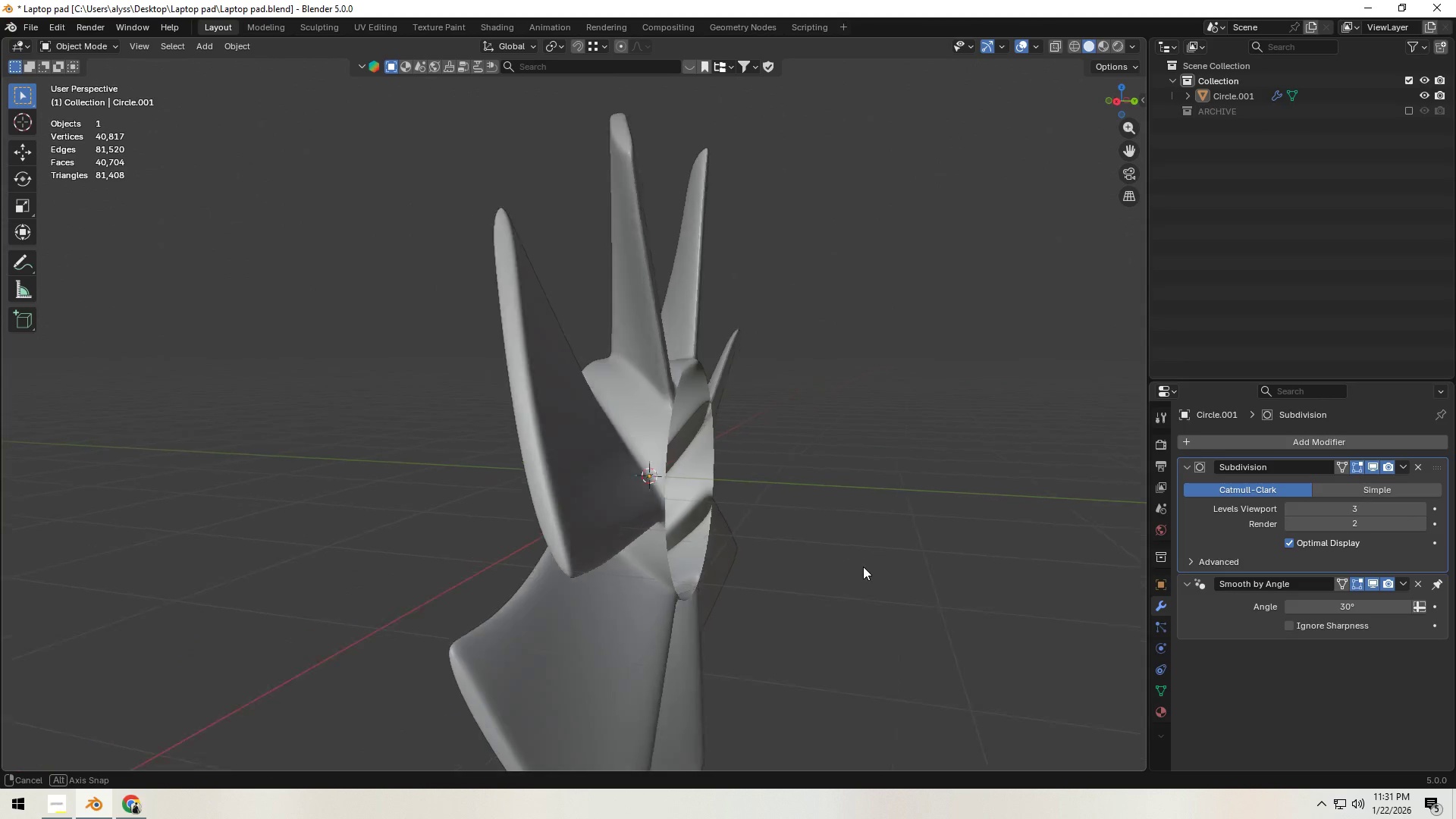 
scroll: coordinate [912, 559], scroll_direction: down, amount: 7.0
 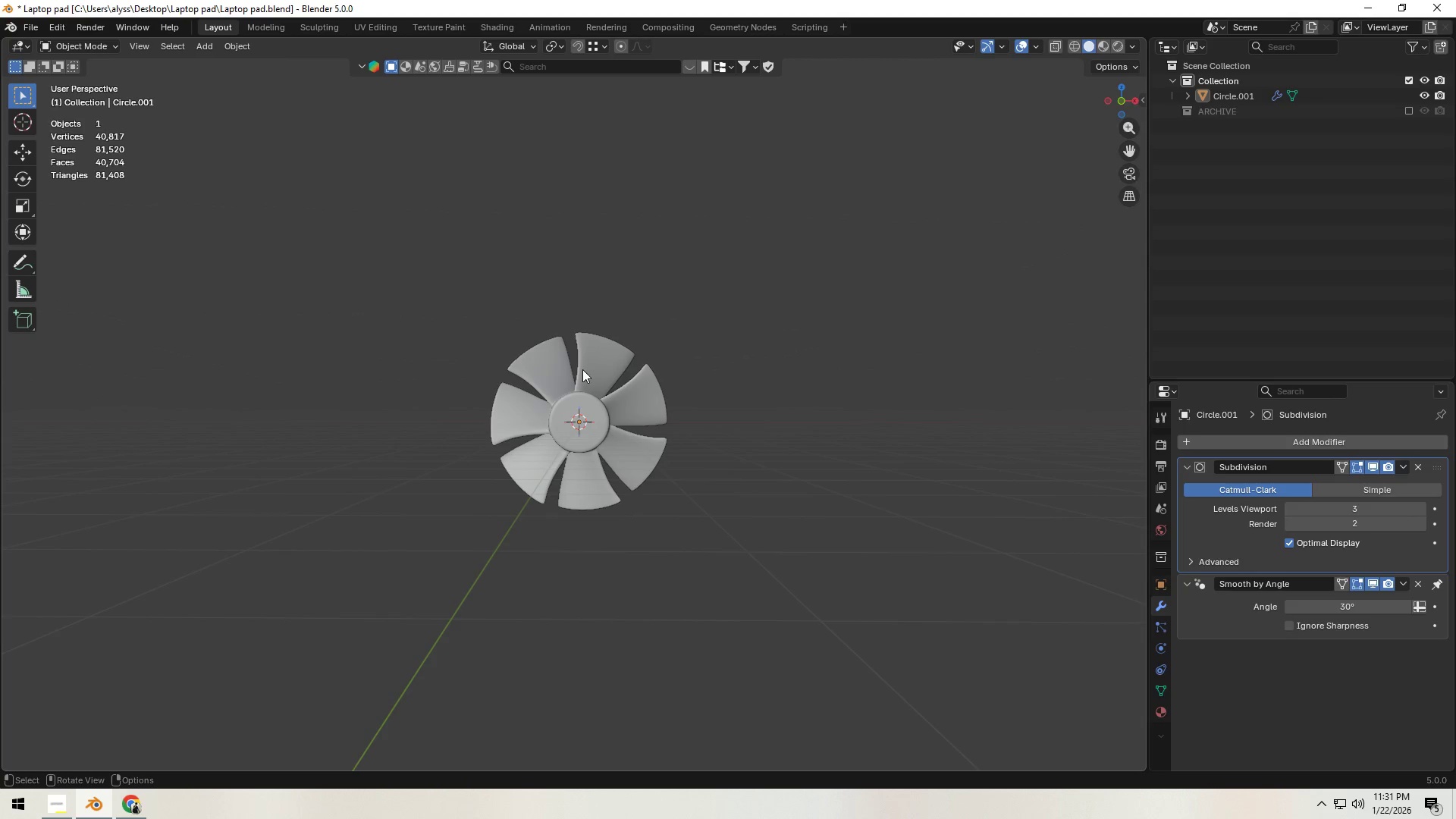 
left_click([834, 458])
 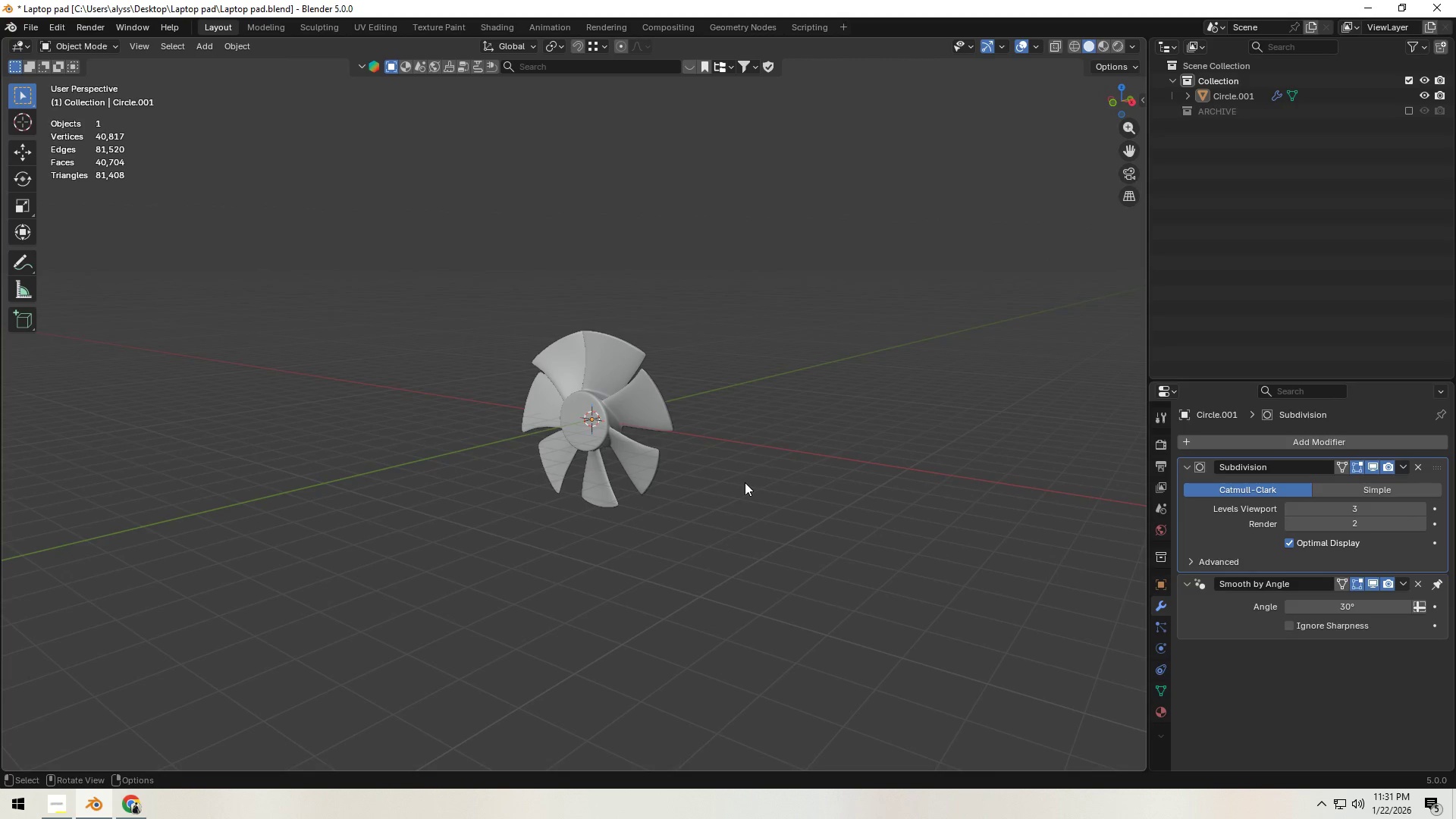 
key(Control+S)
 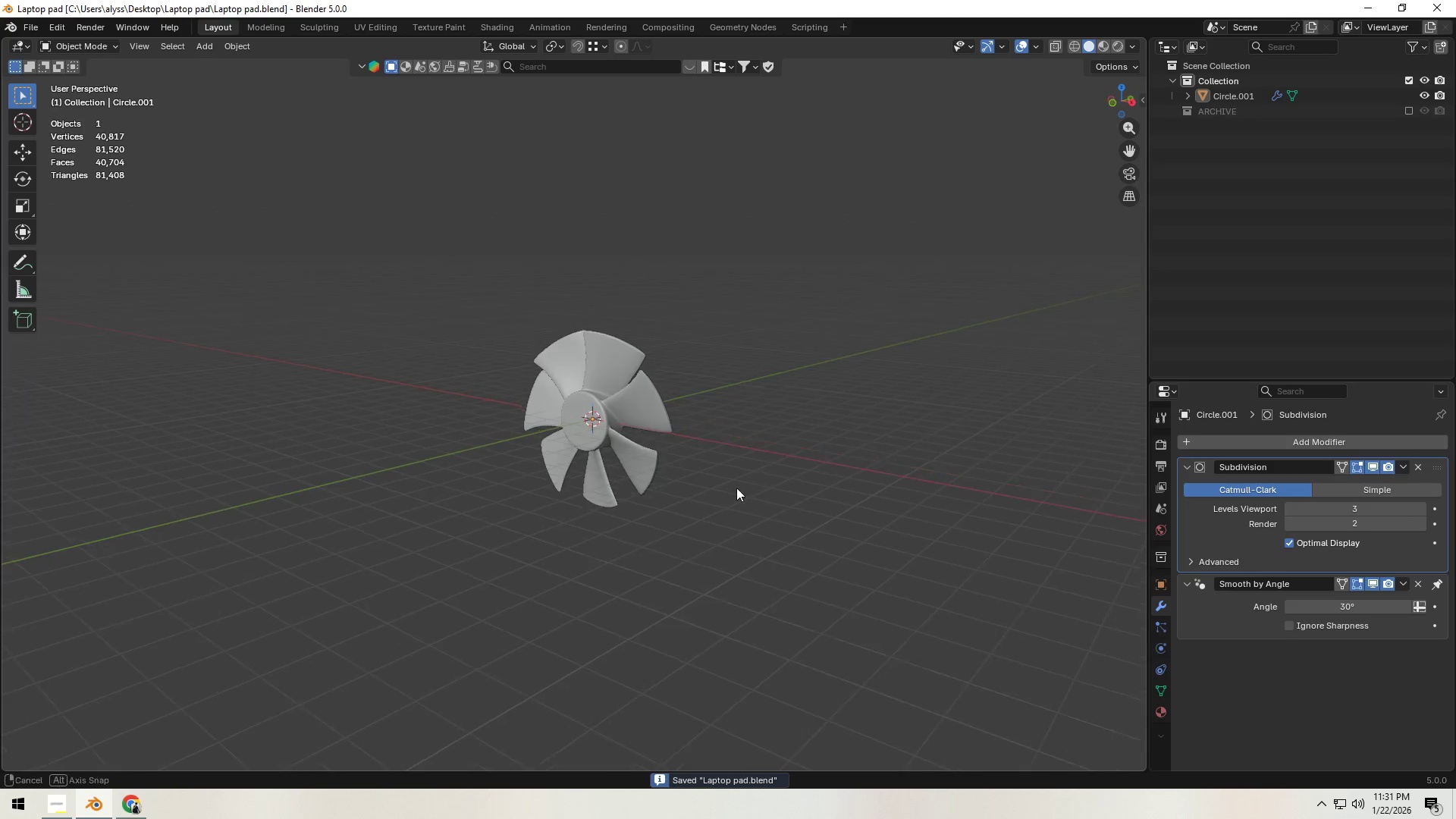 
scroll: coordinate [711, 494], scroll_direction: up, amount: 8.0
 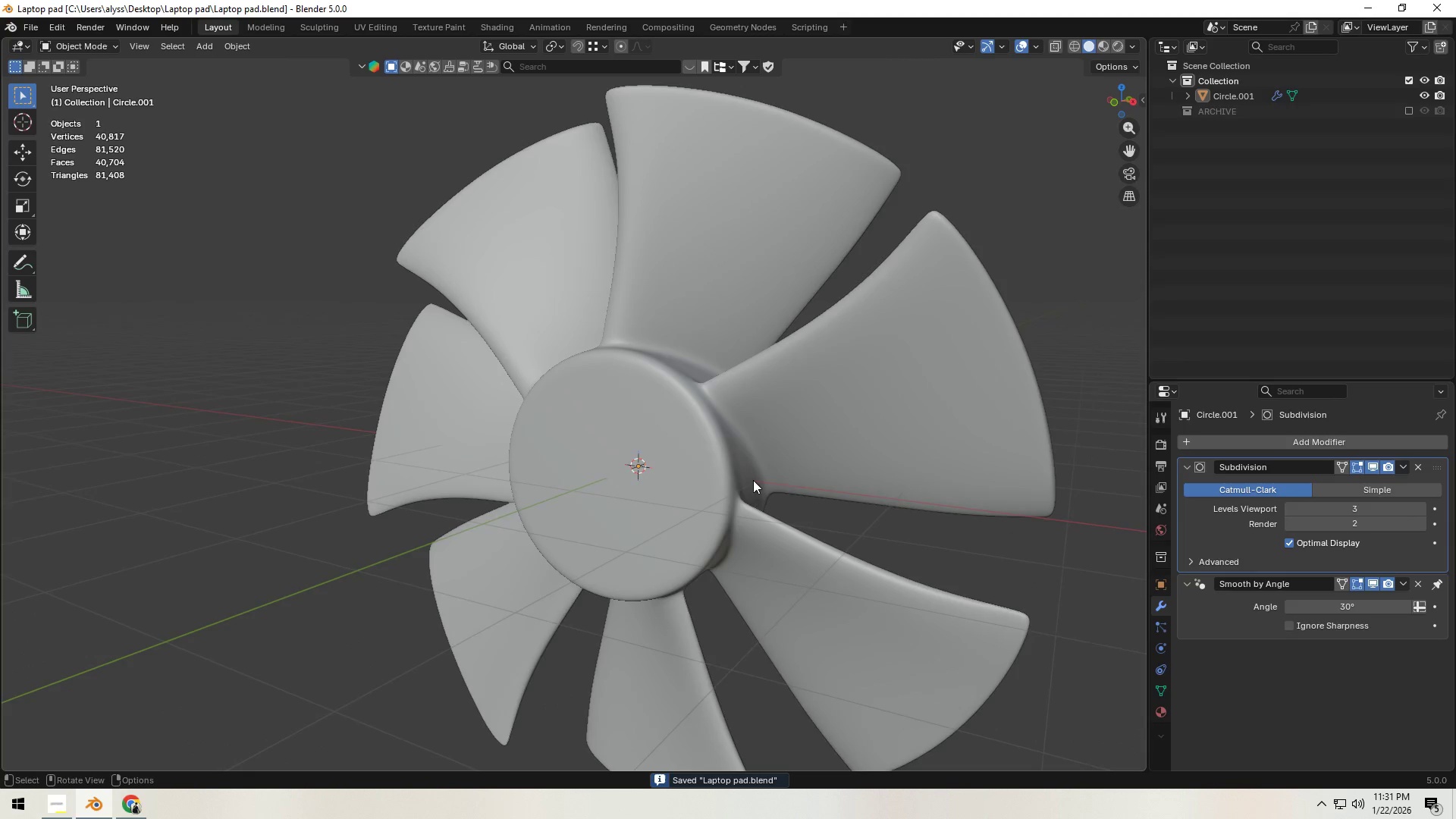 
left_click([704, 486])
 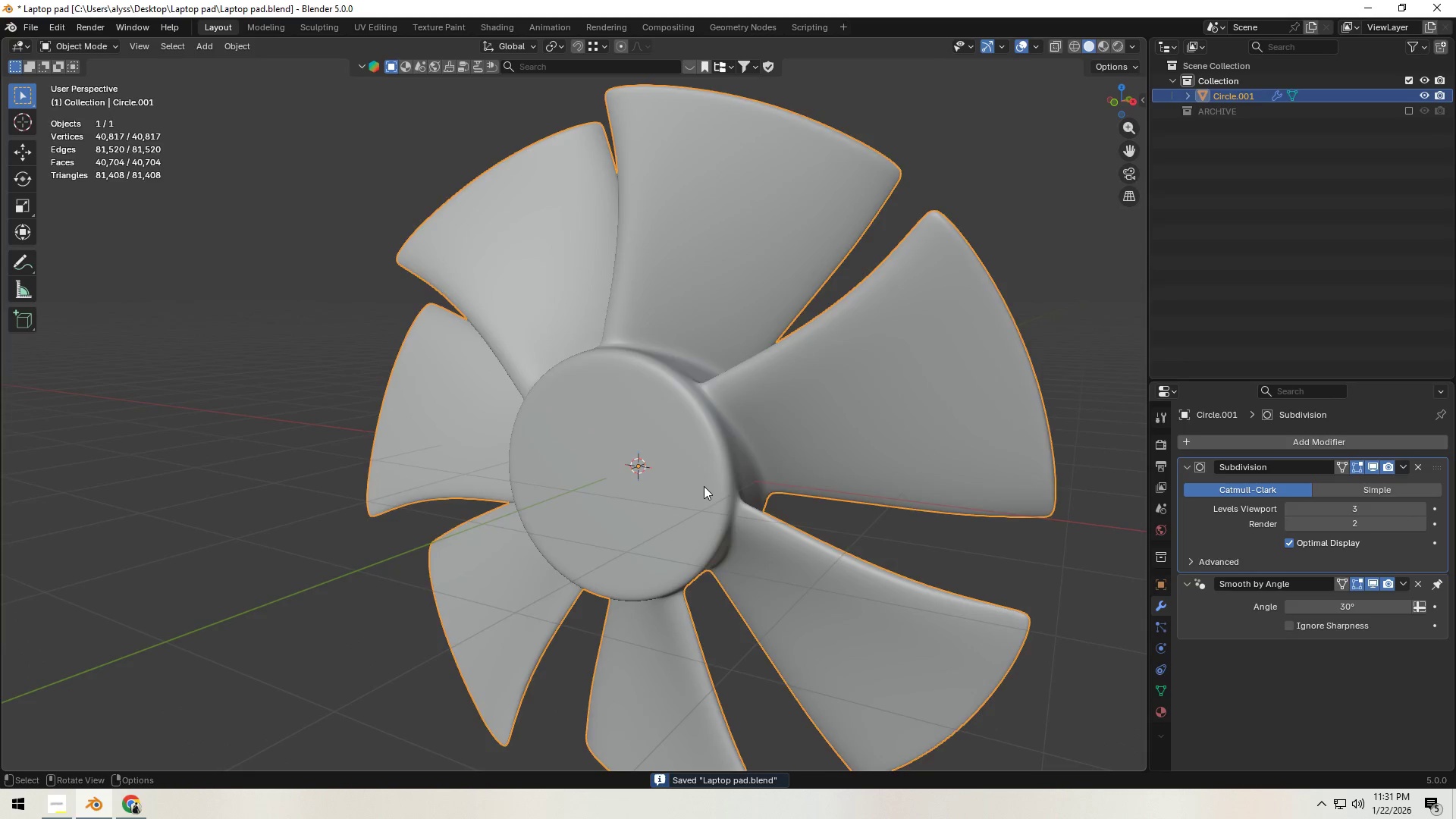 
key(Tab)
 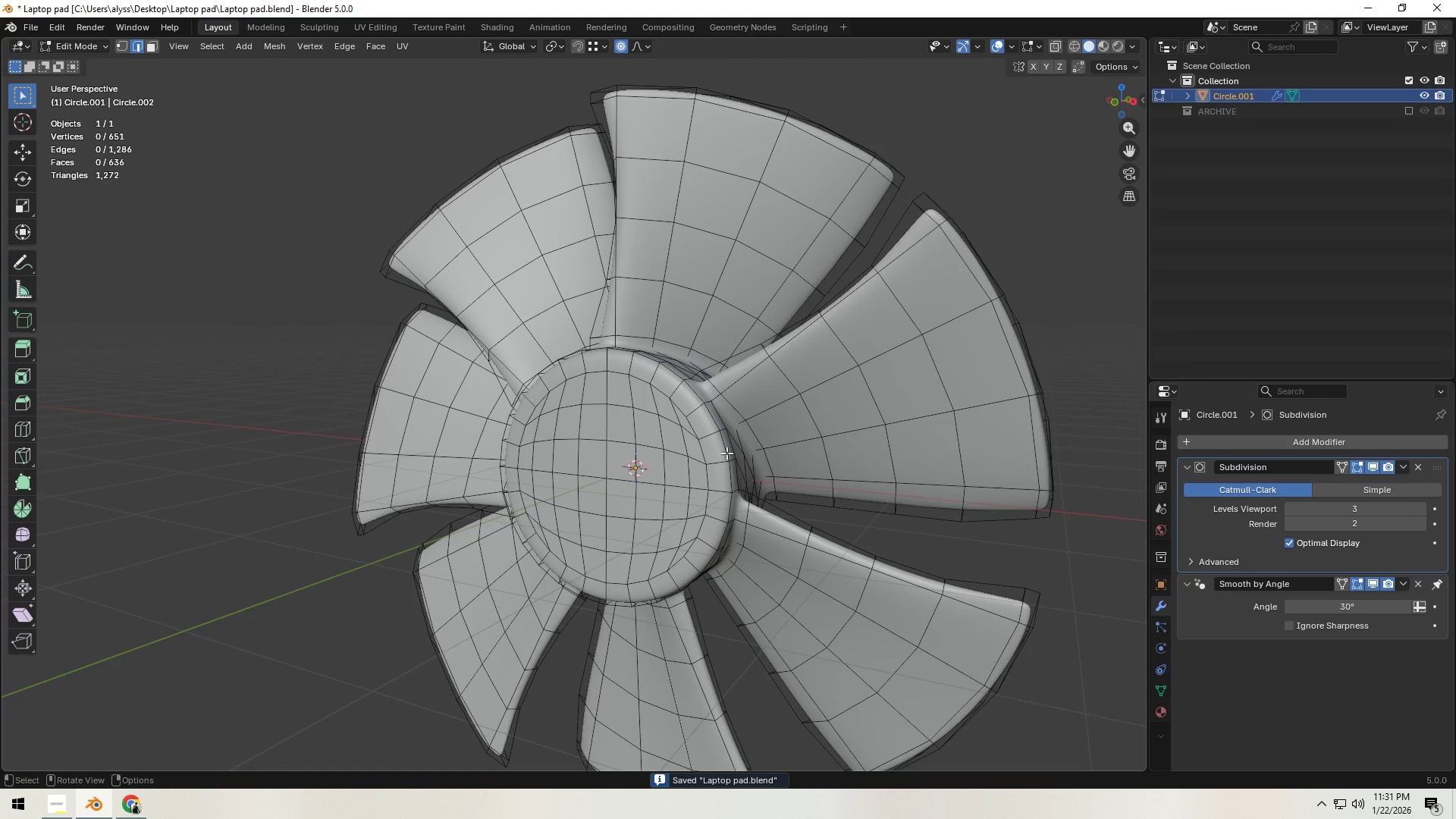 
key(2)
 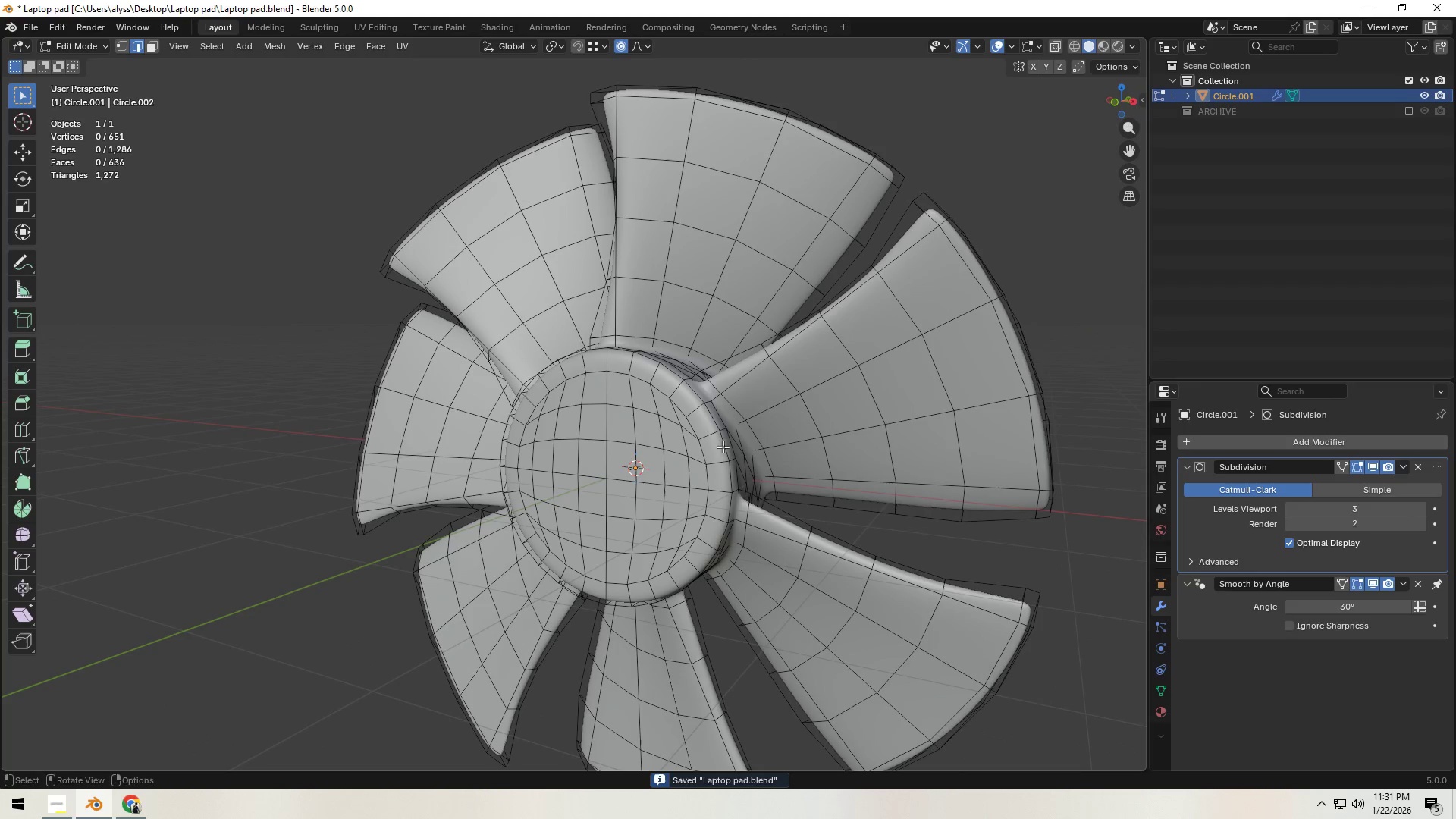 
hold_key(key=AltLeft, duration=0.5)
left_click([723, 447])
 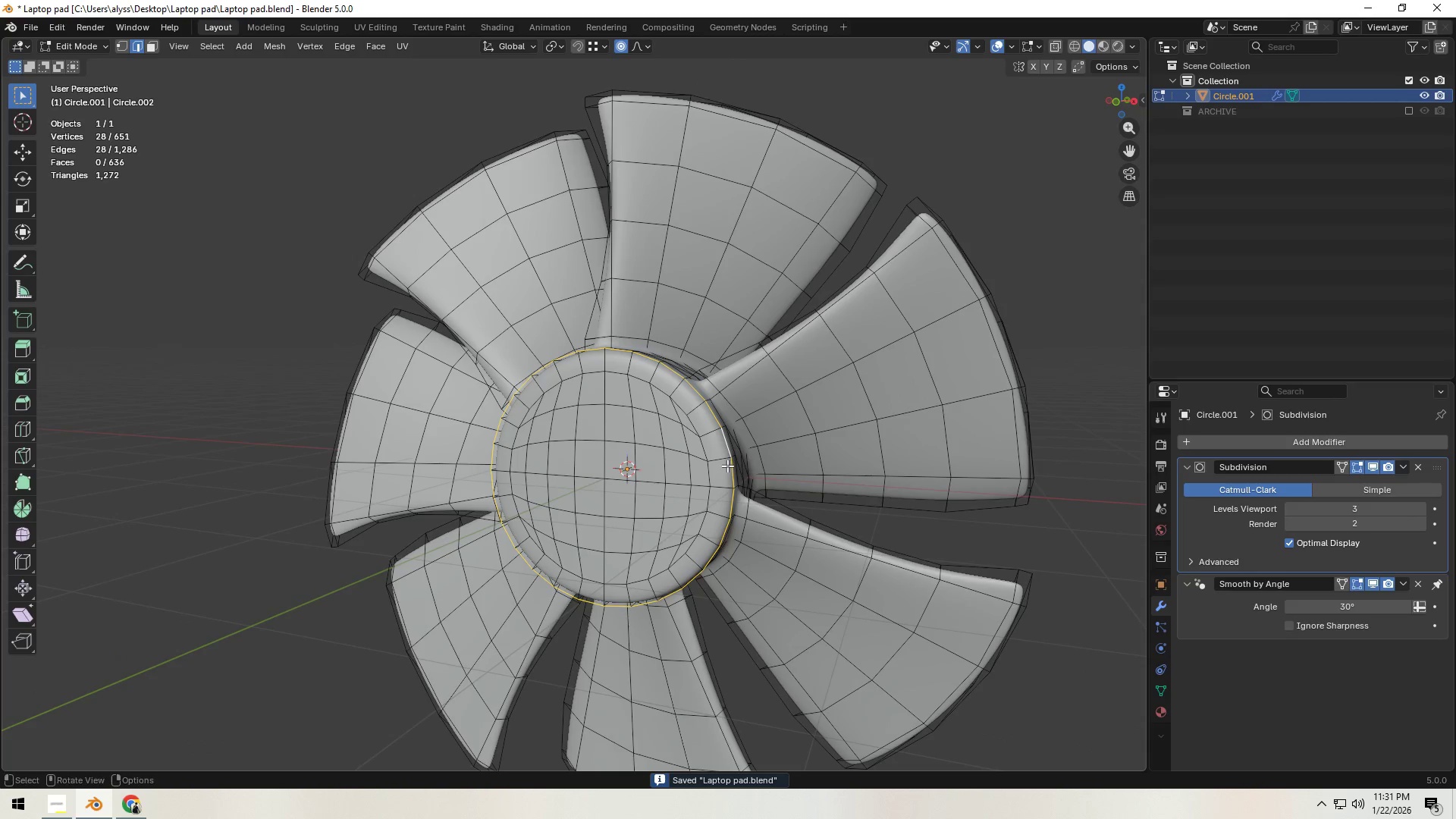 
key(Backquote)
 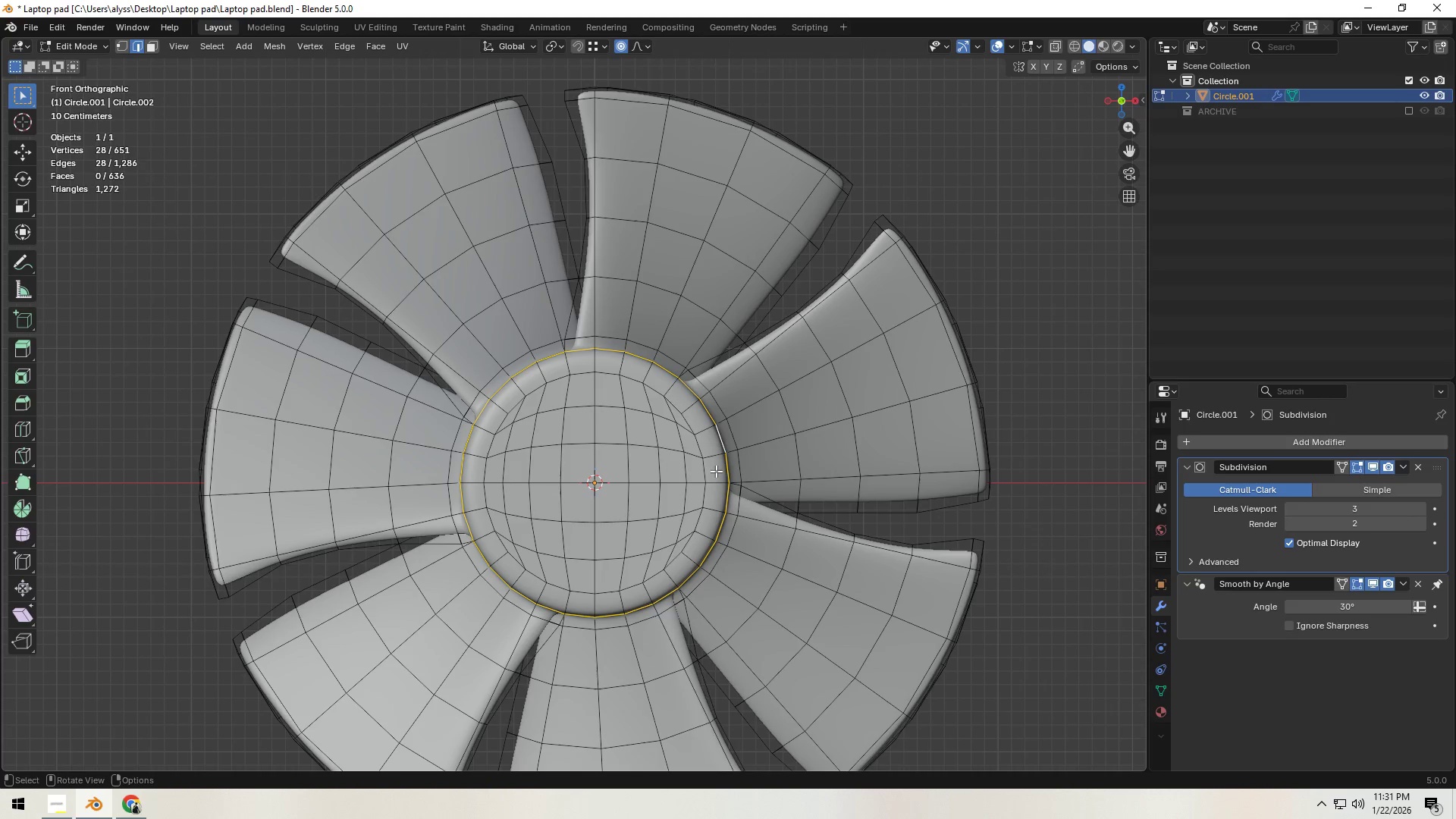 
key(Shift+ShiftLeft)
 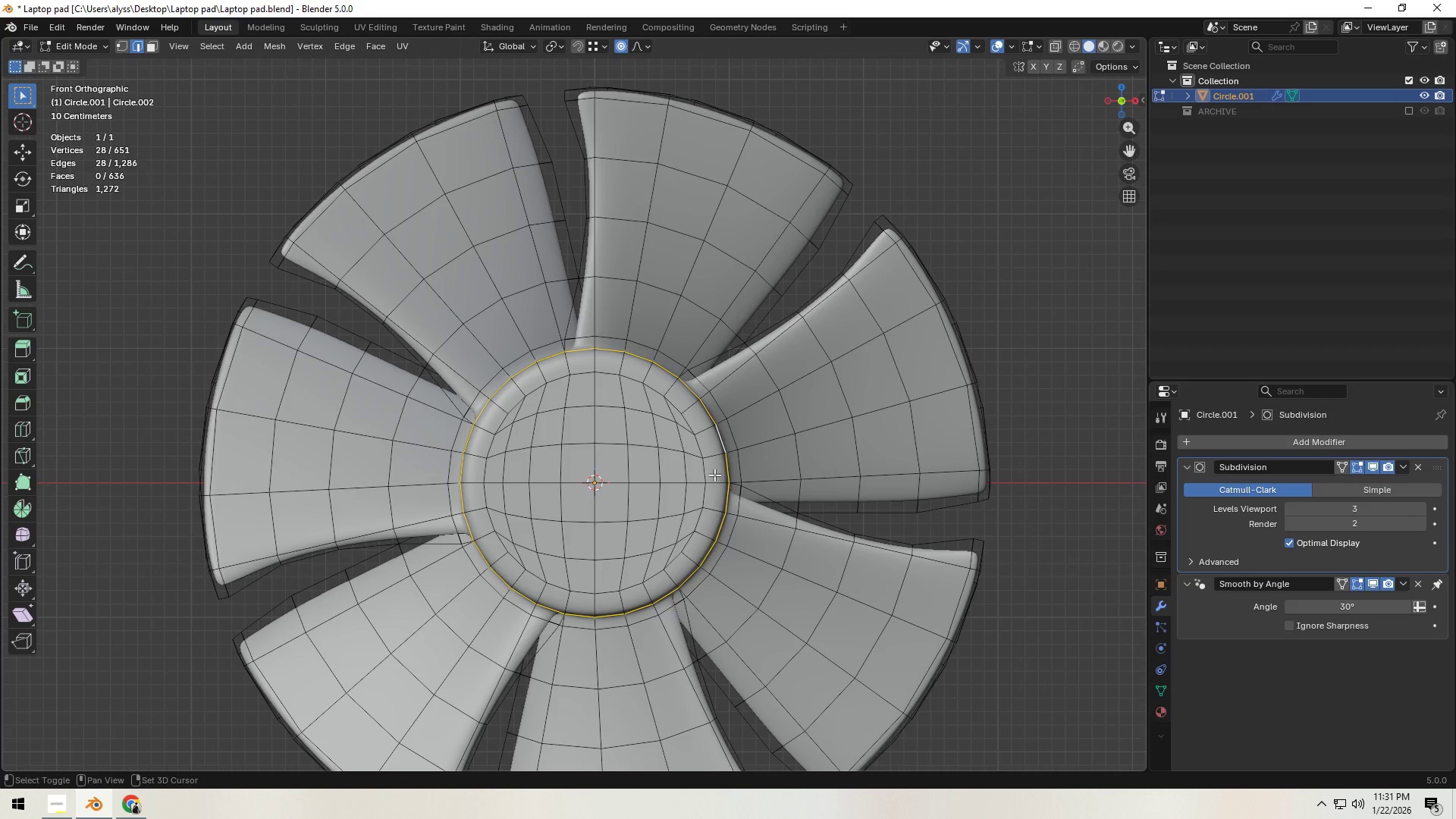 
key(Shift+D)
 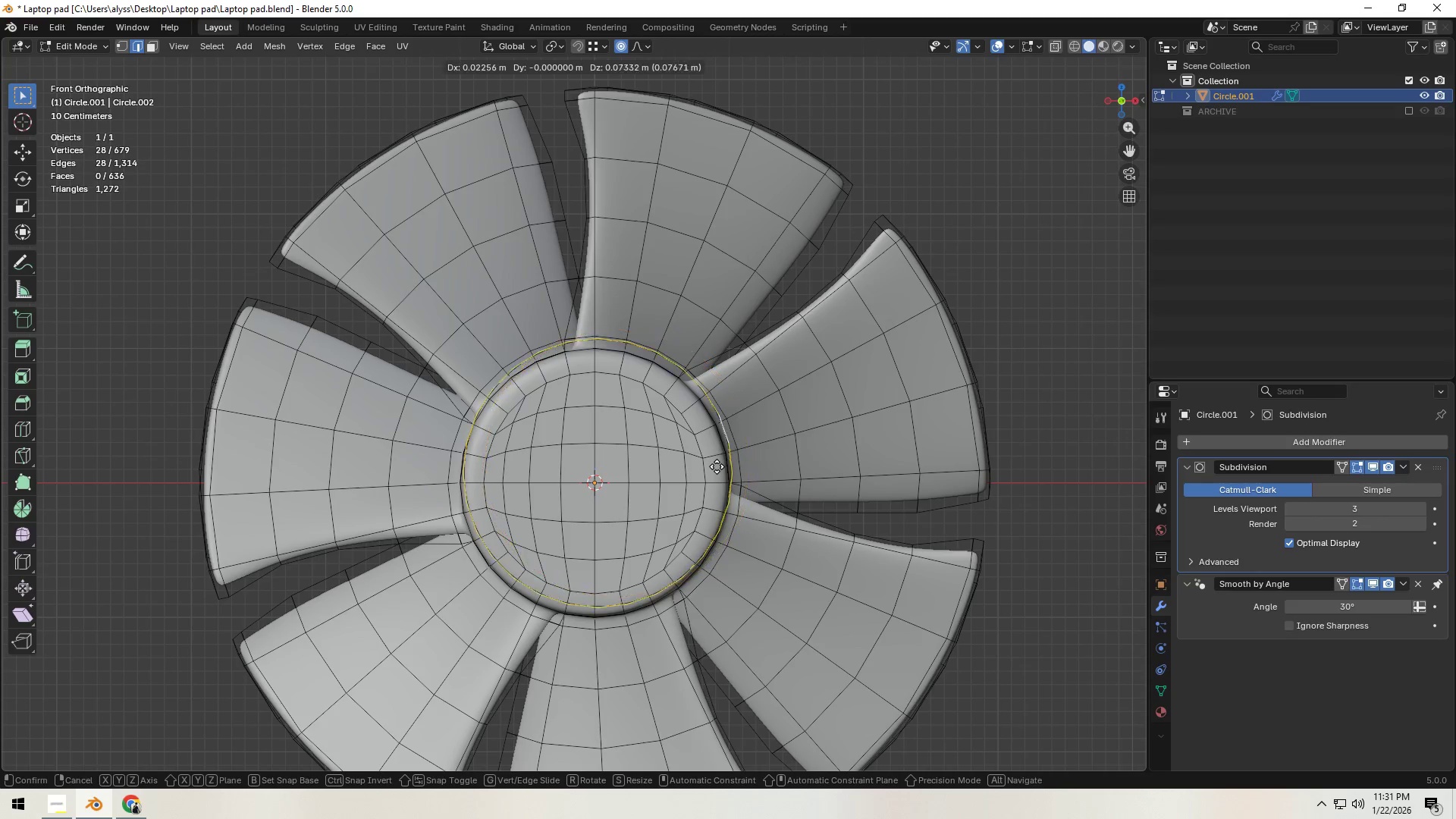 
right_click([717, 466])
 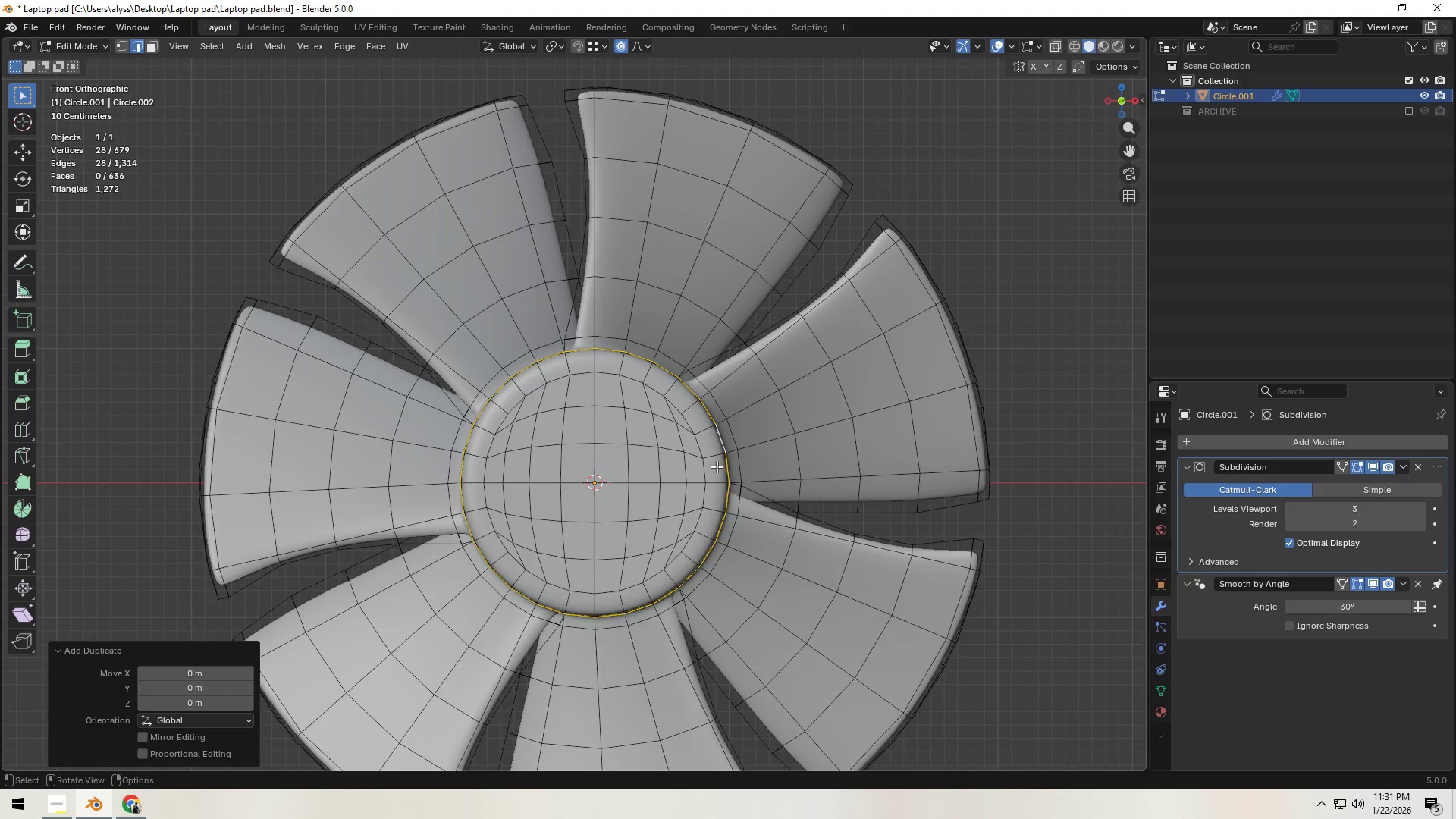 
key(S)
 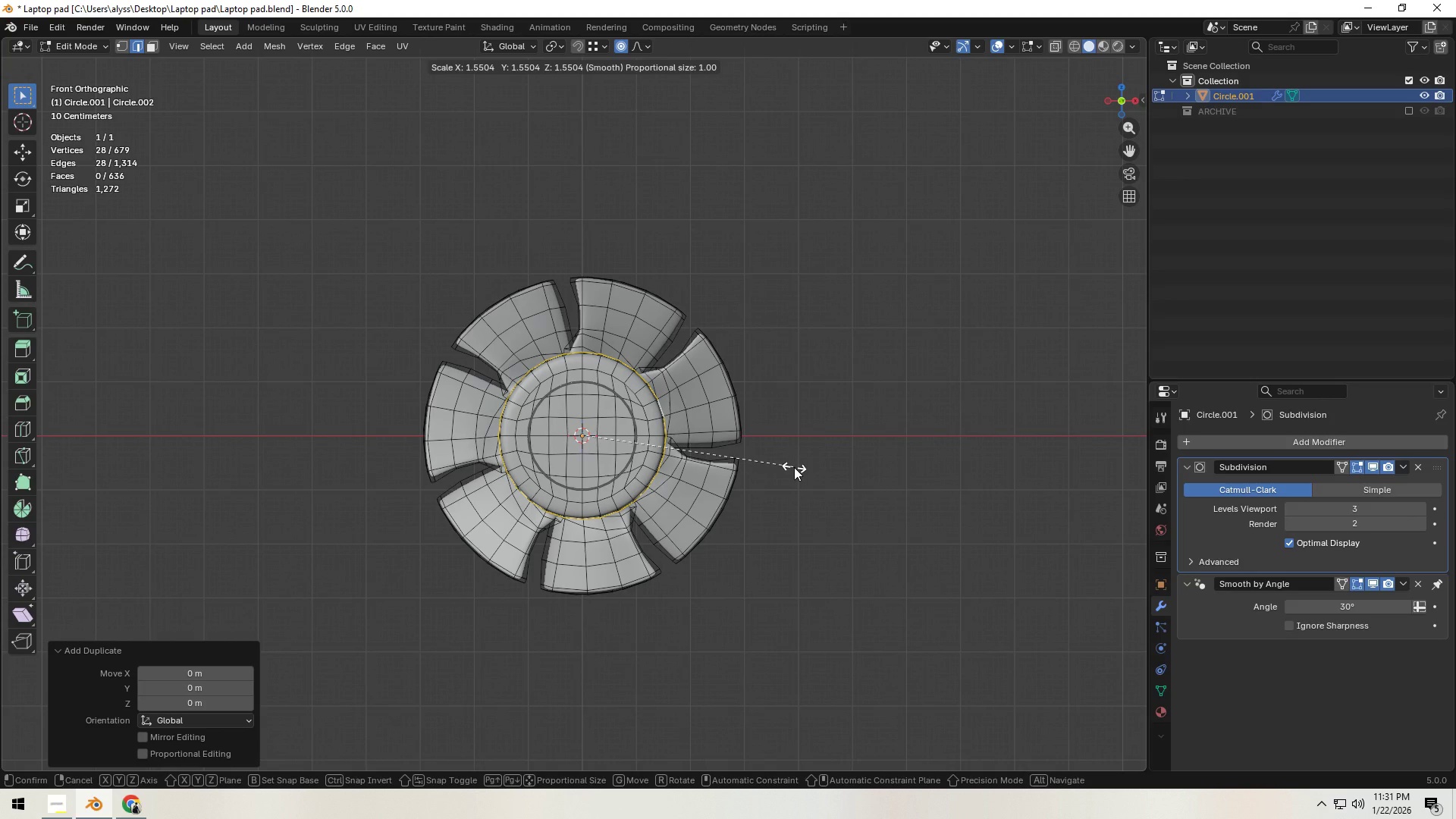 
scroll: coordinate [717, 466], scroll_direction: down, amount: 5.0
 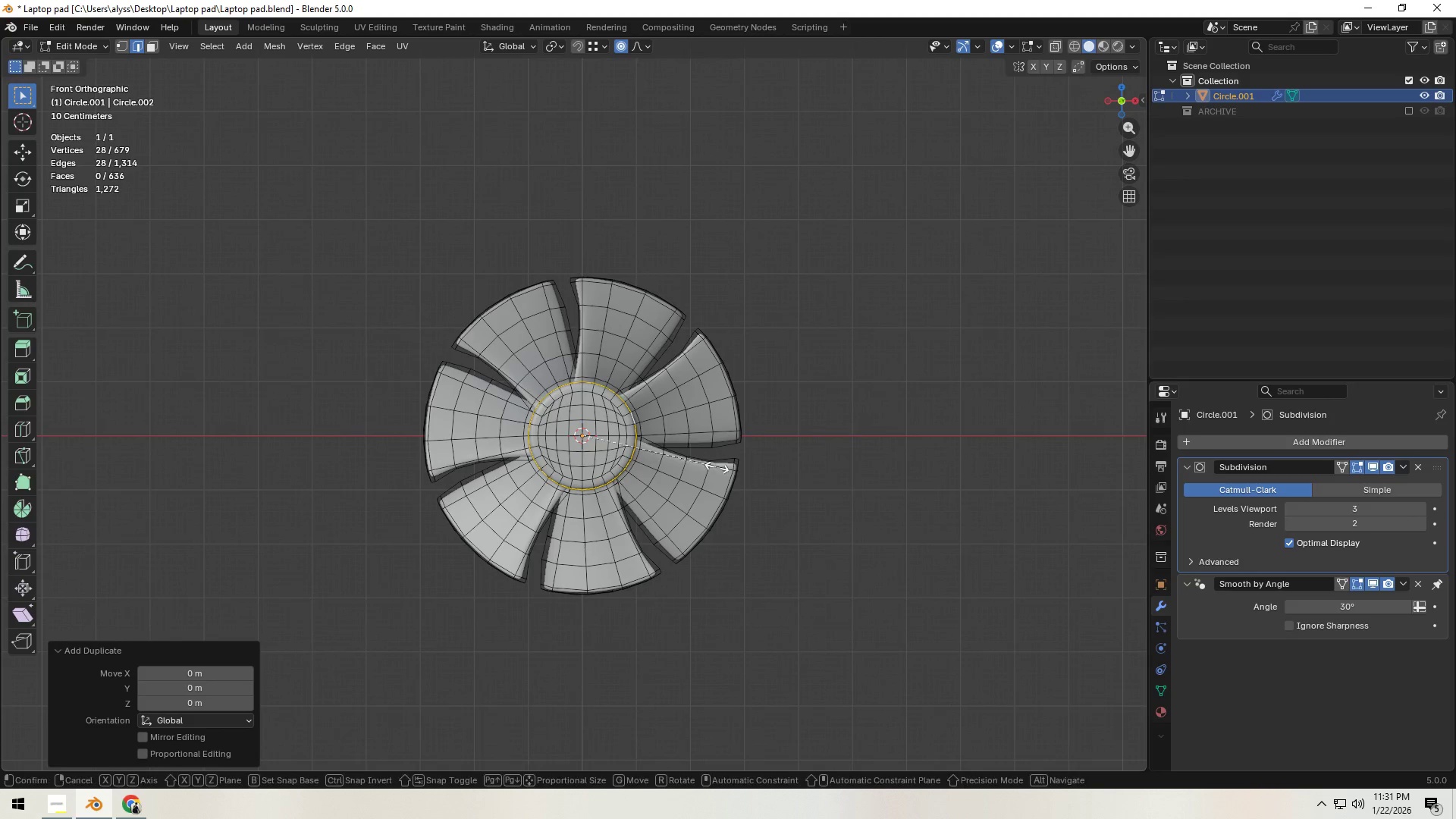 
right_click([794, 467])
 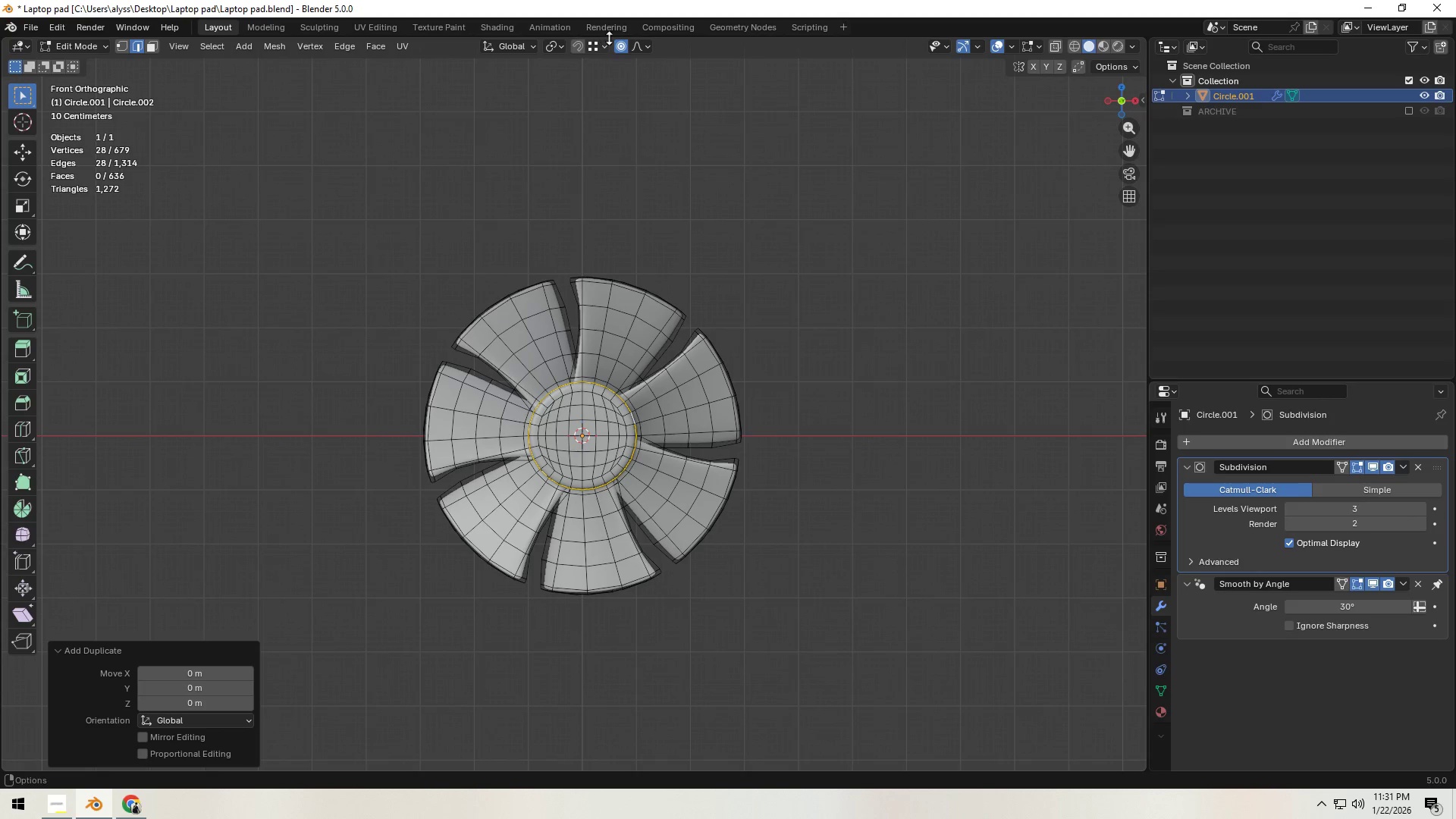 
left_click([620, 49])
 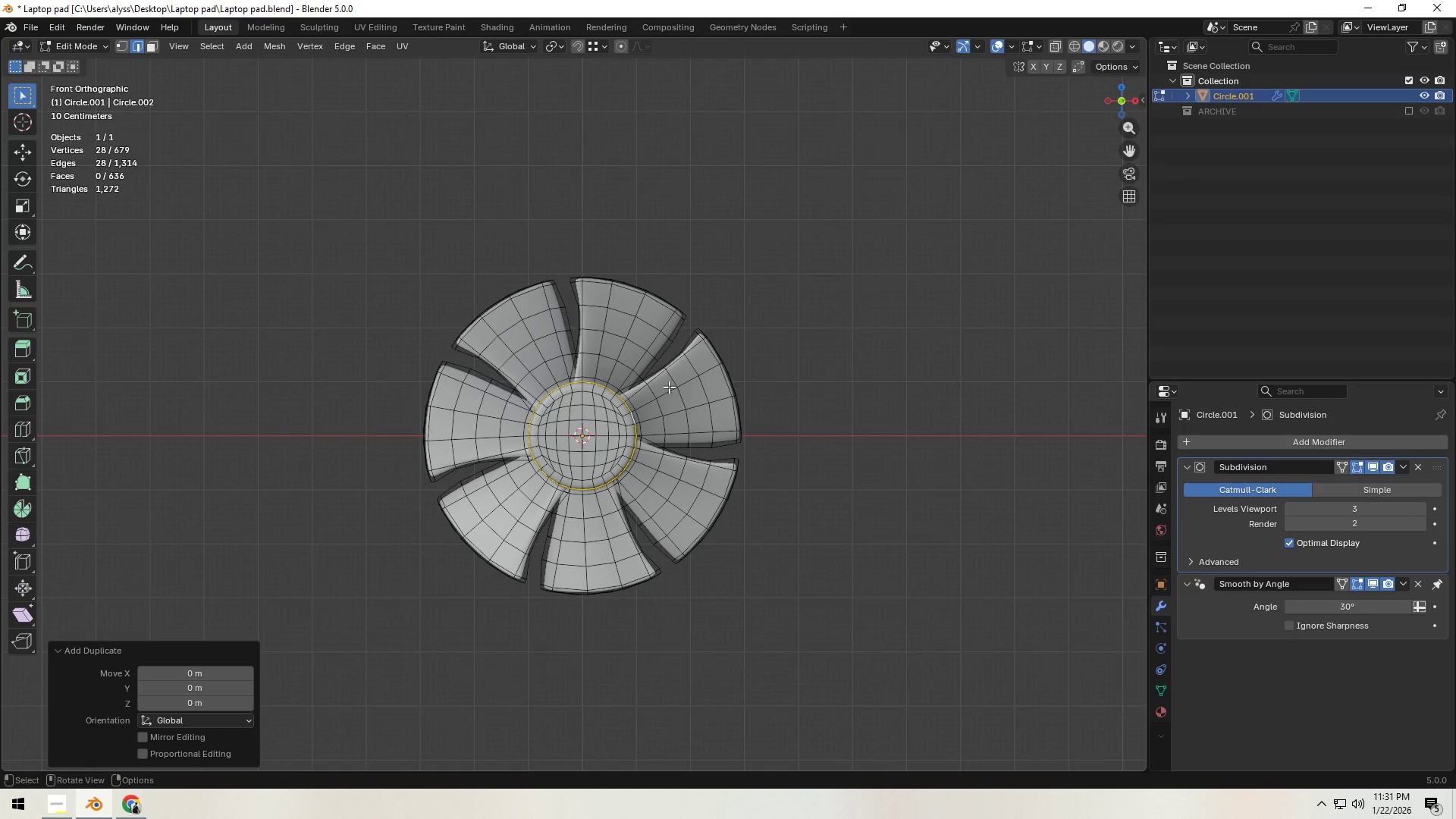 
key(S)
 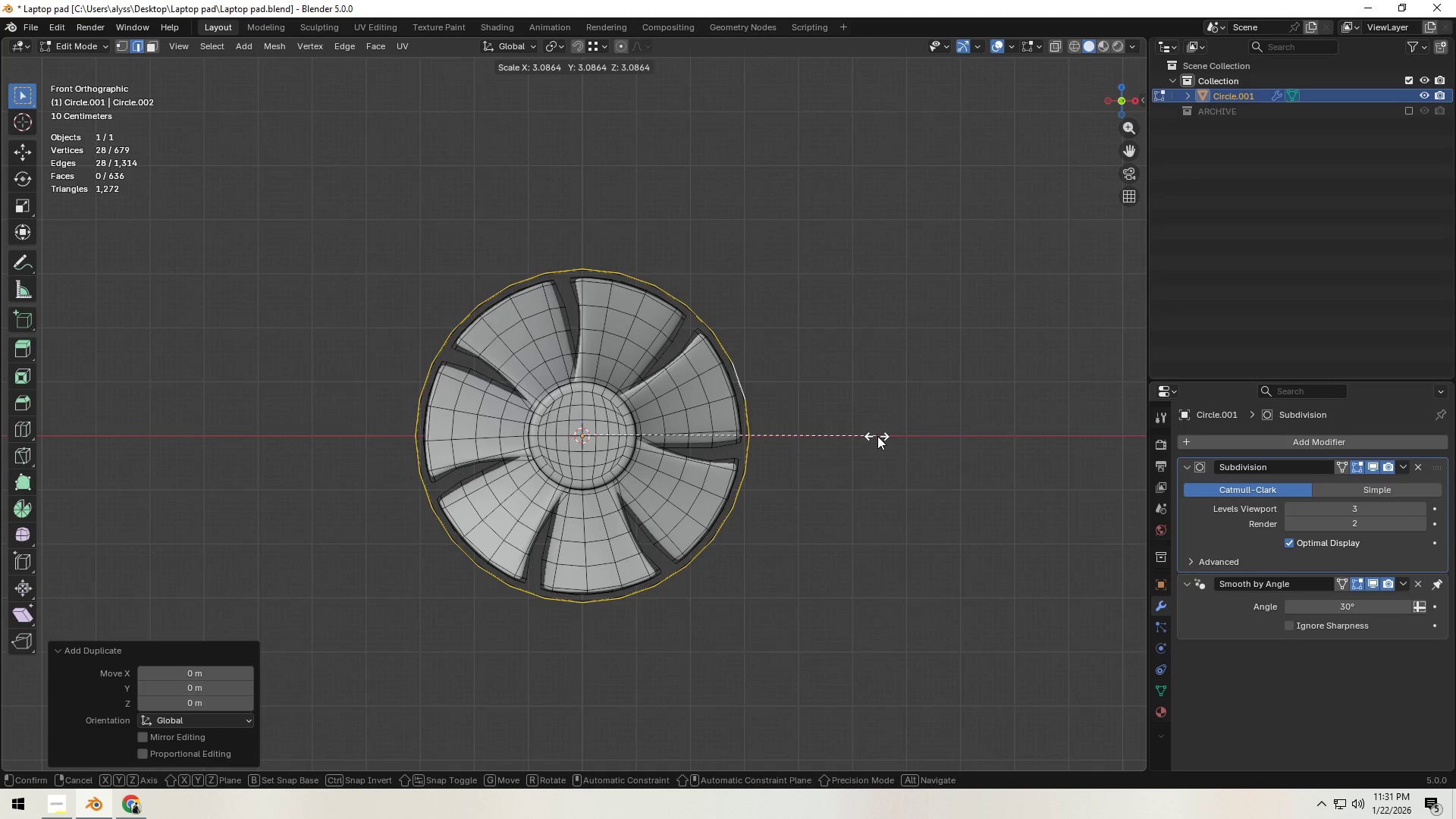 
left_click([877, 436])
 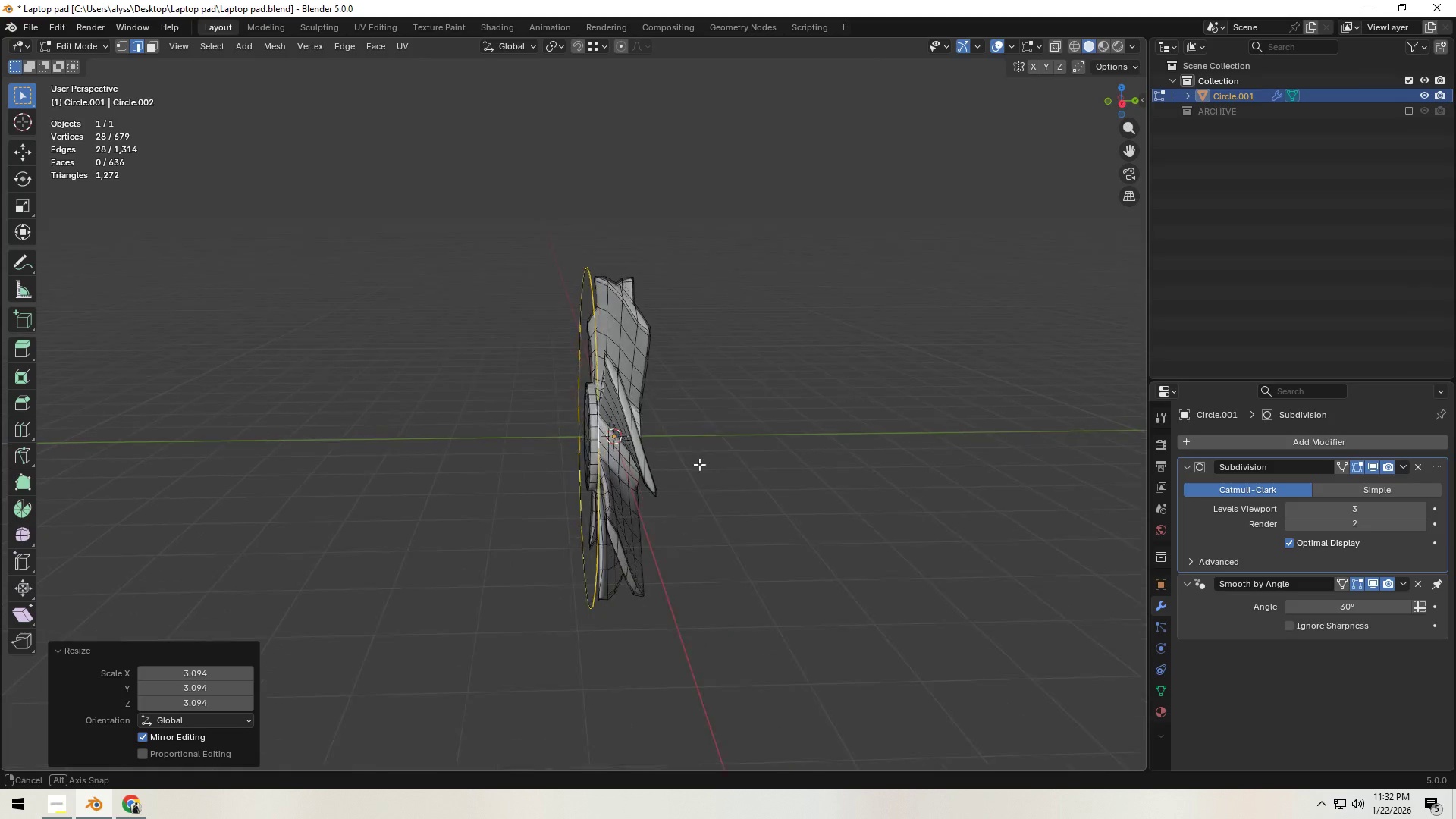 
type(`ey)
 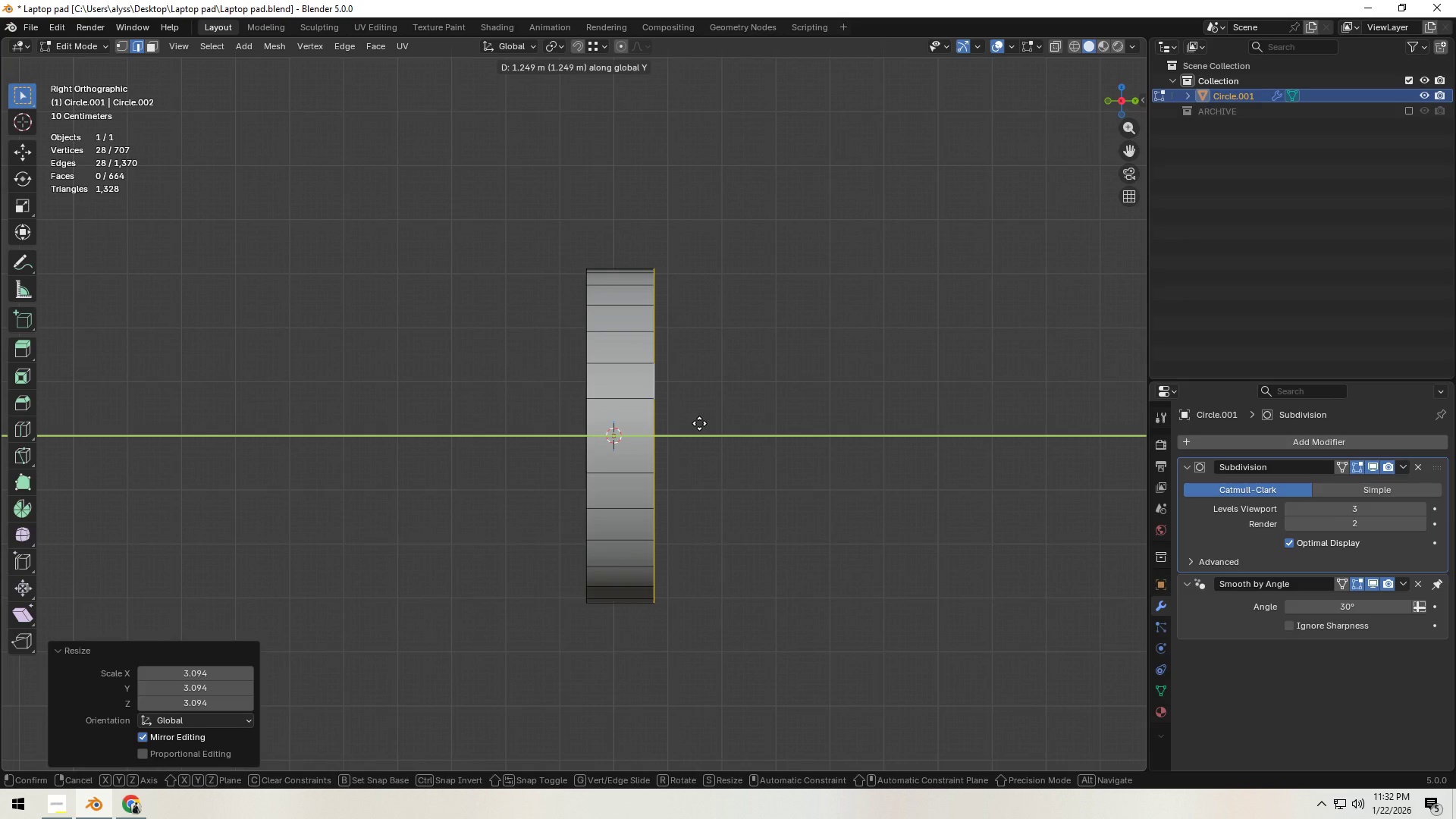 
left_click([699, 423])
 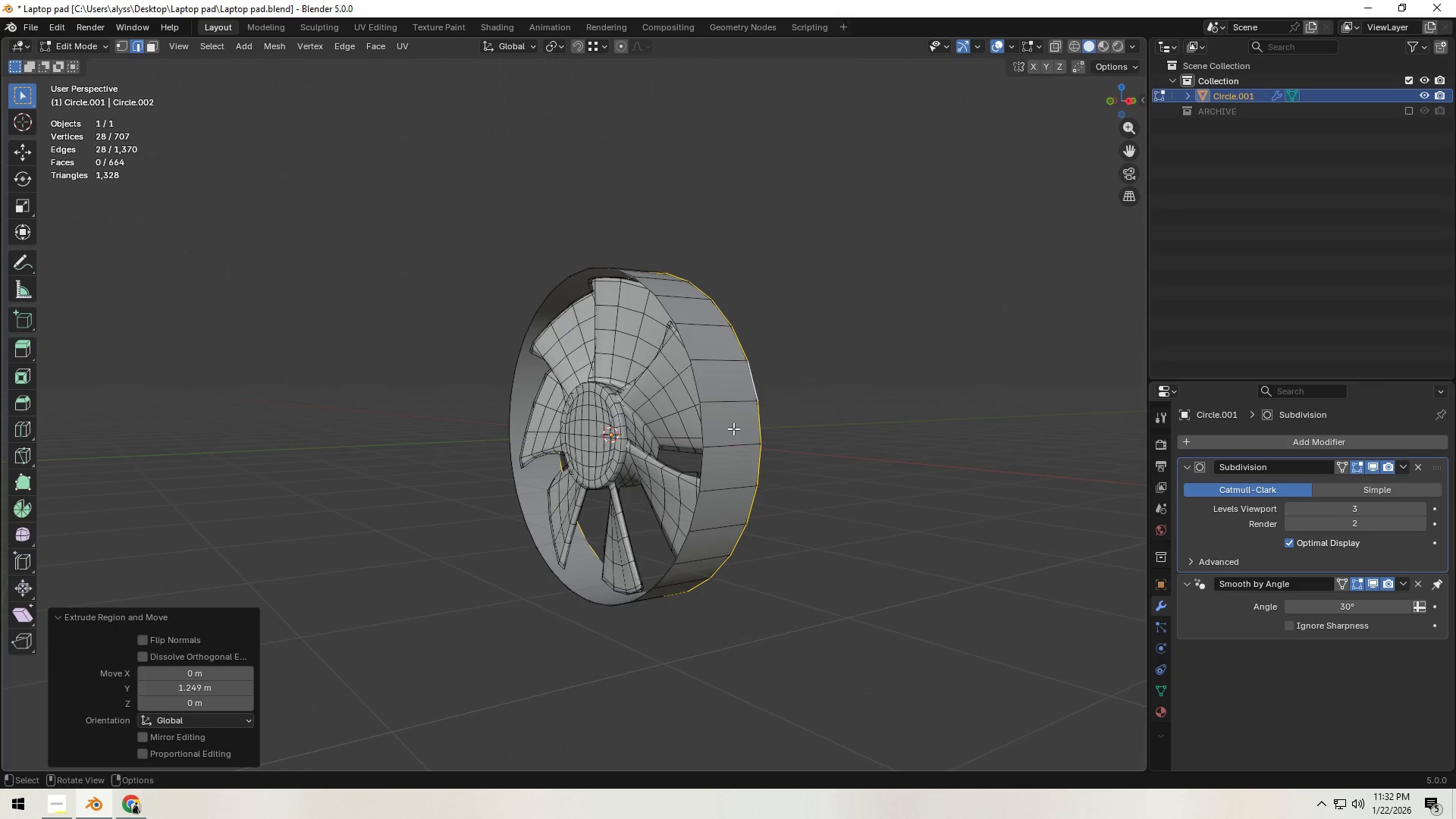 
key(3)
 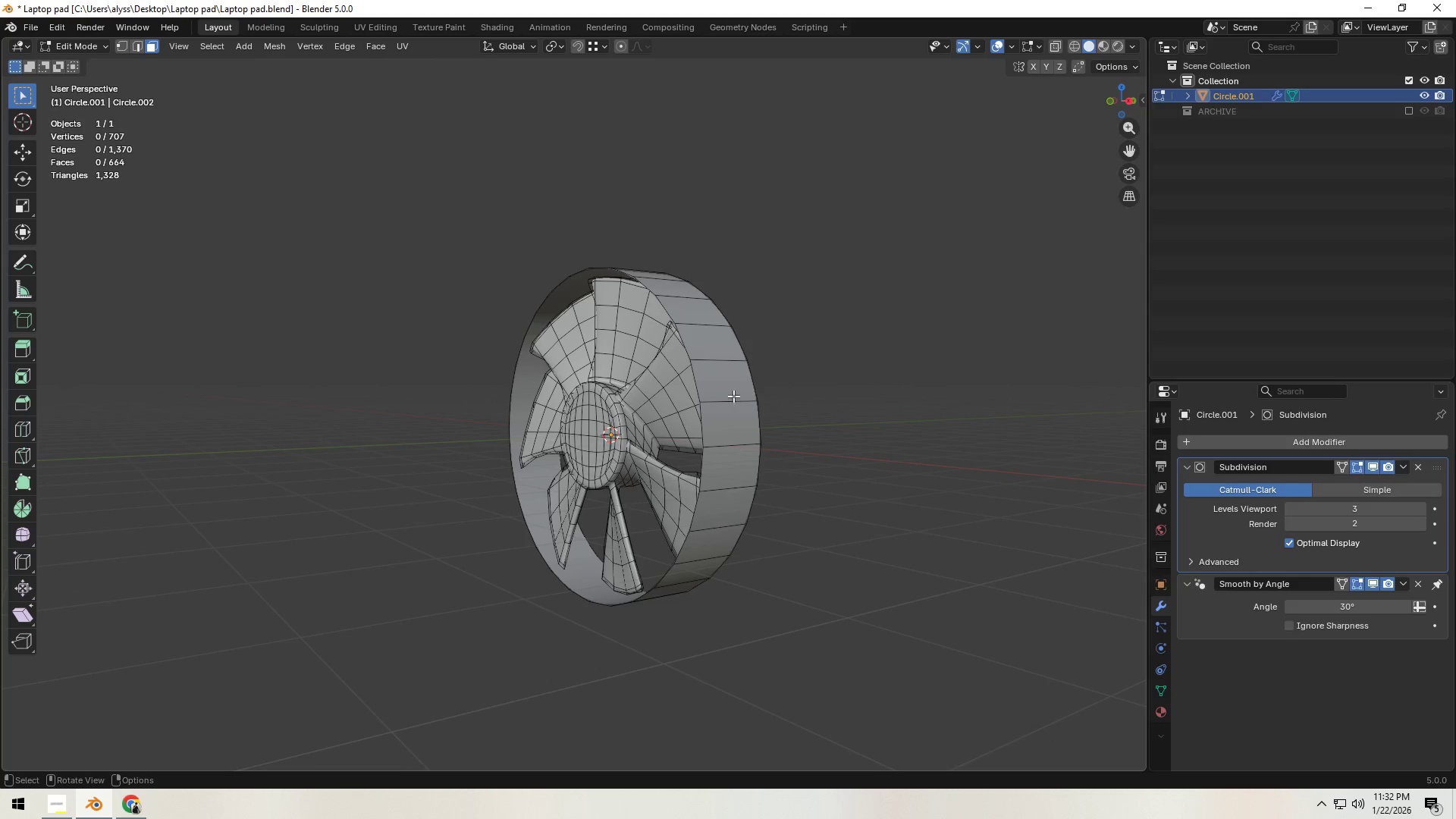 
hold_key(key=AltLeft, duration=0.42)
left_click([723, 394])
 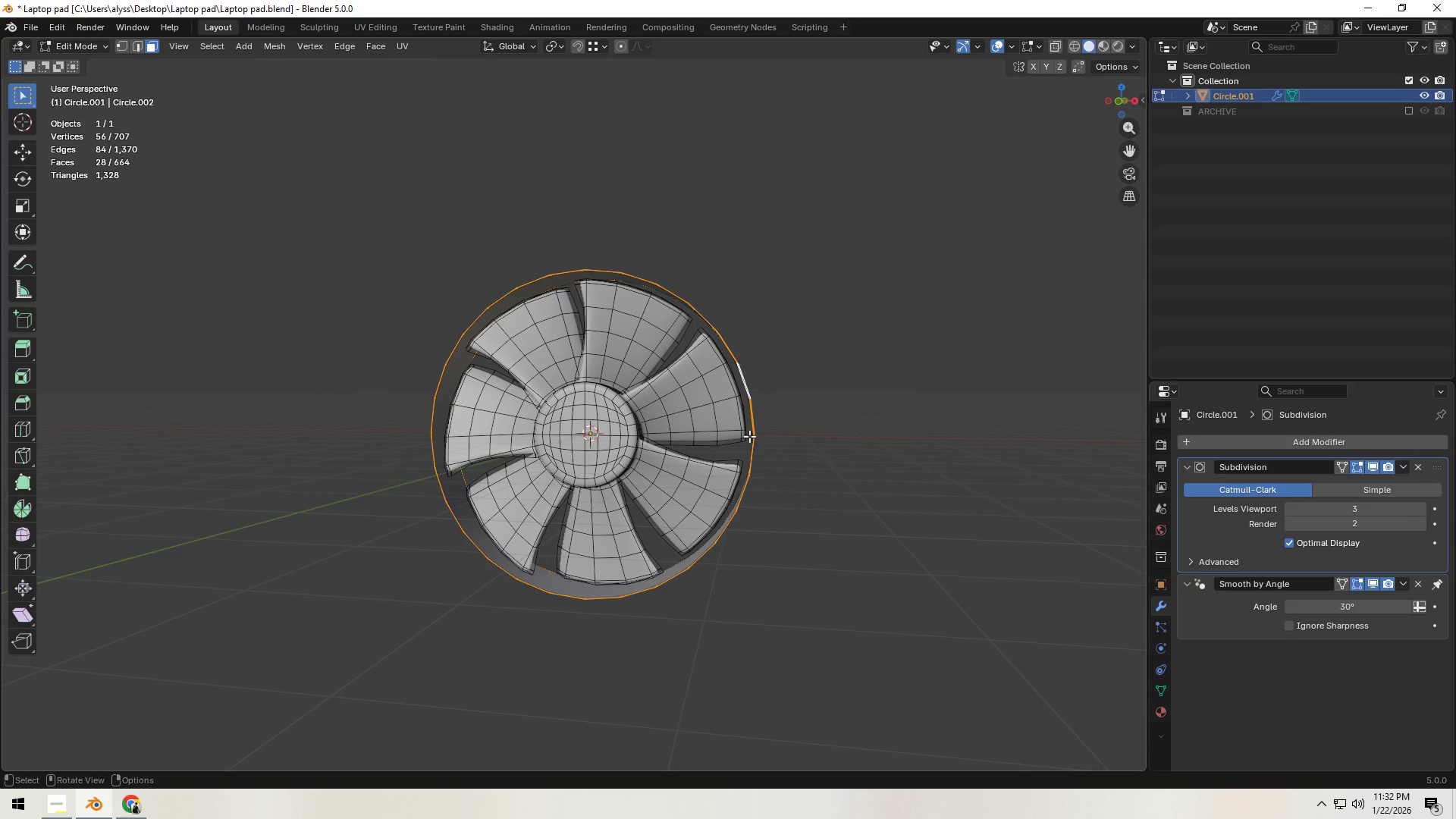 
hold_key(key=AltLeft, duration=1.02)
 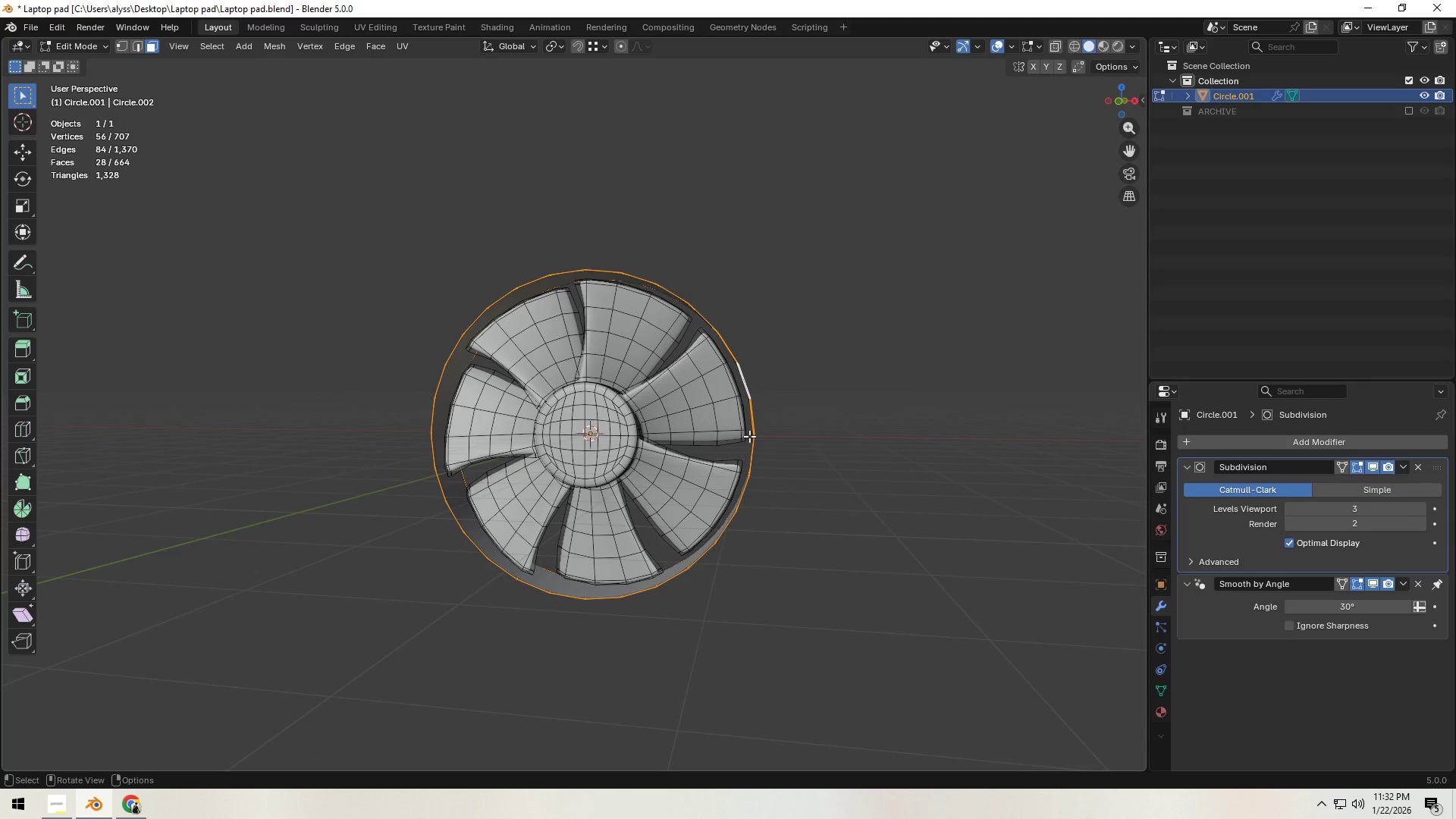 
key(Alt+E)
 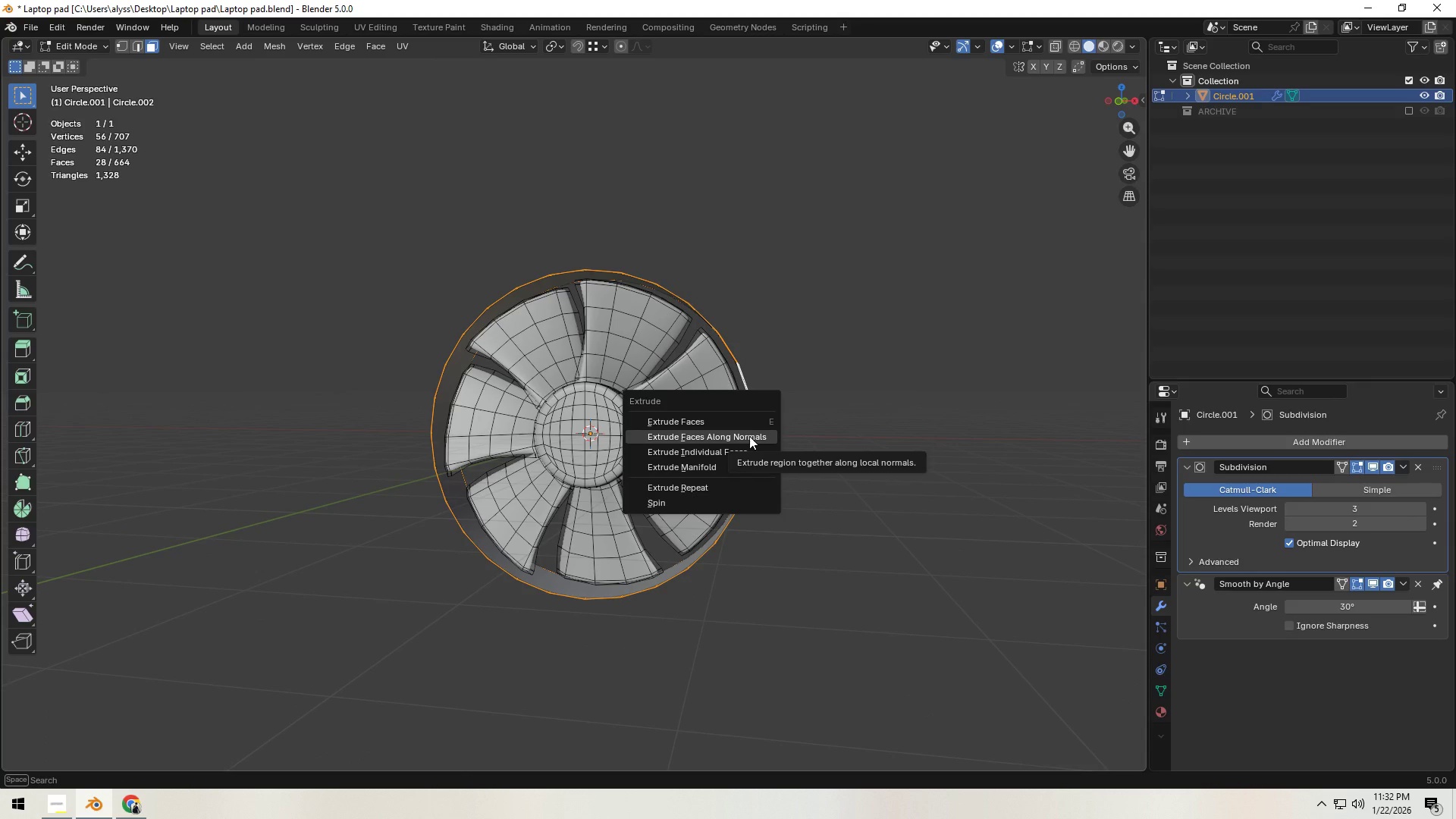 
left_click([749, 436])
 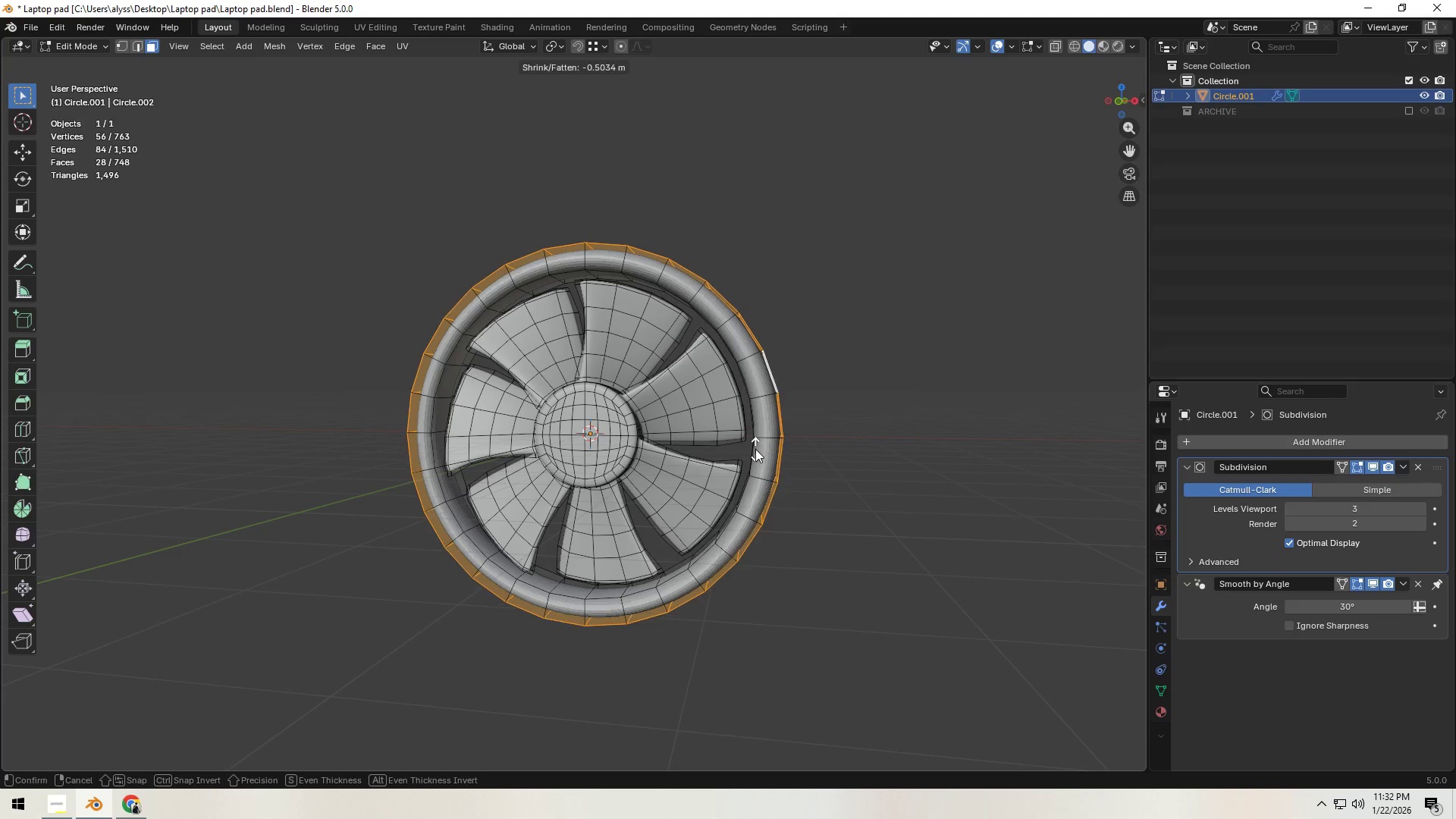 
wait(8.31)
 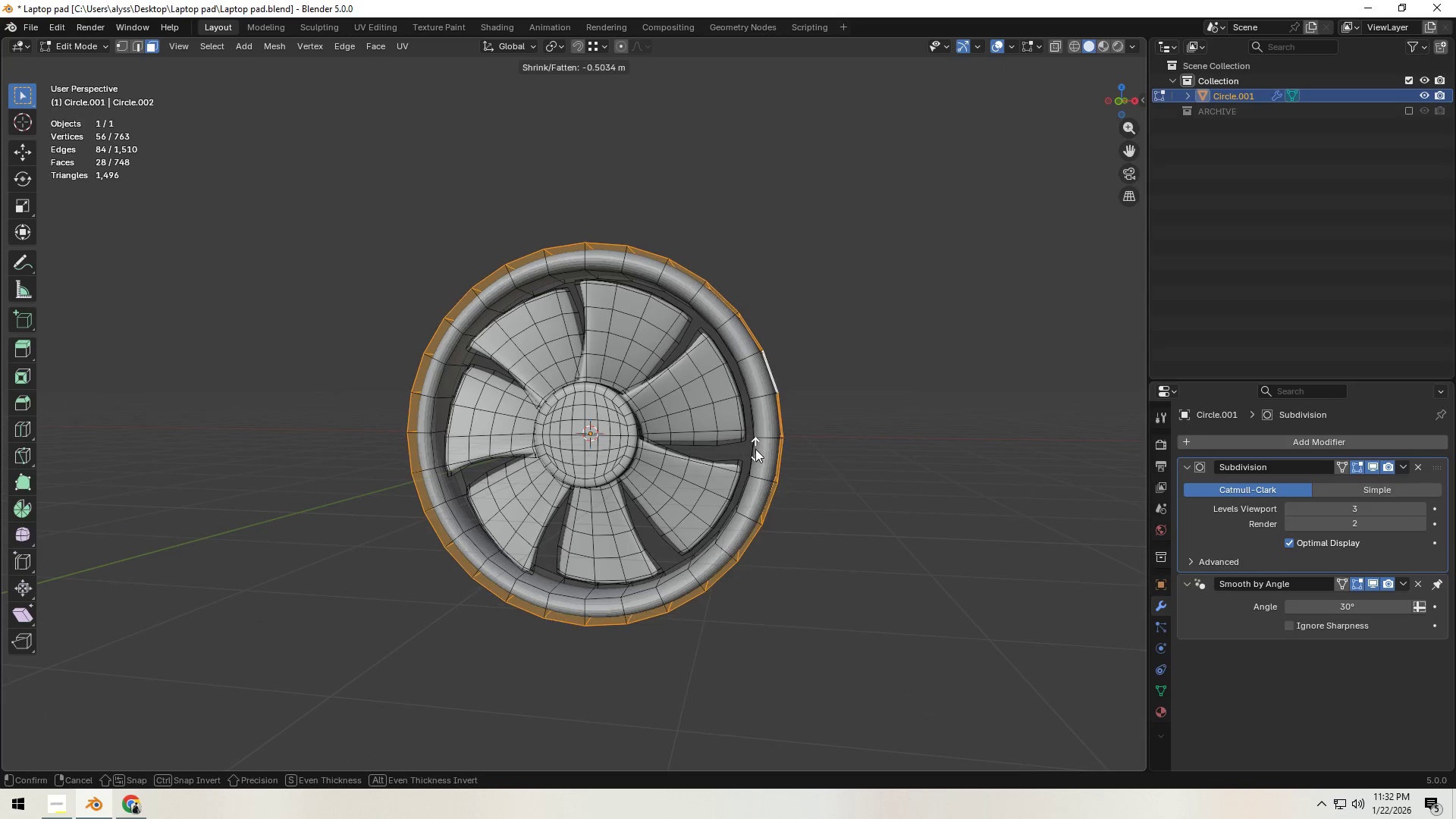 
left_click([755, 451])
 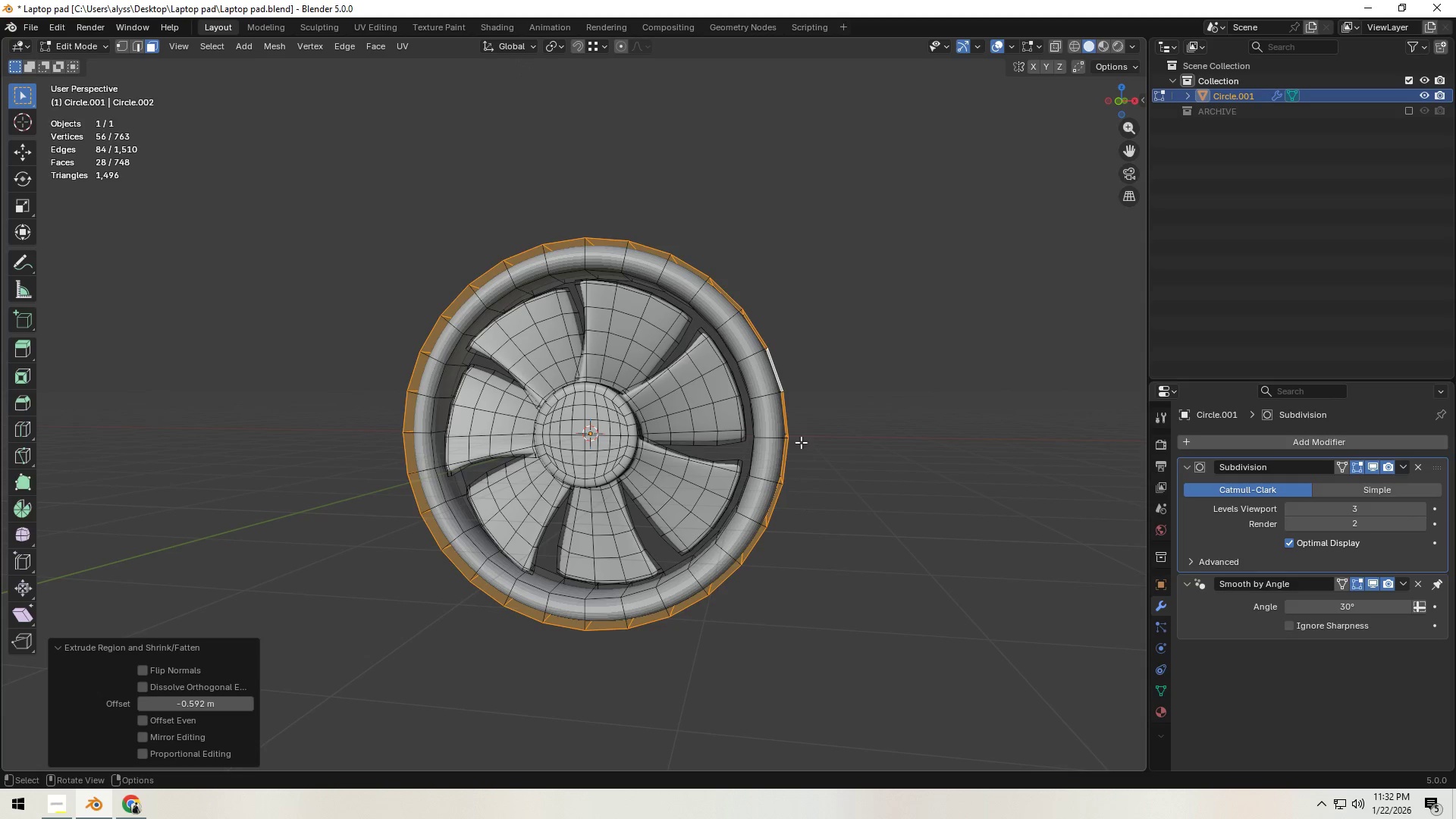 
double_click([893, 434])
 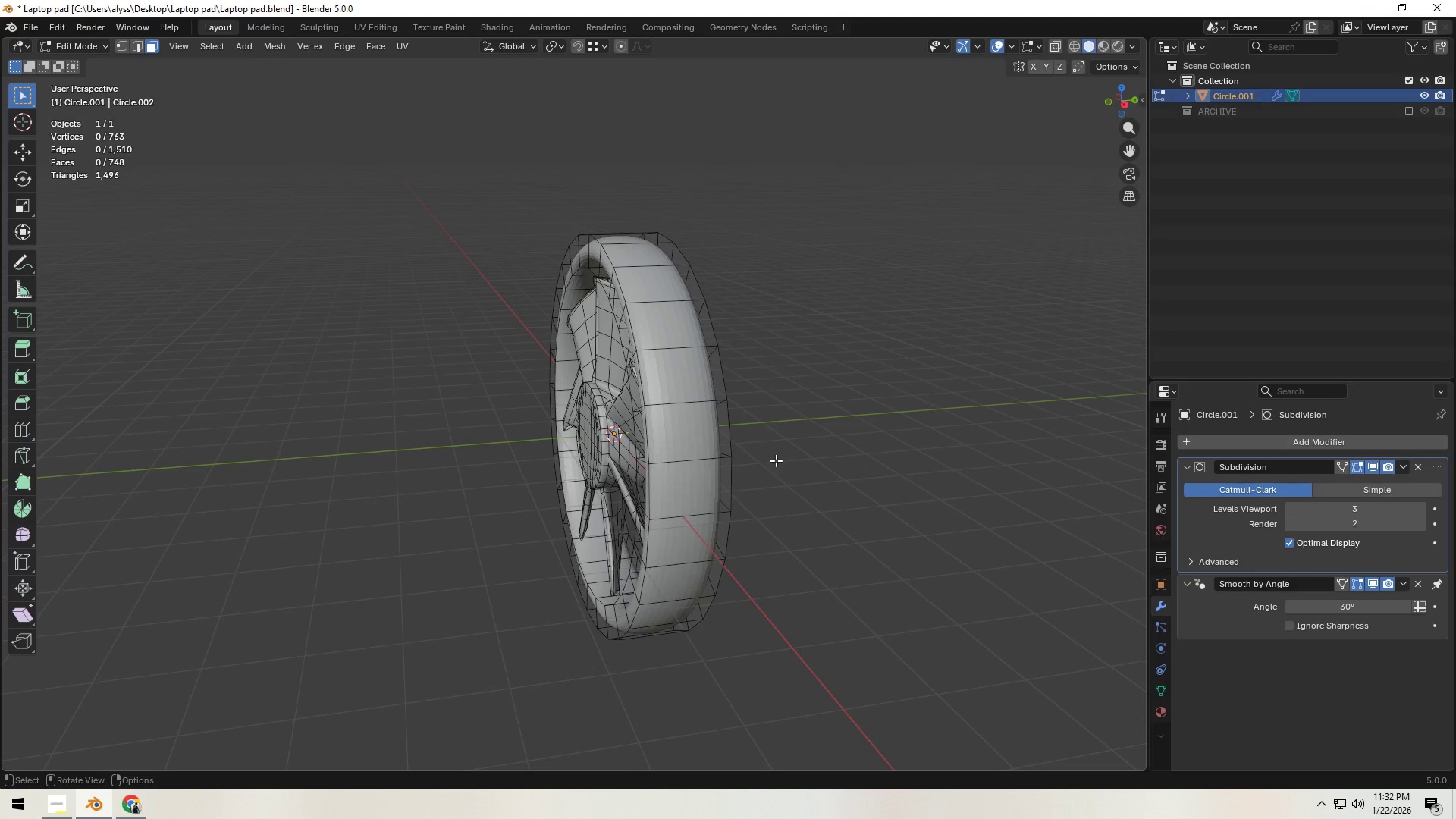 
key(Tab)
 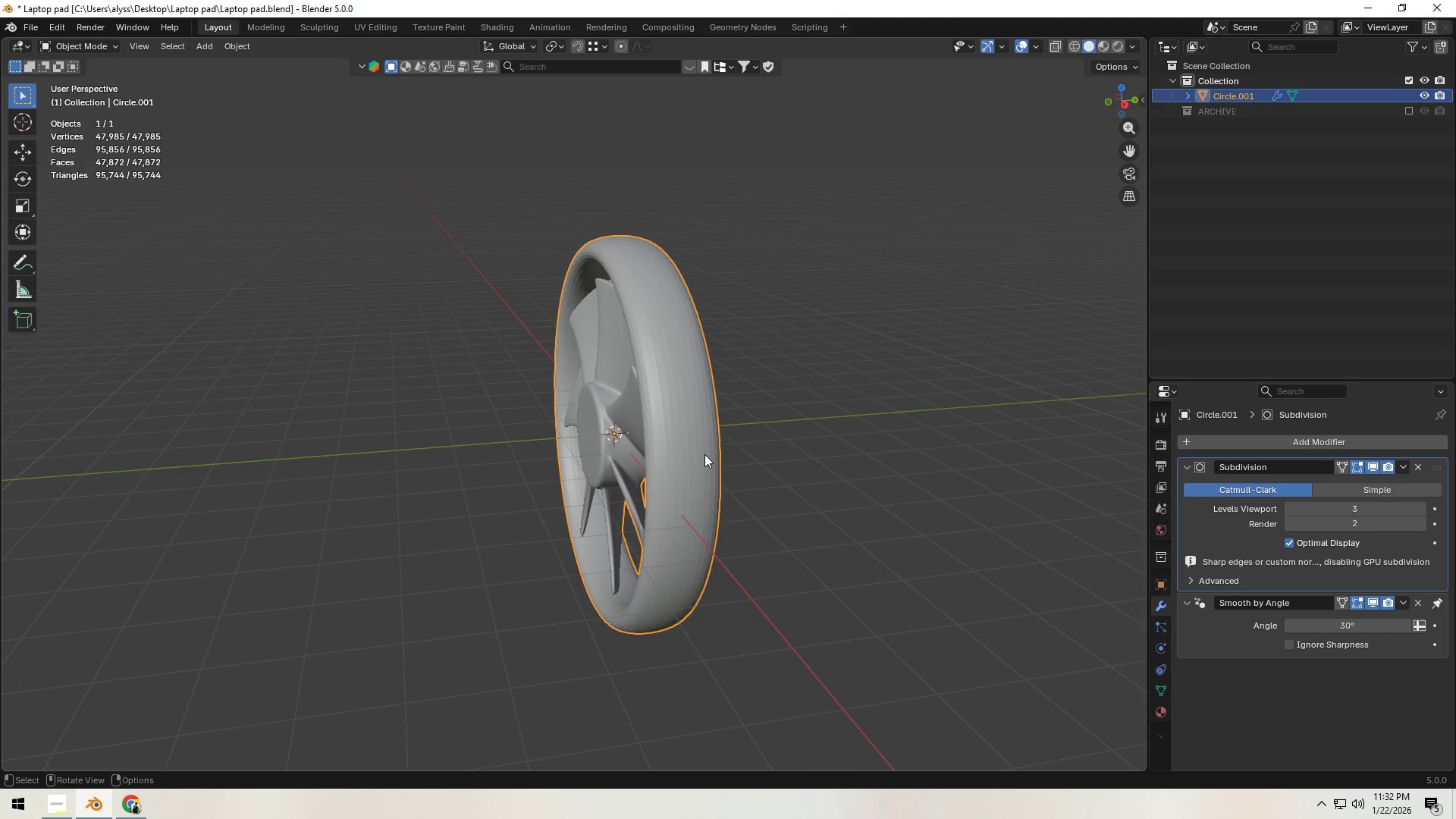 
left_click([702, 453])
 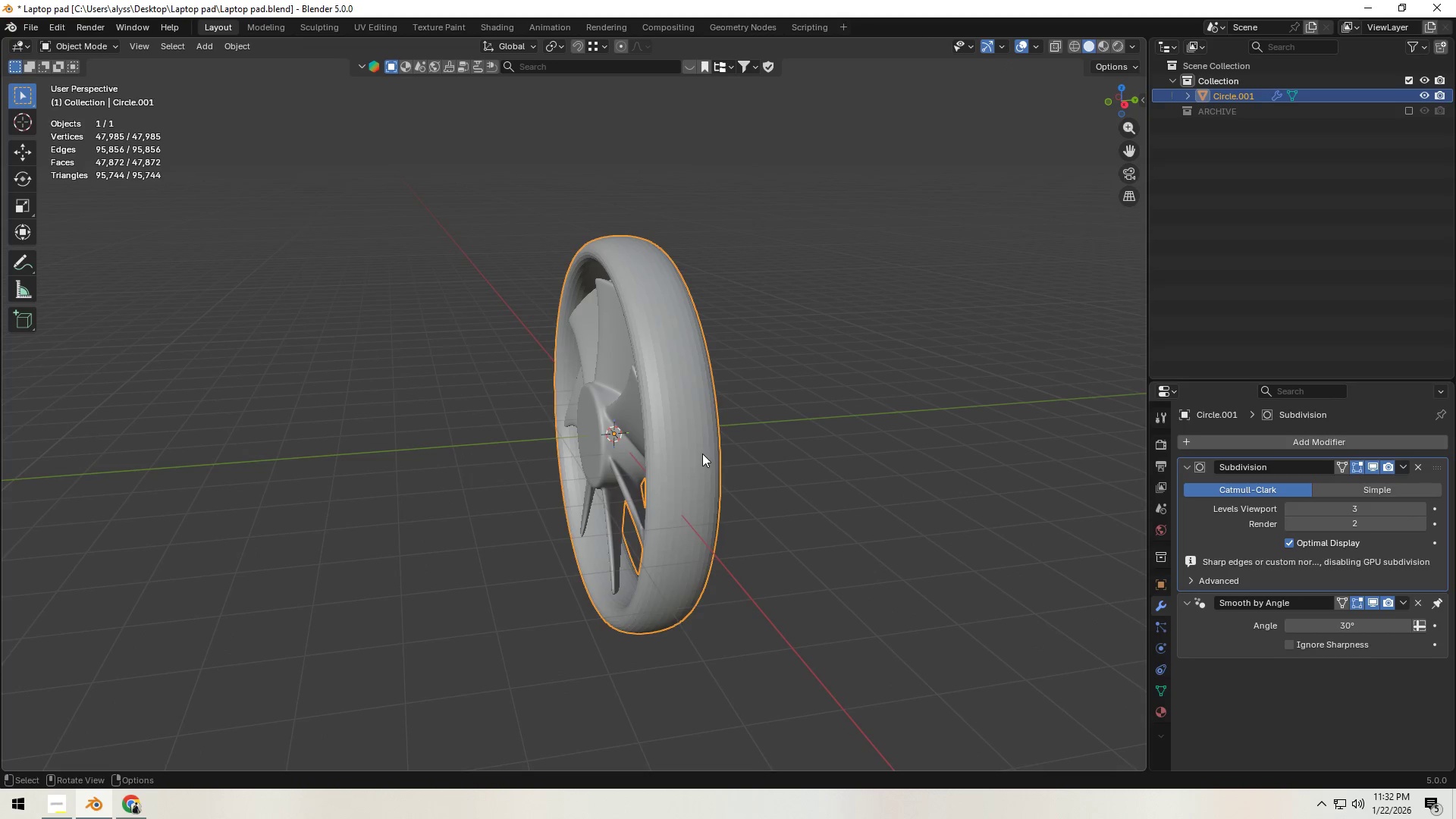 
right_click([702, 453])
 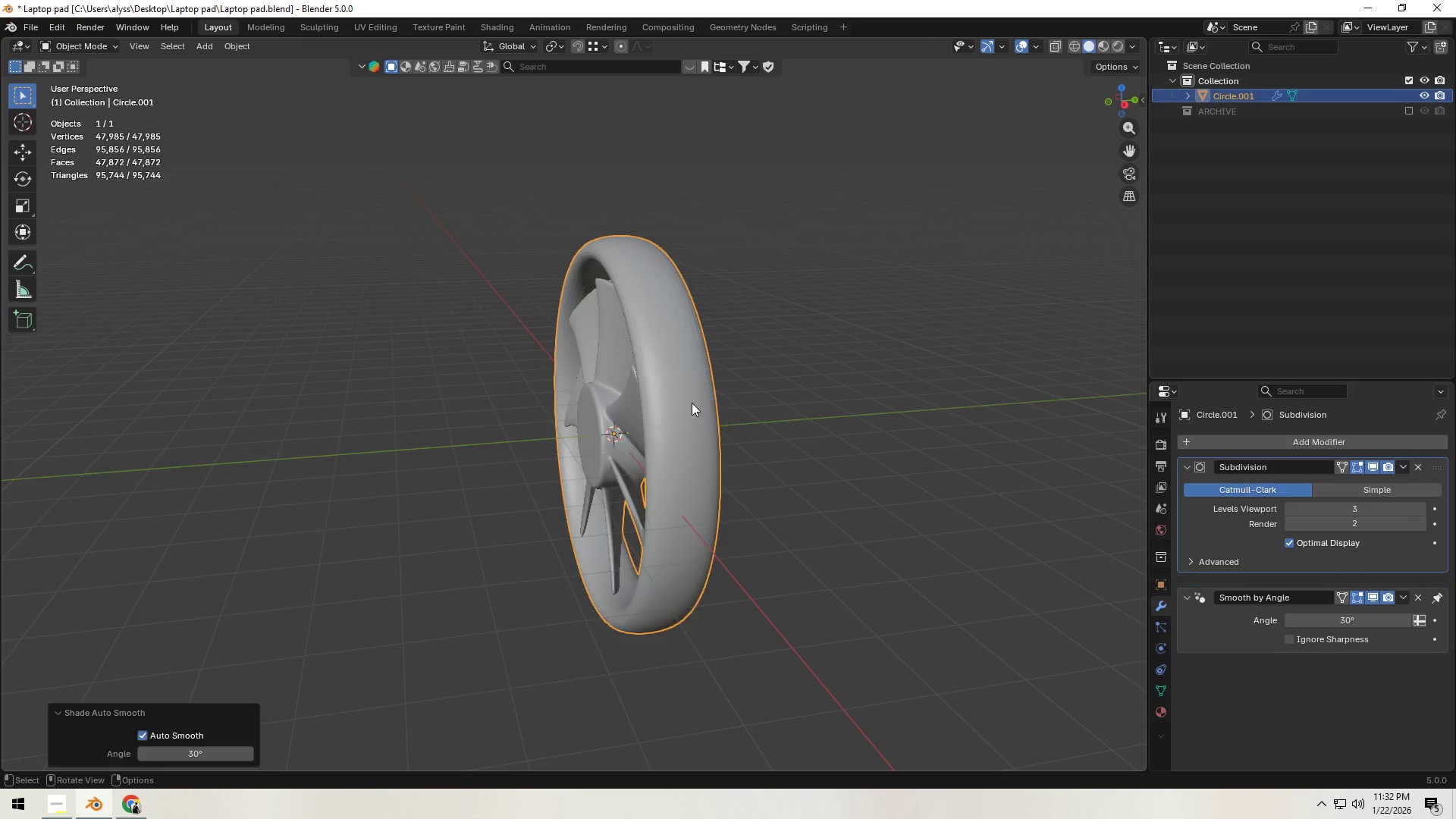 
double_click([868, 405])
 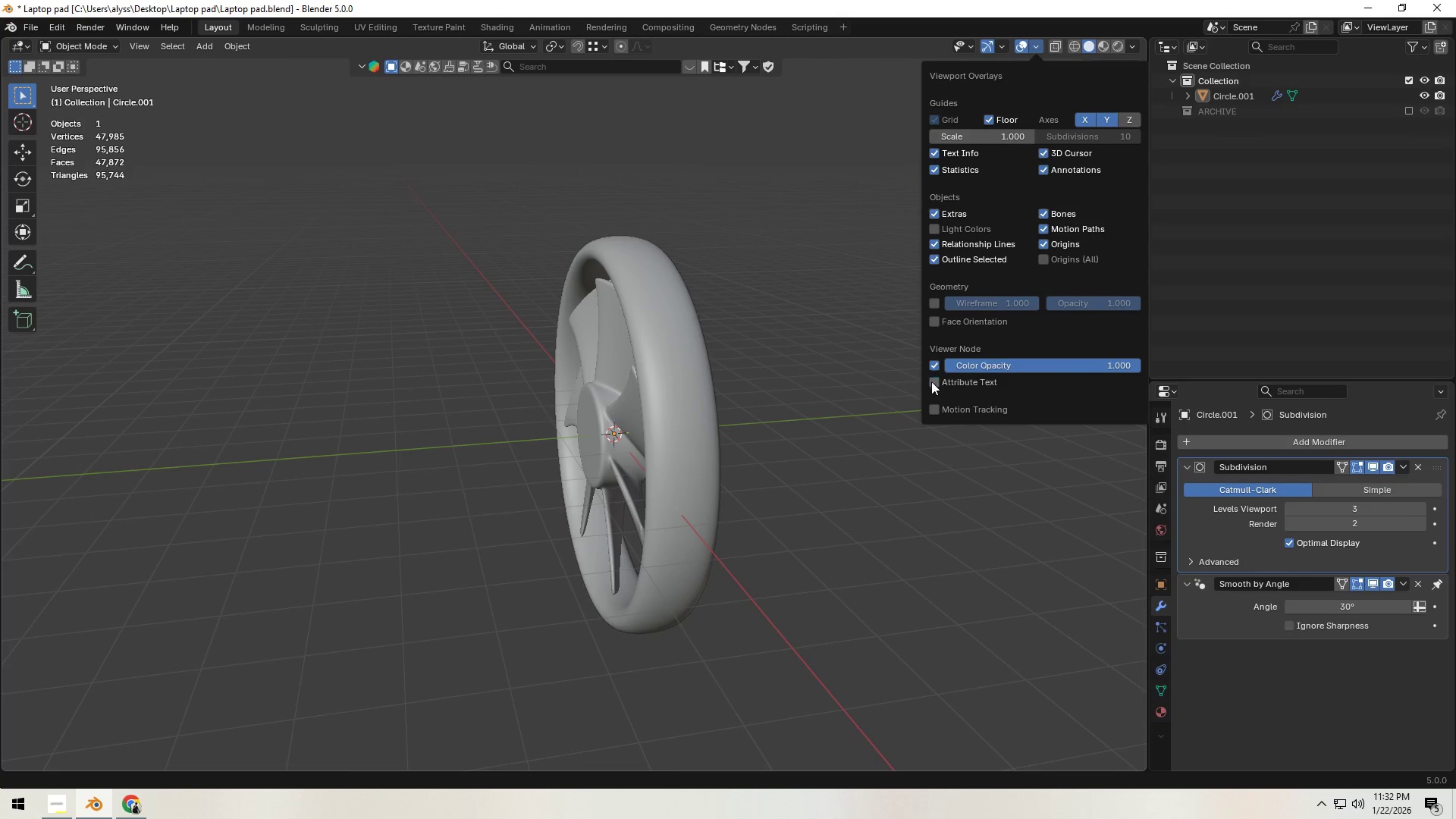 
double_click([744, 380])
 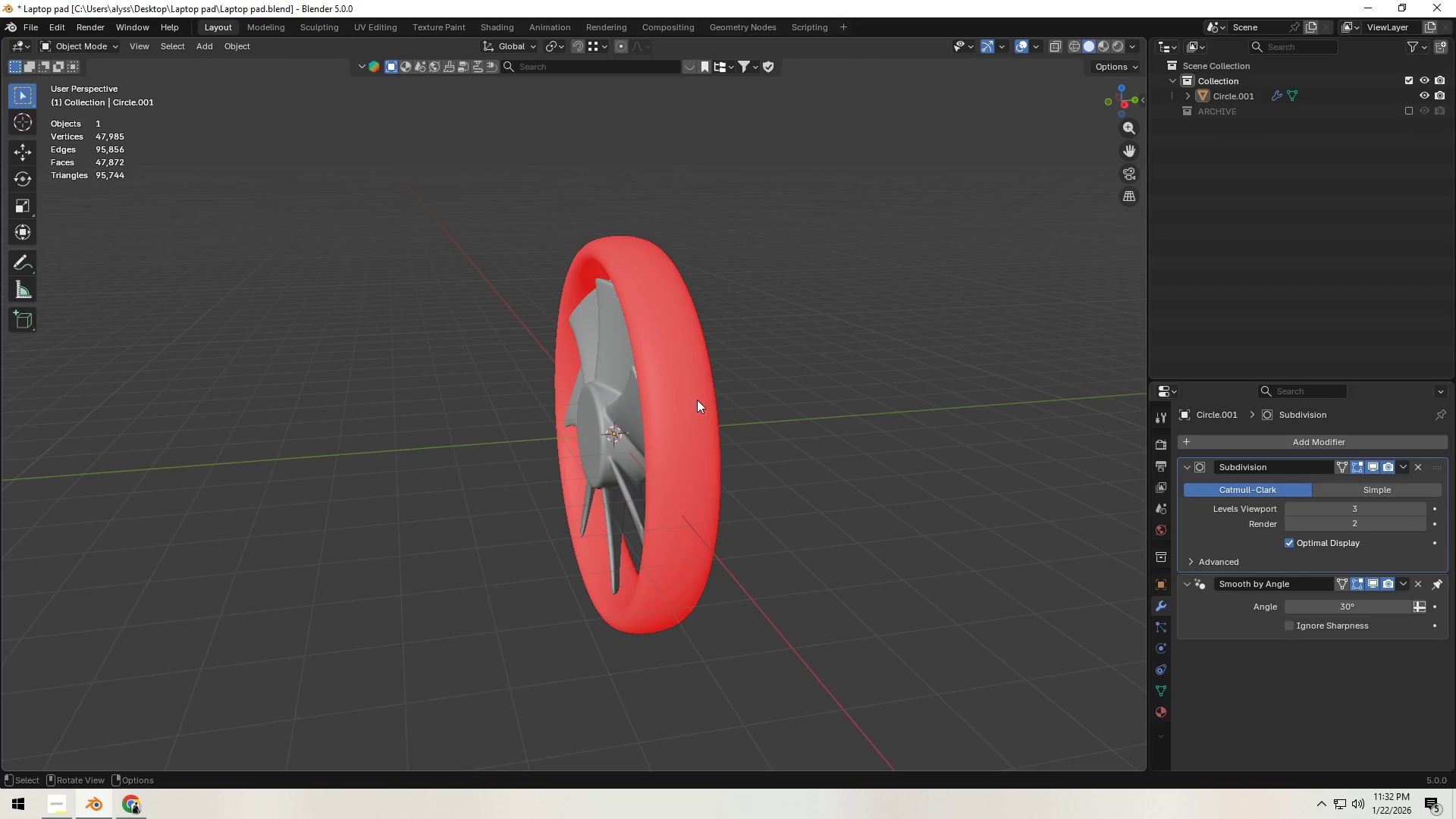 
key(Tab)
type(aN)
 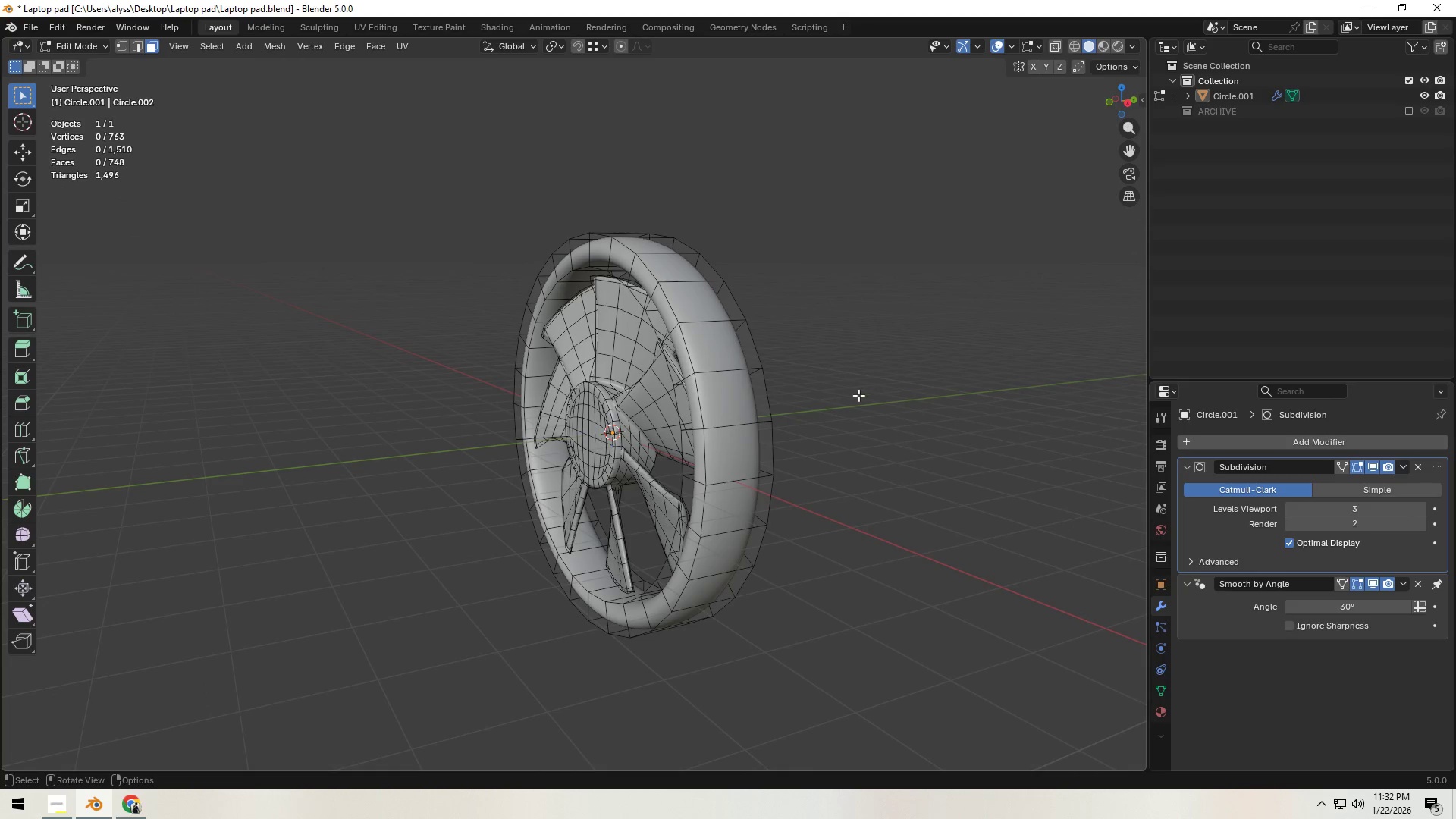 
 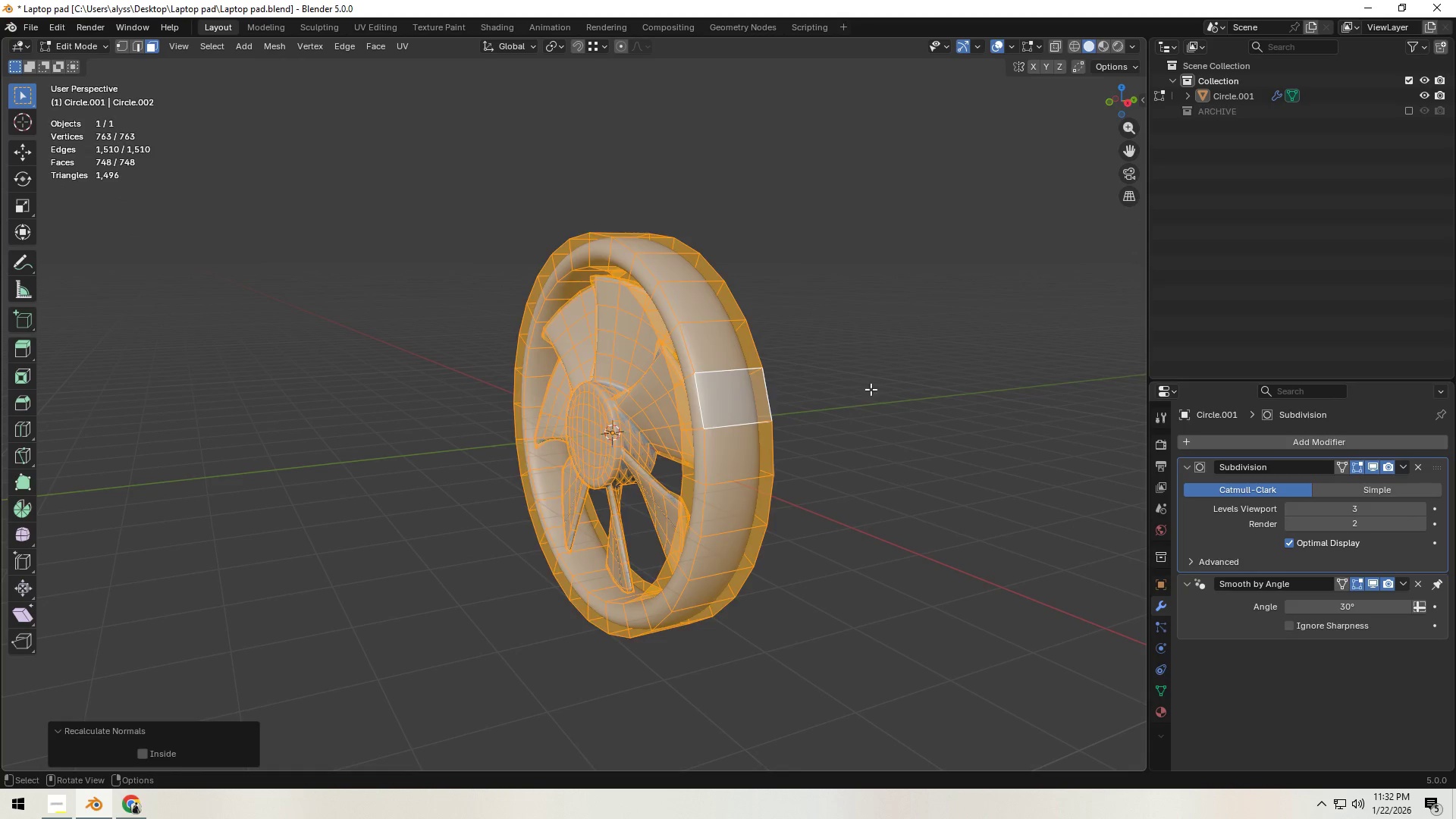 
left_click([871, 389])
 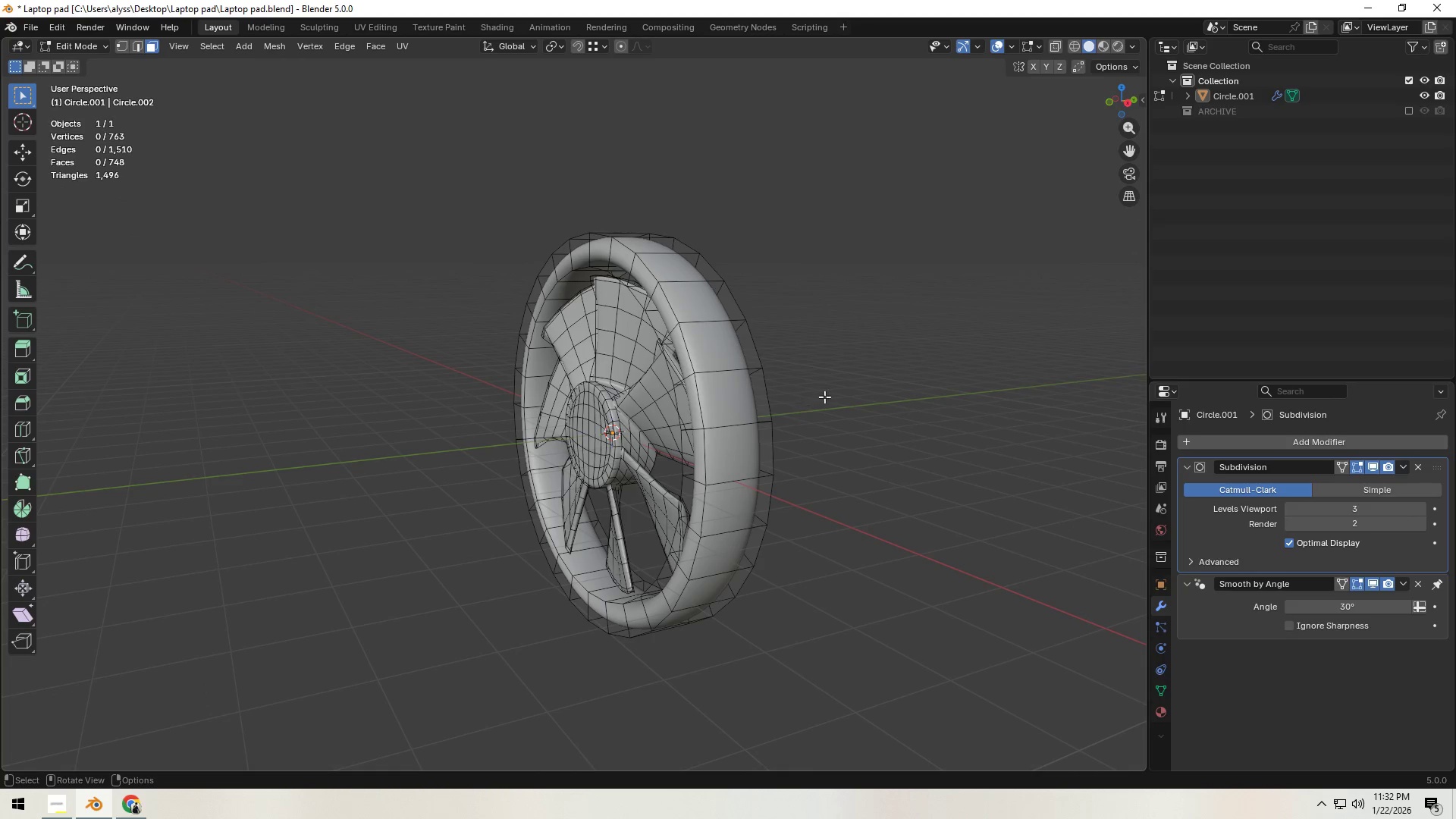 
key(Tab)
 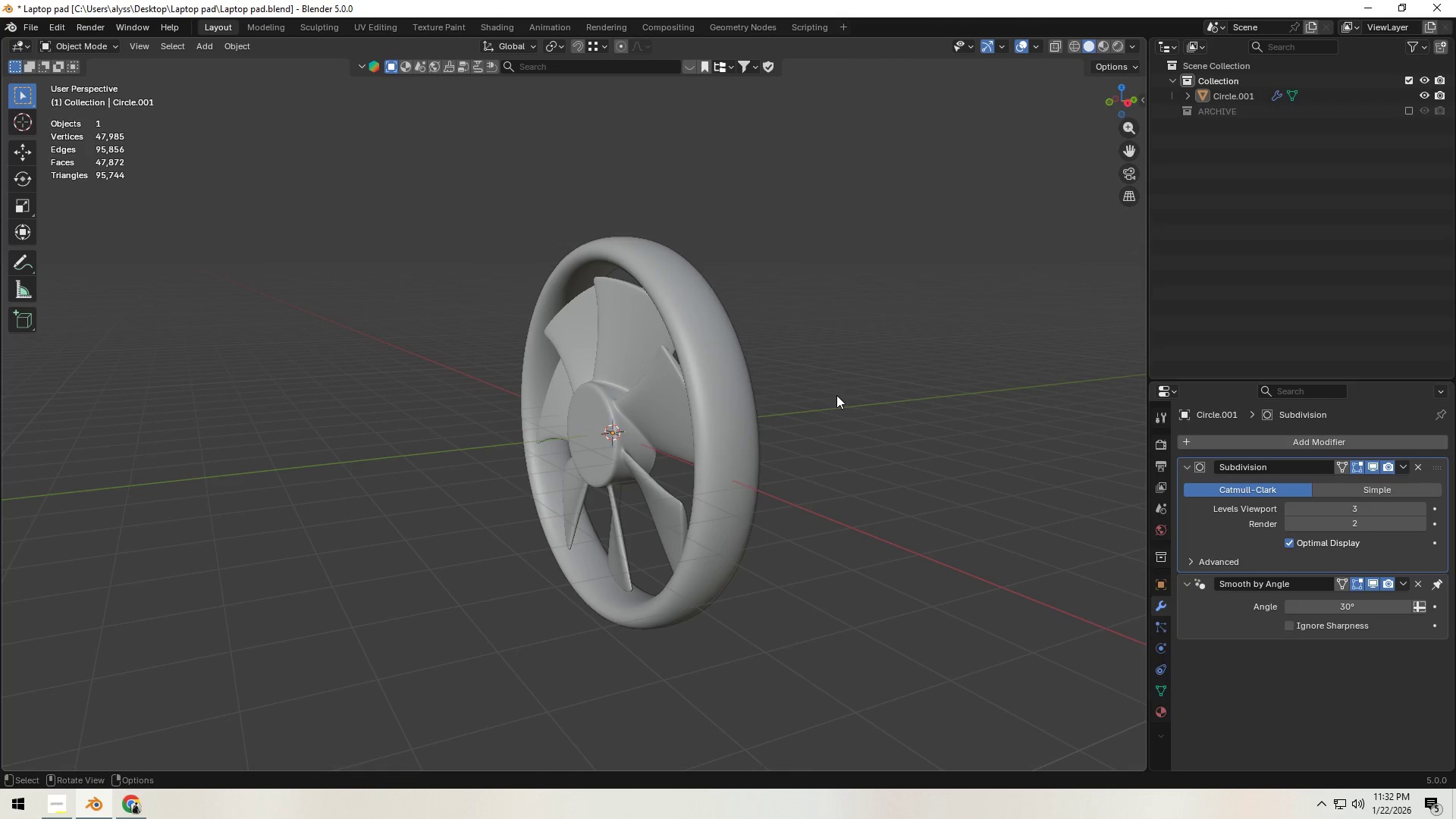 
left_click([836, 395])
 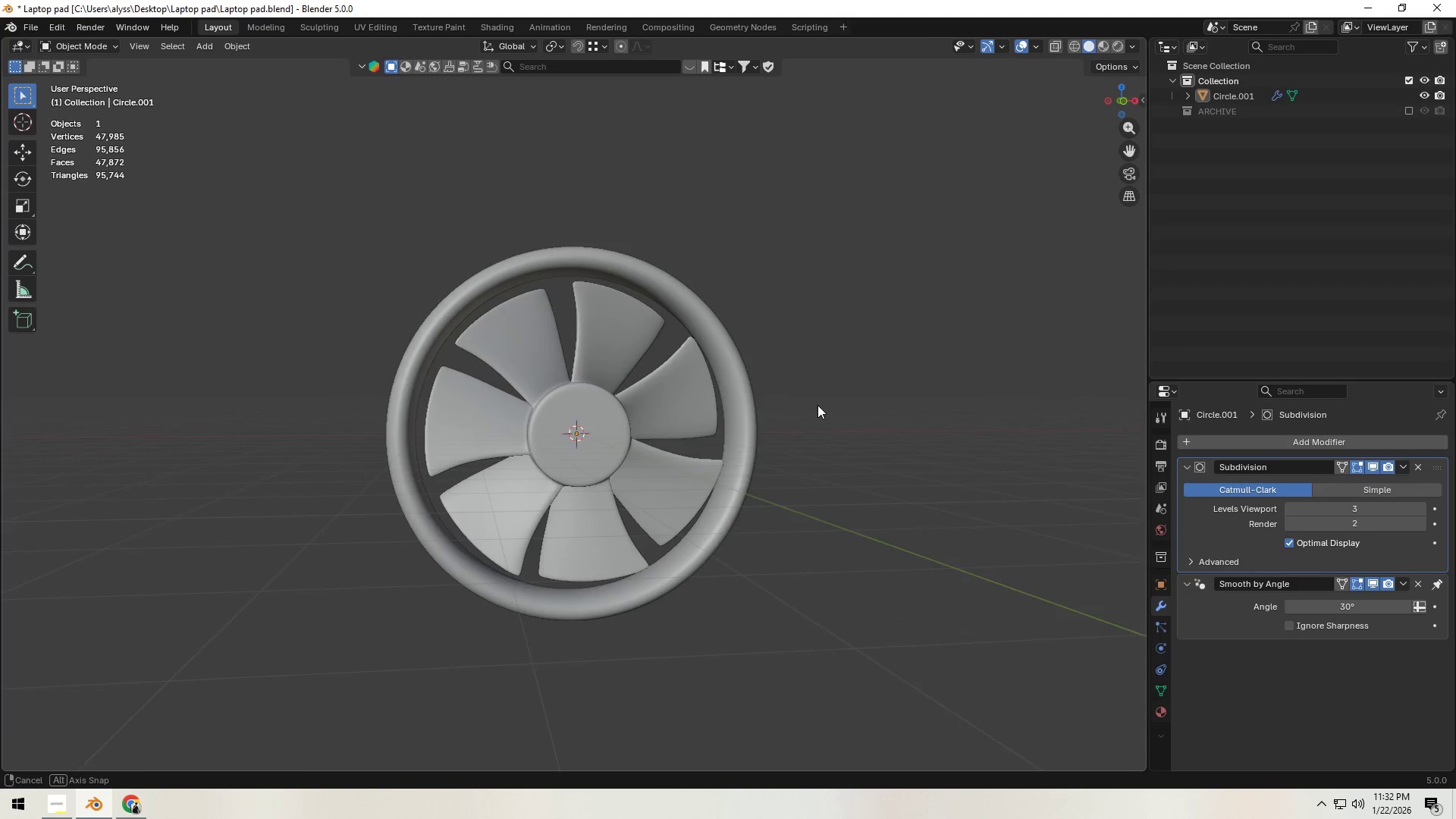 
scroll: coordinate [802, 411], scroll_direction: down, amount: 3.0
 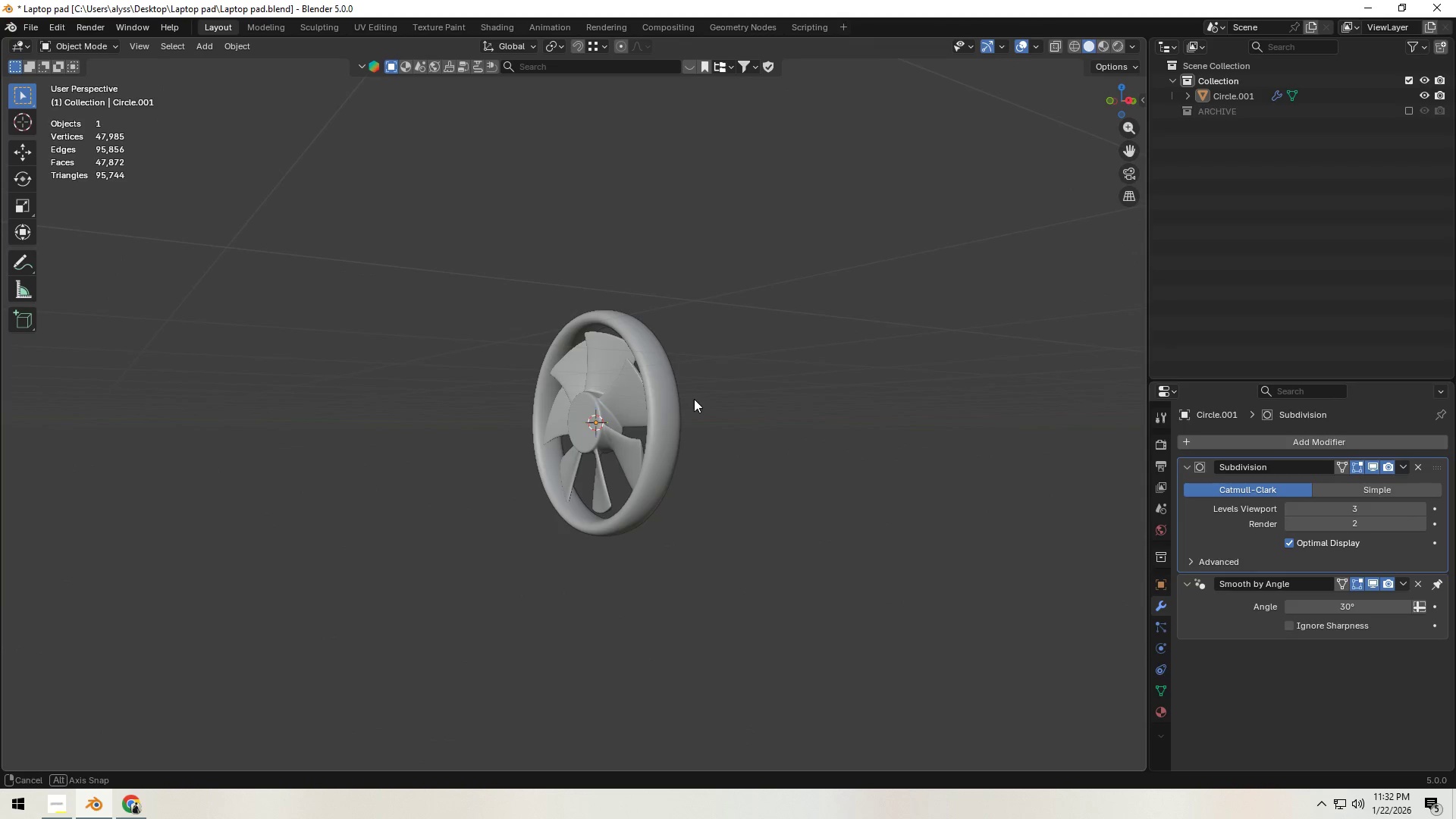 
key(Tab)
 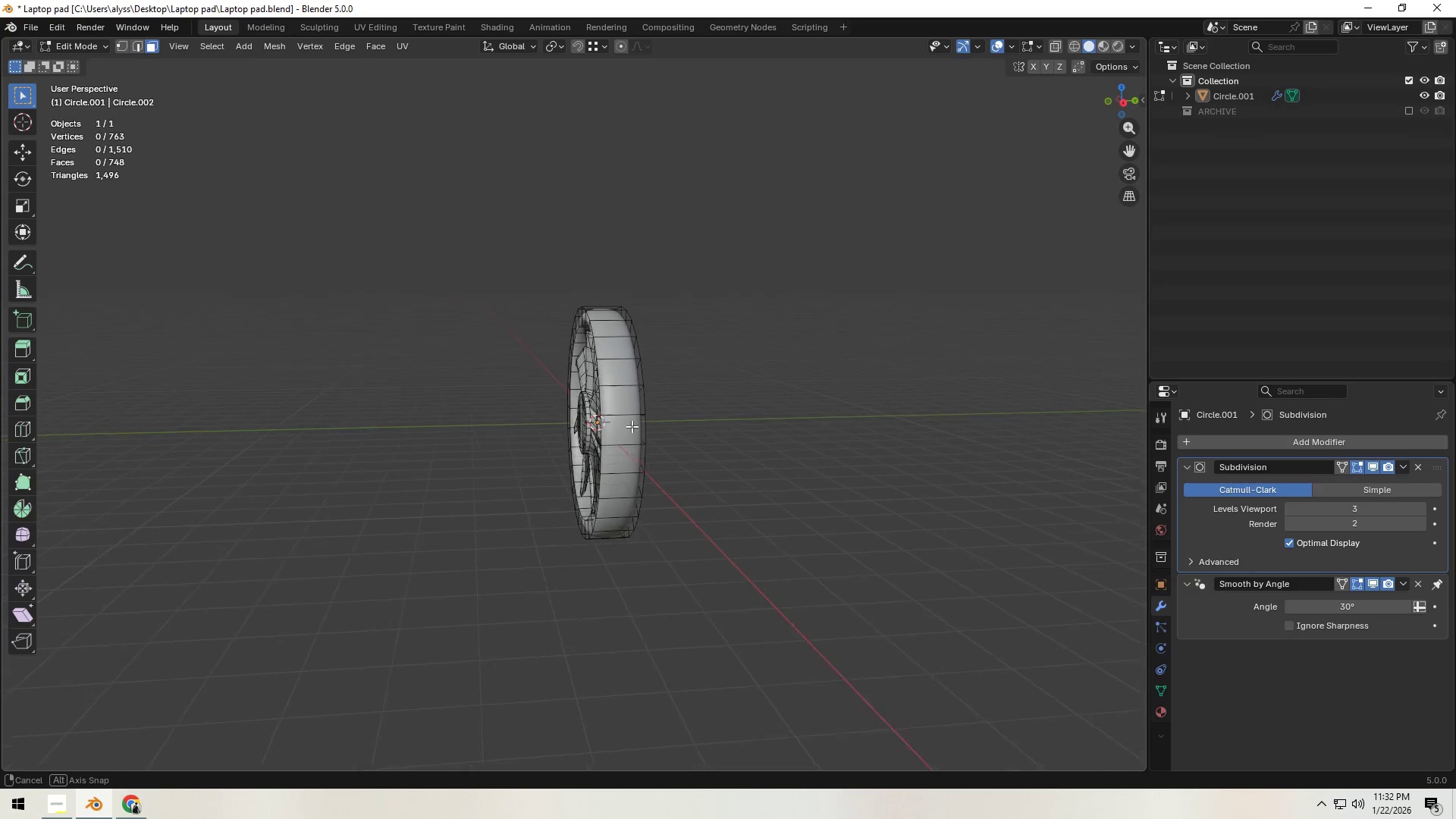 
scroll: coordinate [732, 434], scroll_direction: up, amount: 6.0
 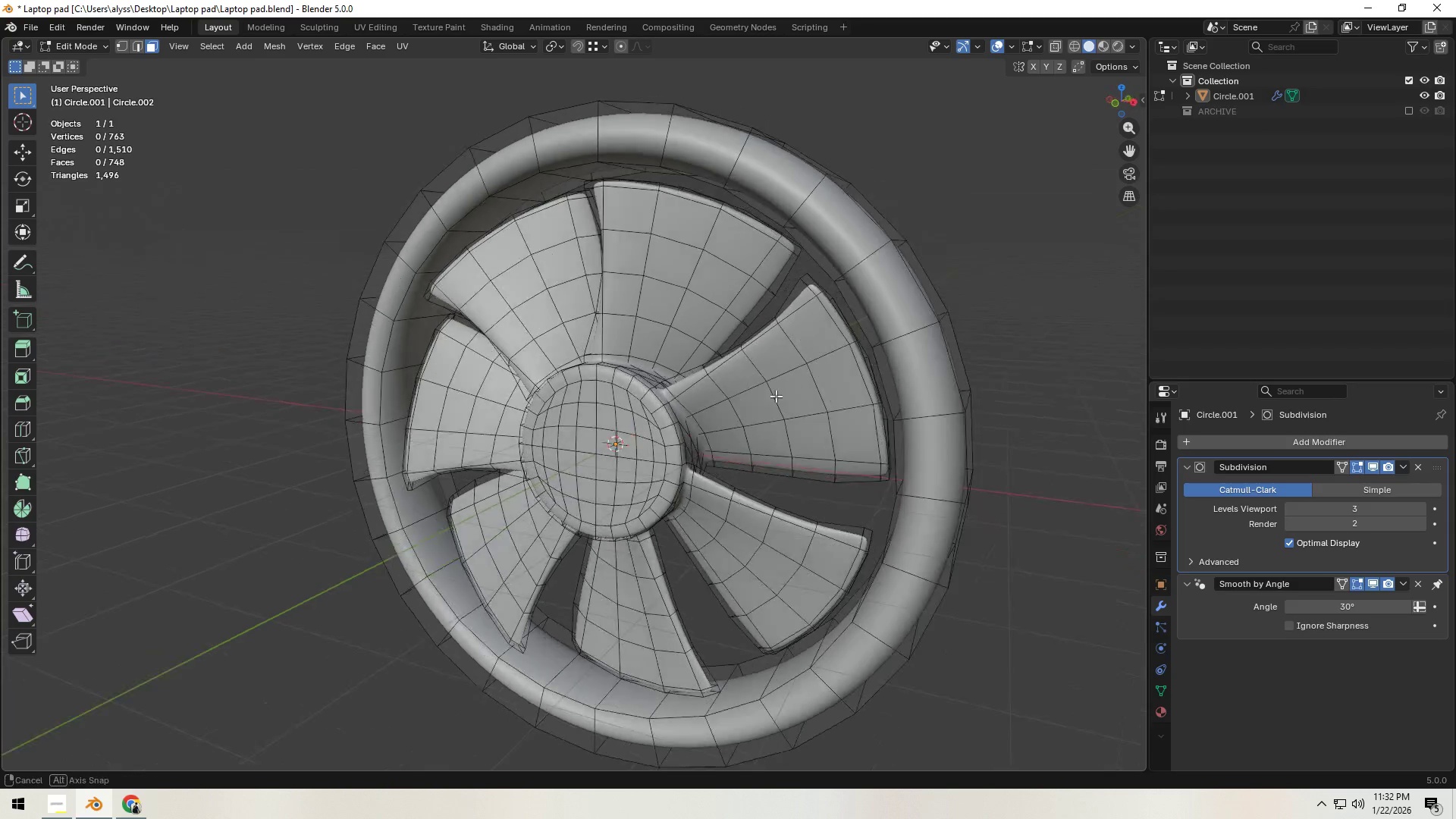 
hold_key(key=ShiftLeft, duration=0.38)
 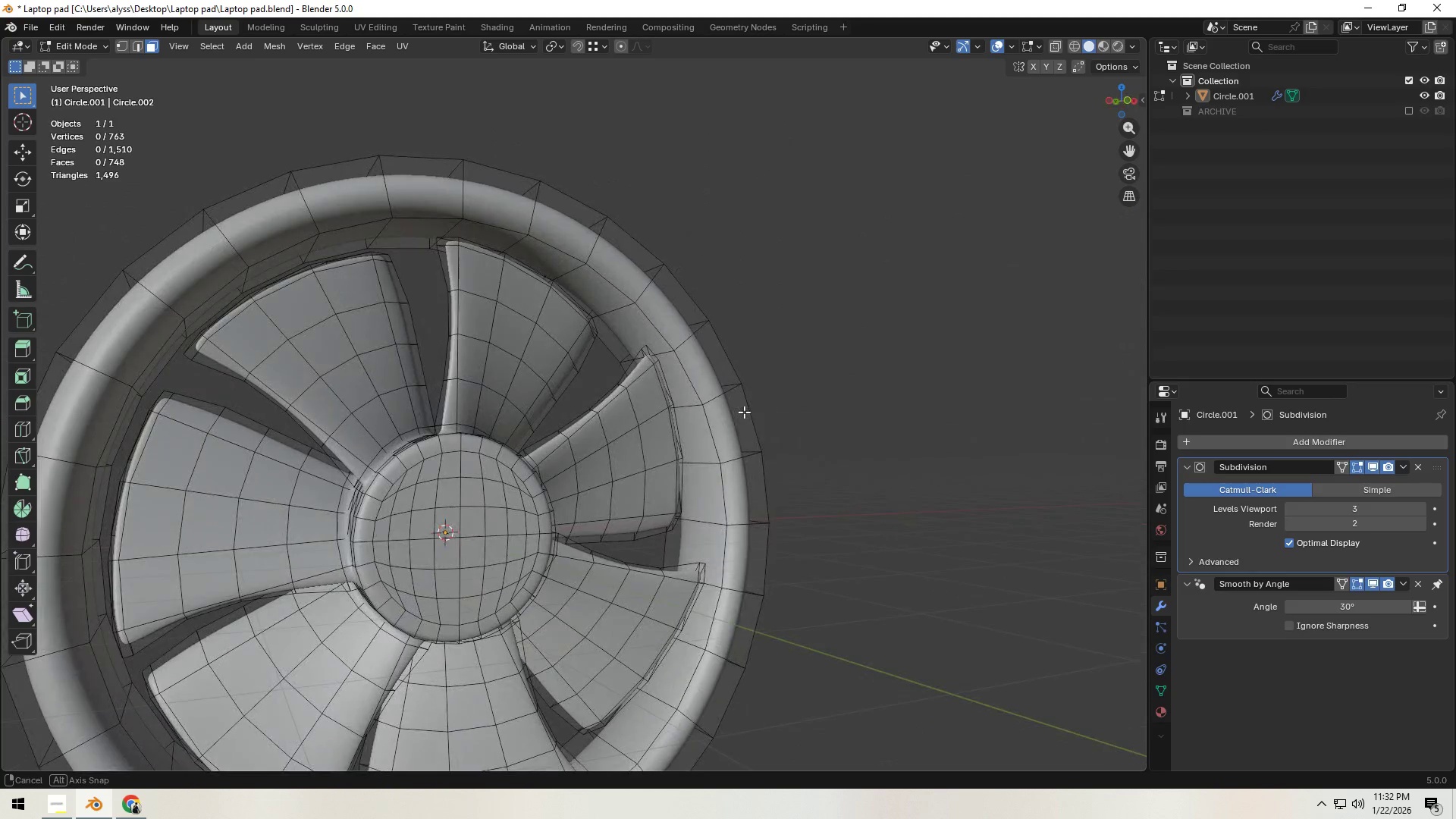 
hold_key(key=ShiftLeft, duration=0.31)
 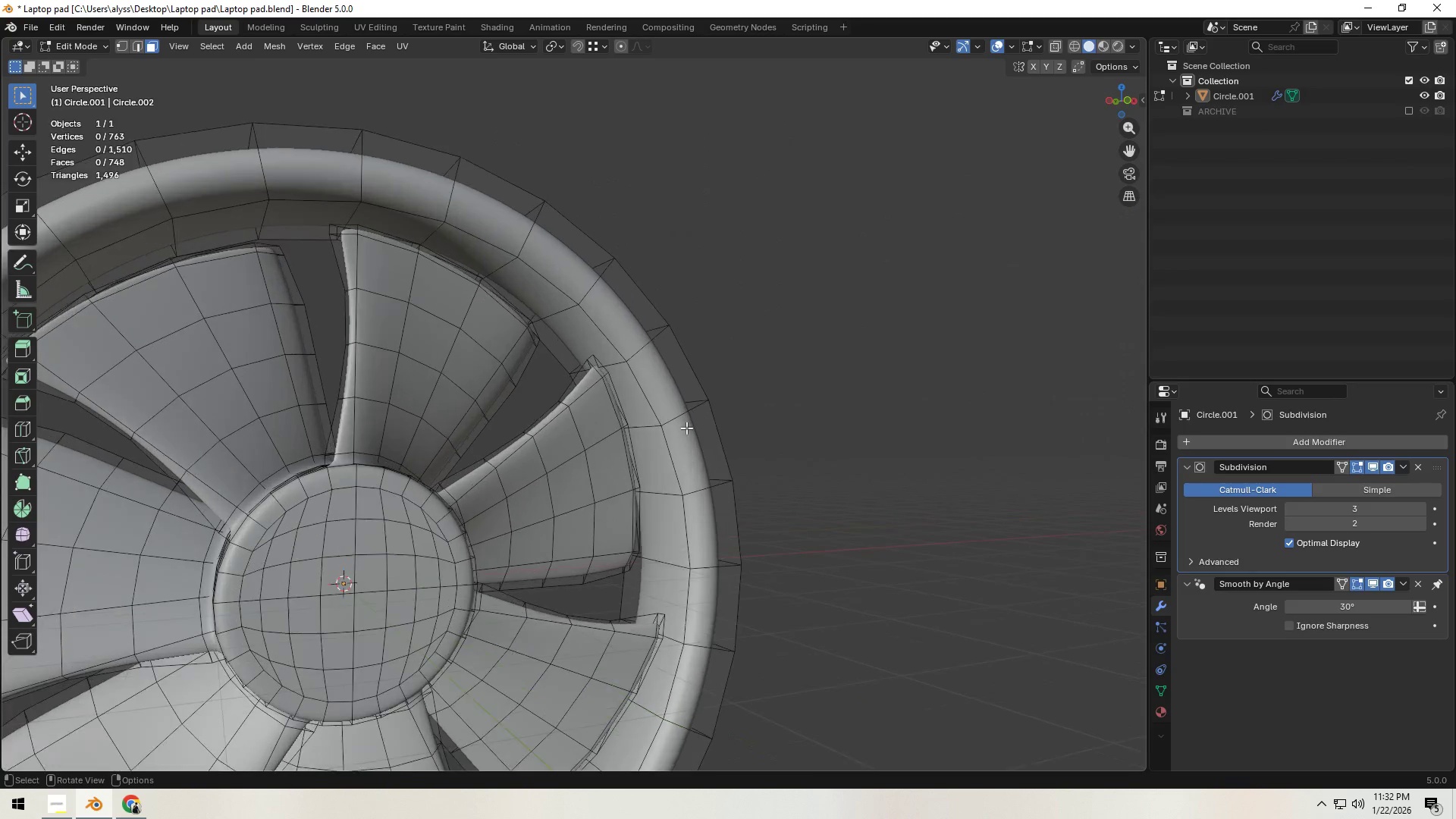 
scroll: coordinate [686, 428], scroll_direction: up, amount: 2.0
 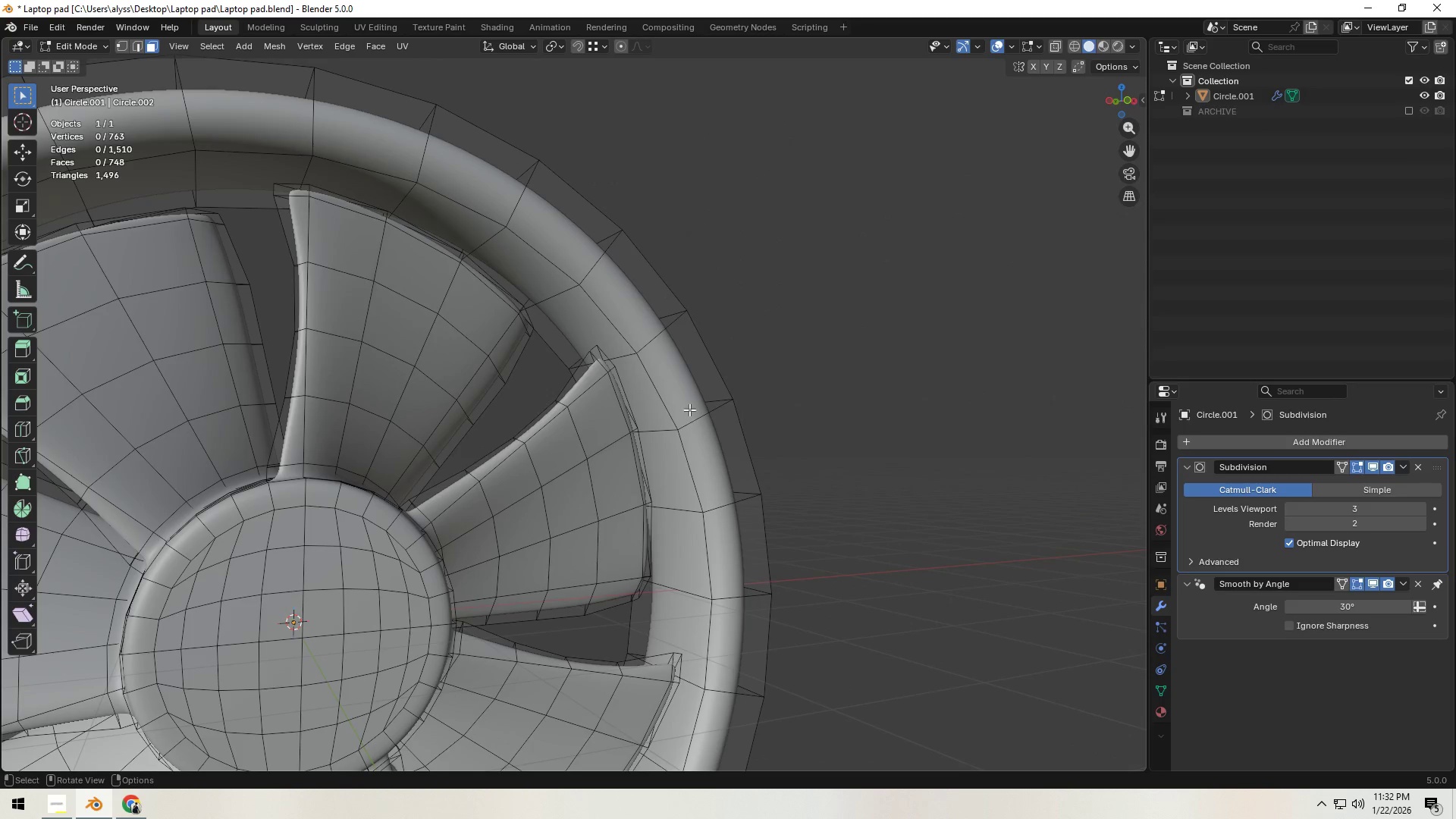 
key(Control+ControlLeft)
 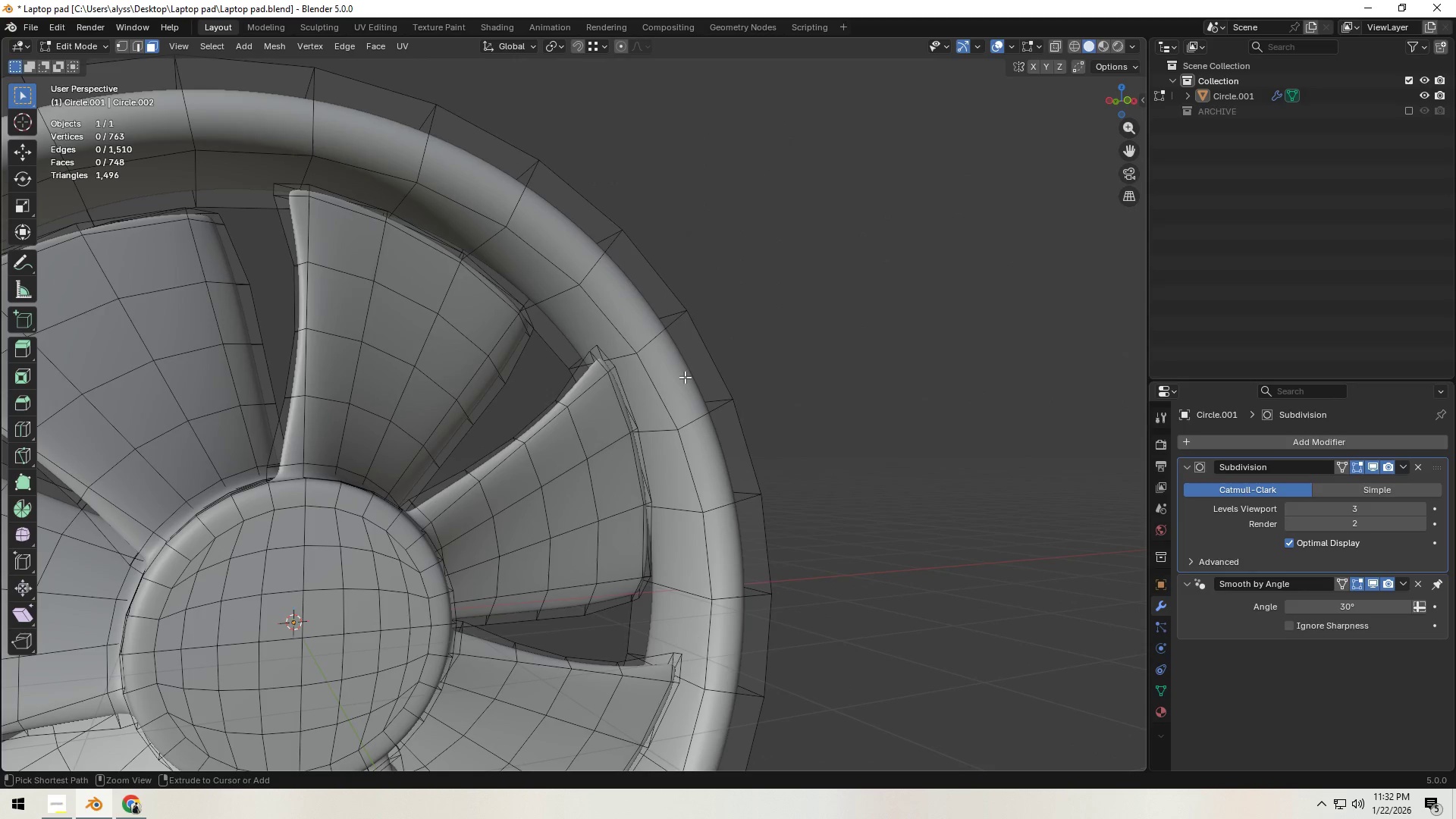 
key(Control+R)
 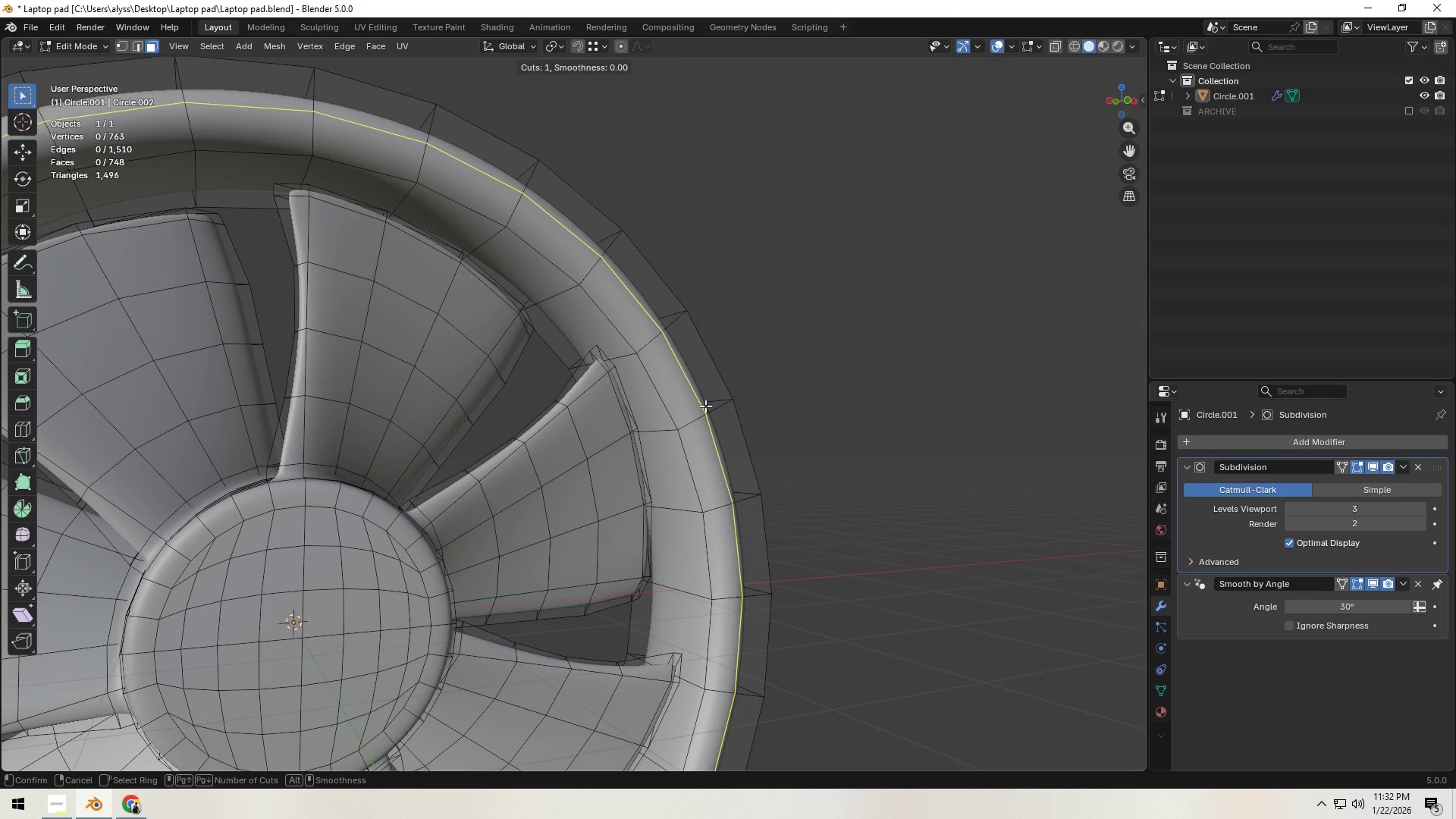 
left_click([706, 408])
 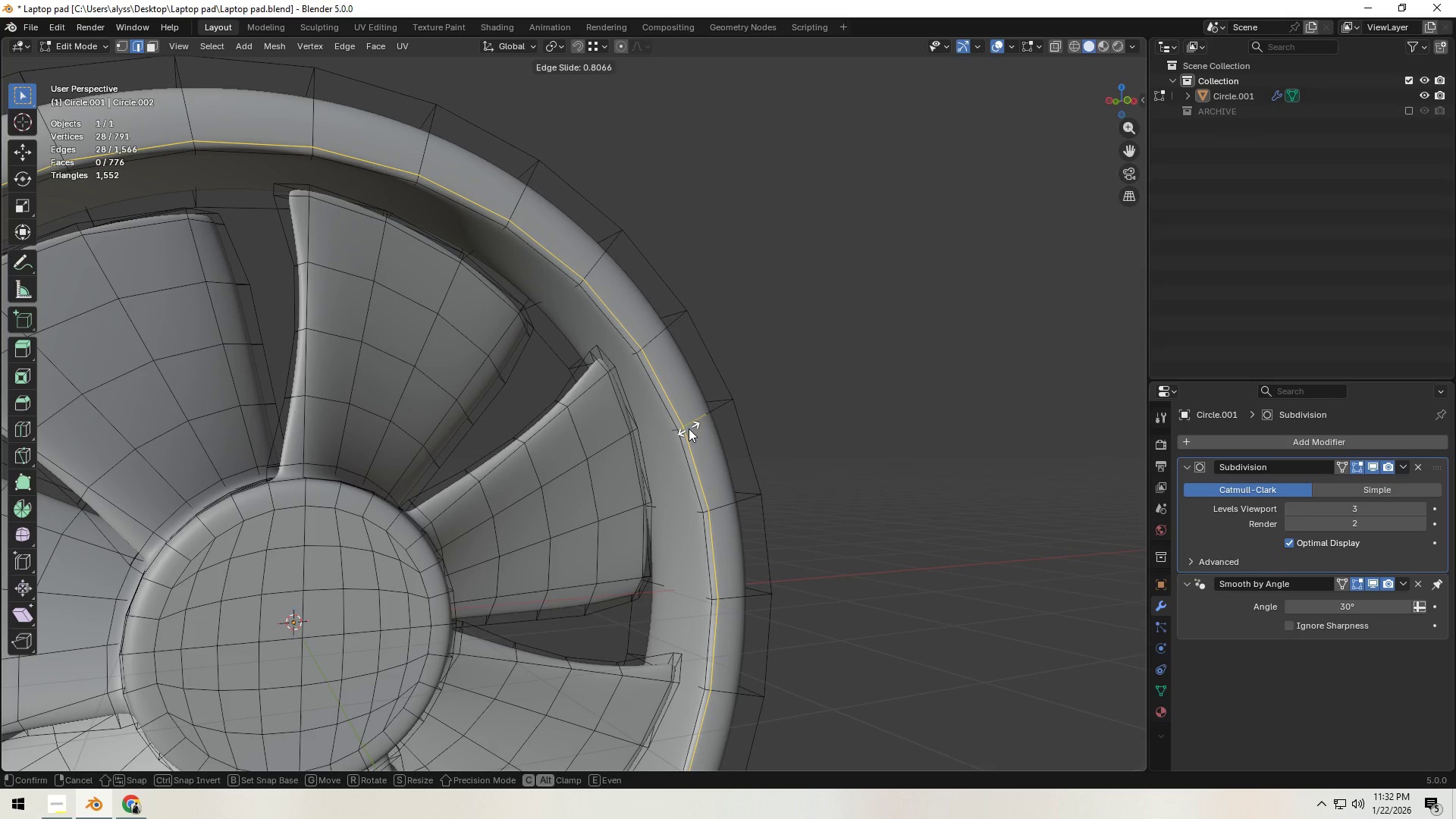 
left_click([689, 428])
 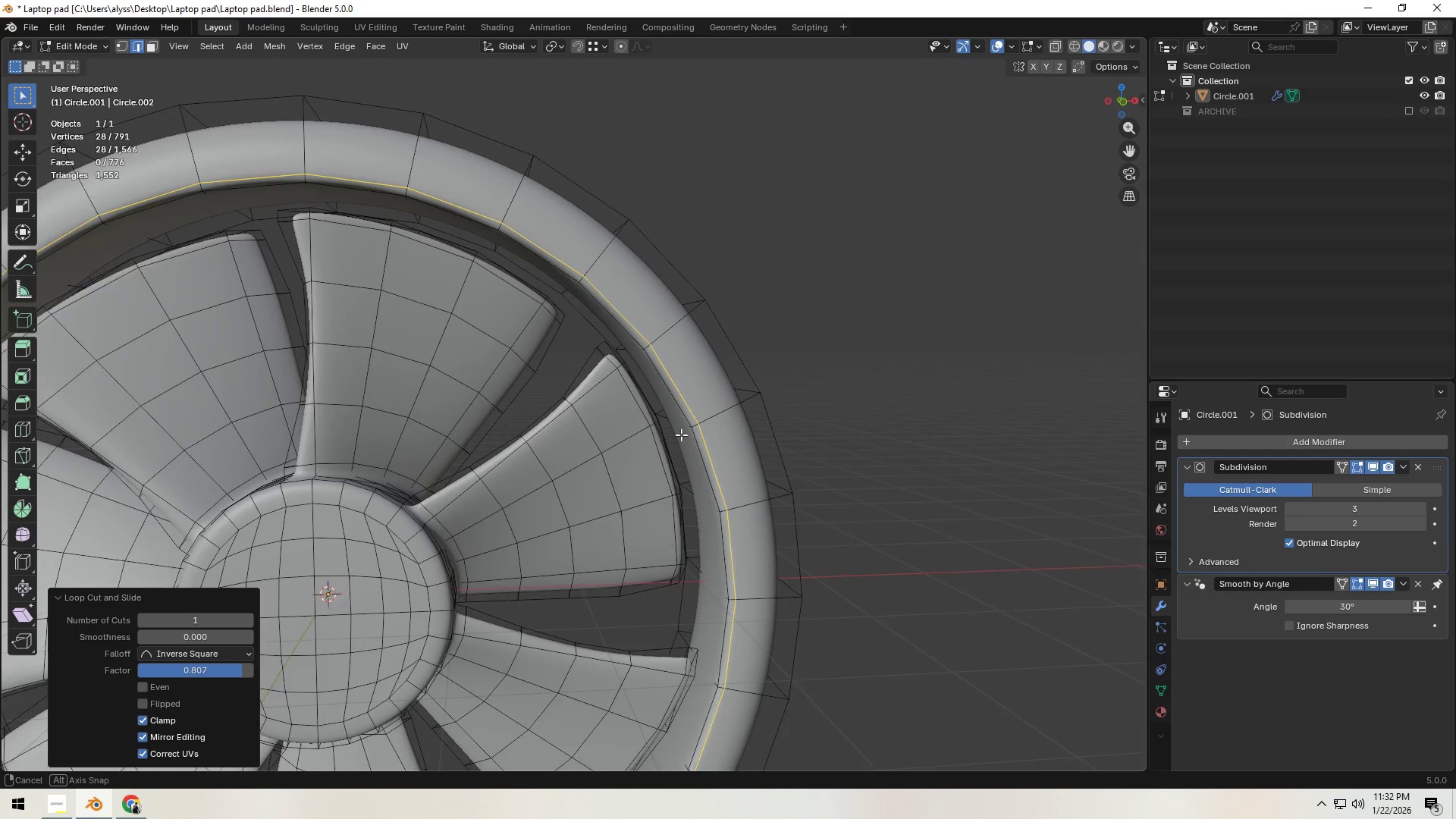 
key(Control+ControlLeft)
 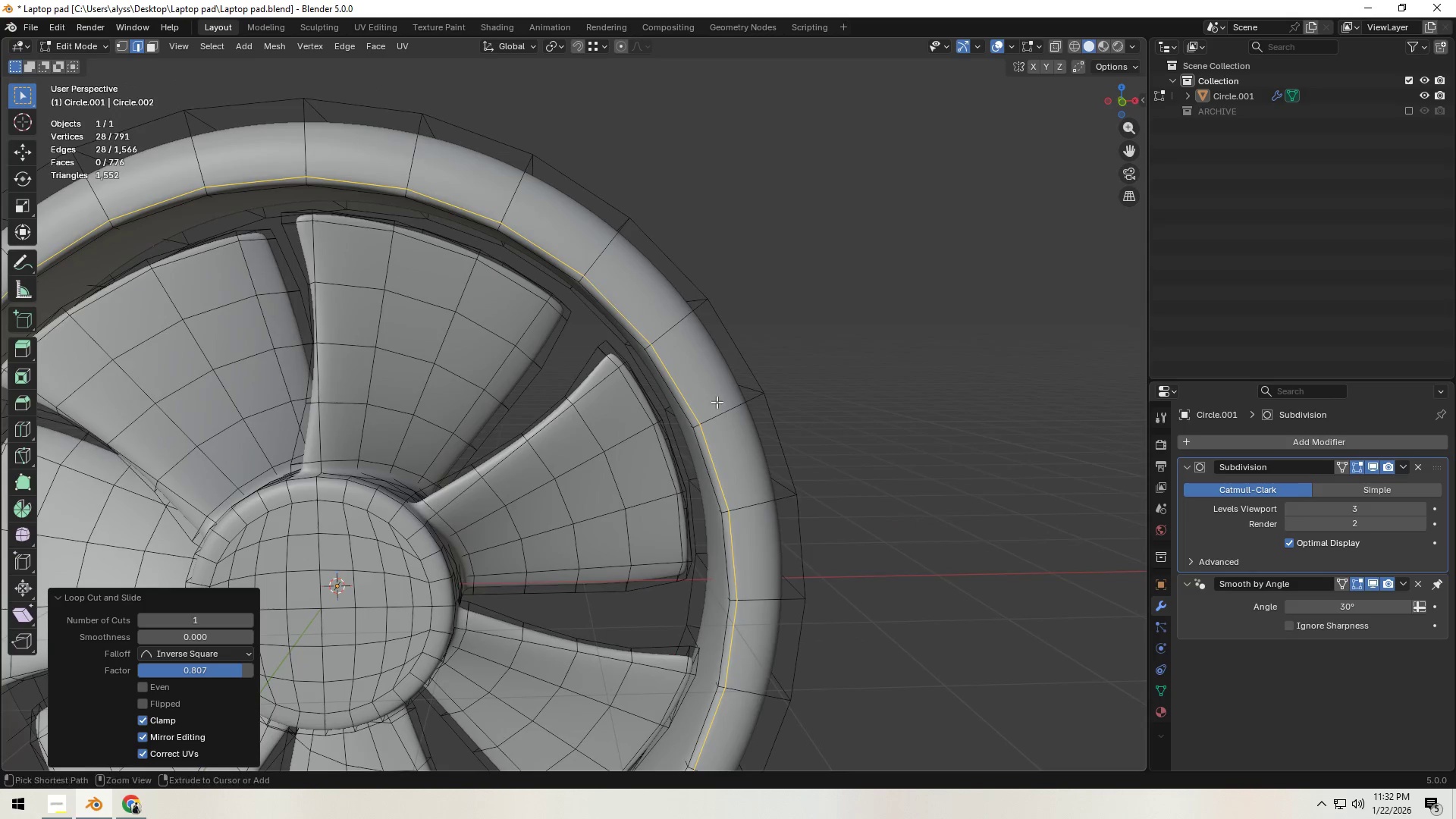 
key(Control+R)
 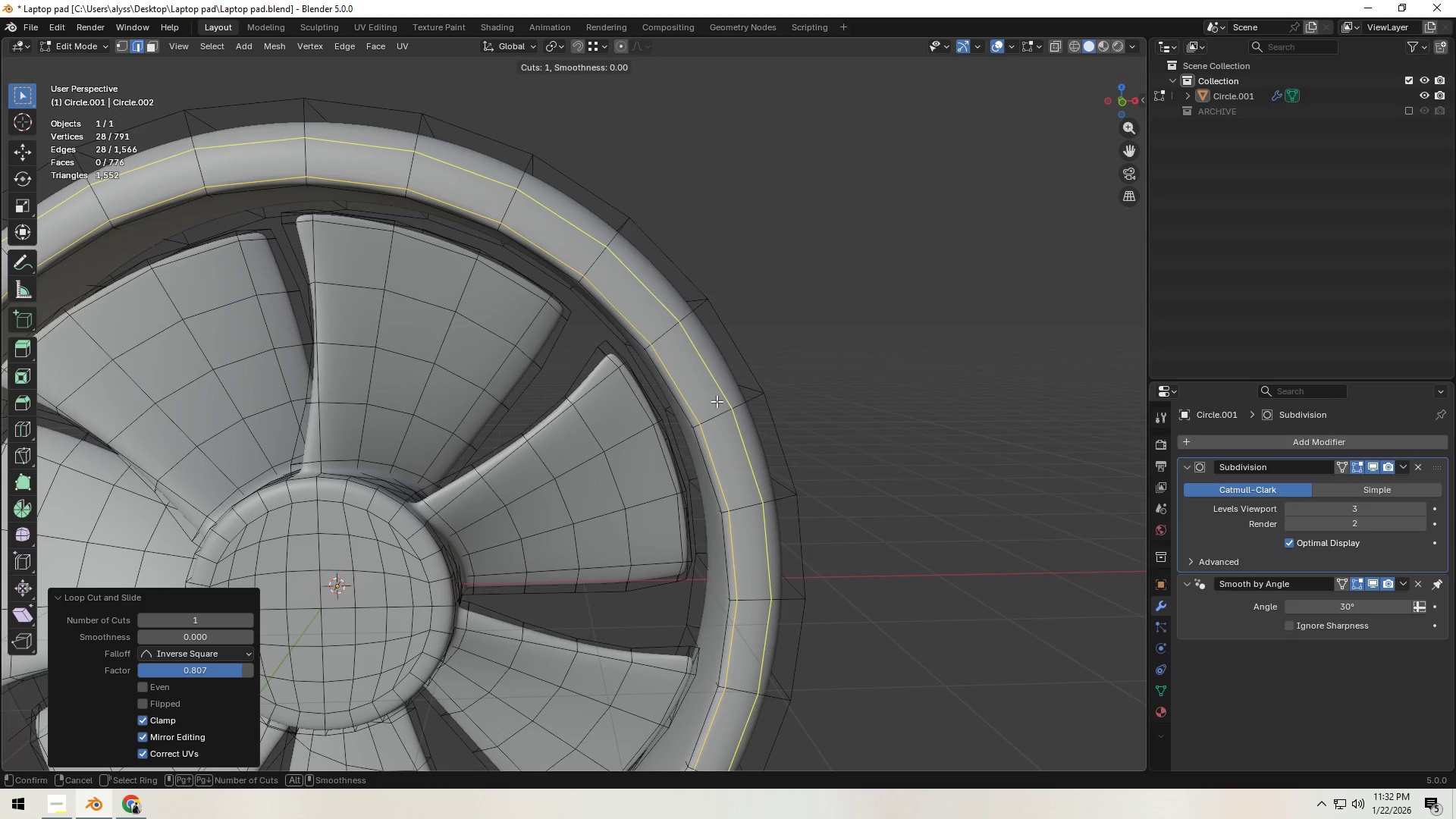 
left_click([717, 401])
 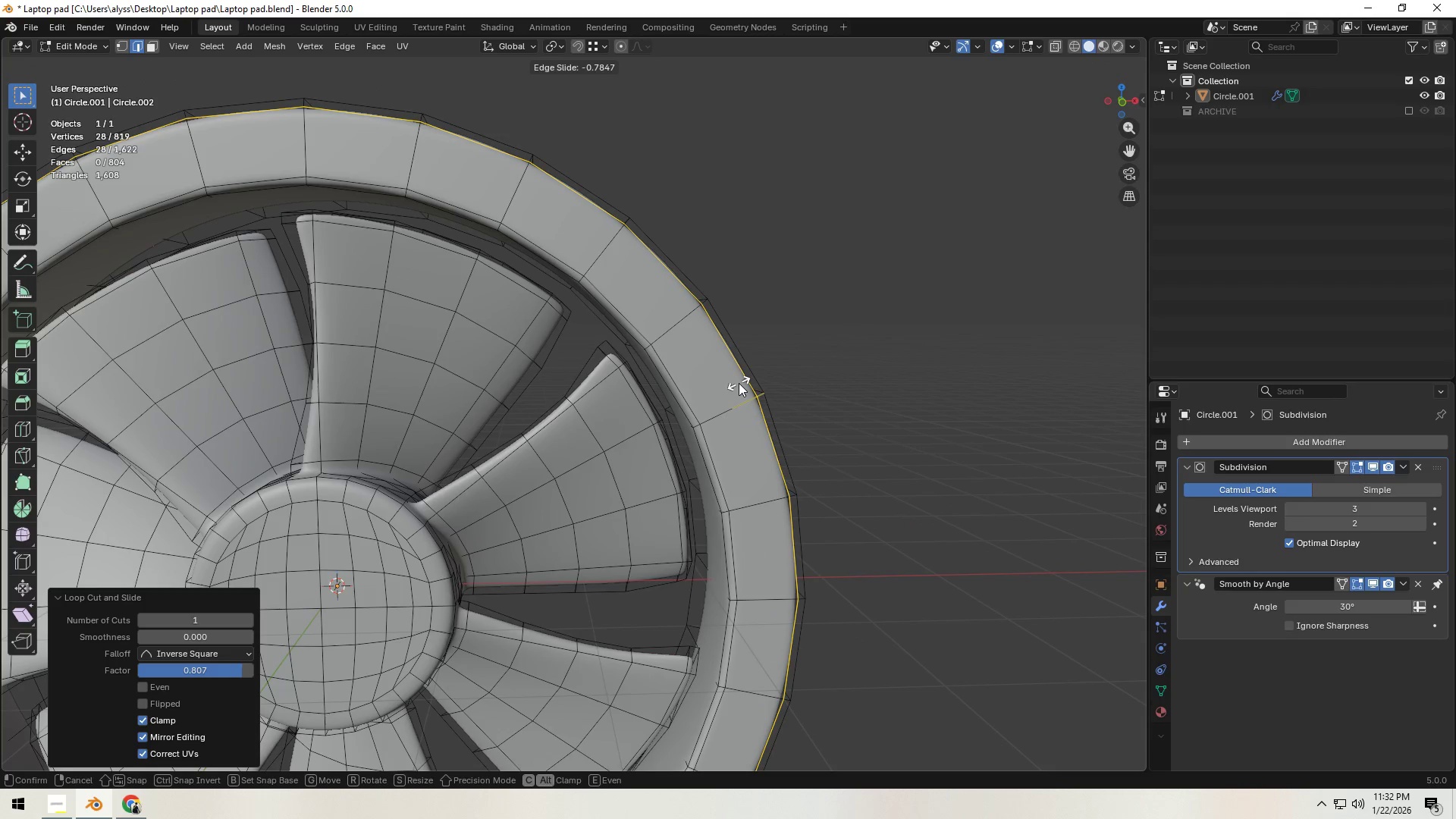 
left_click([739, 383])
 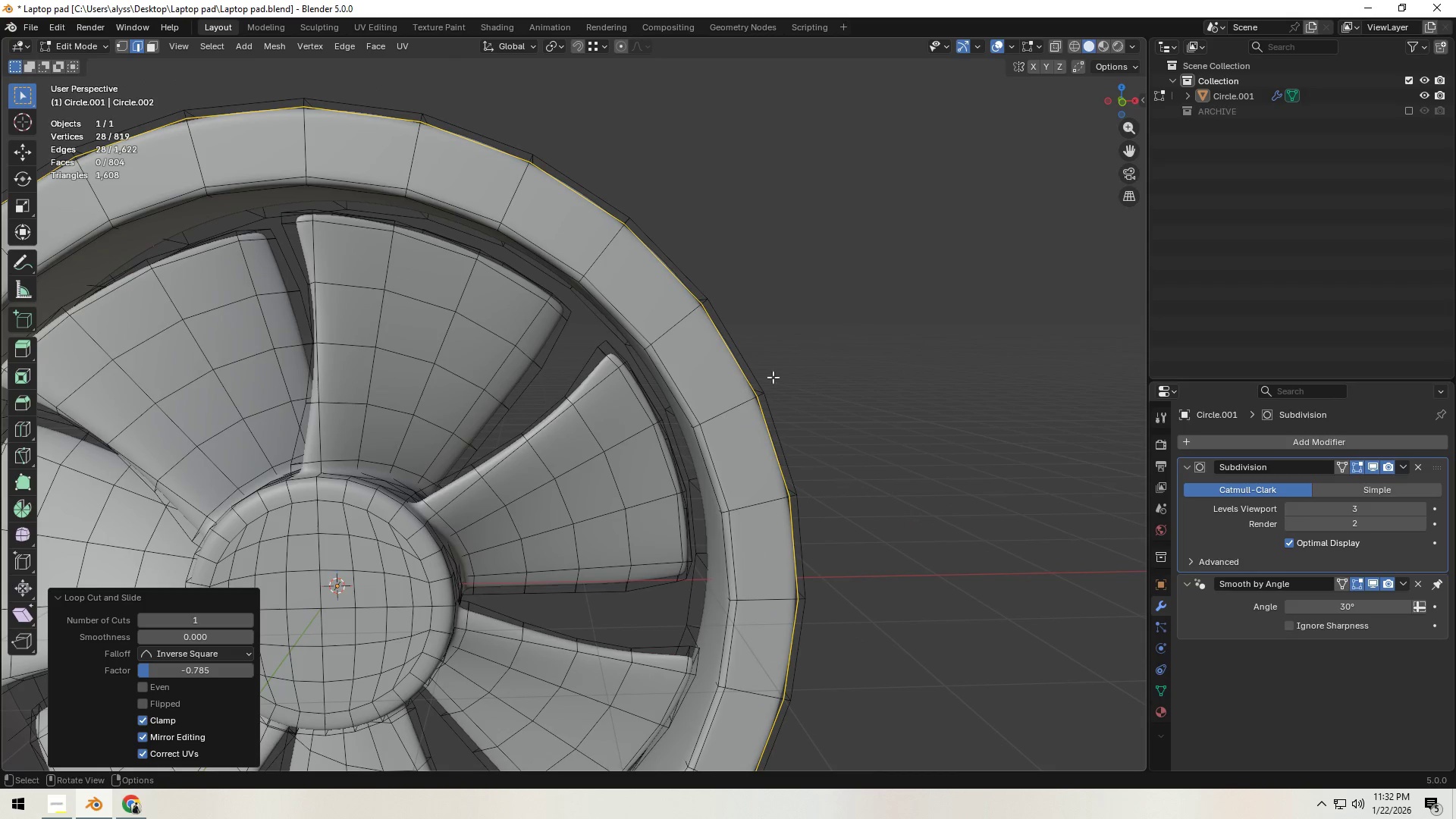 
double_click([862, 372])
 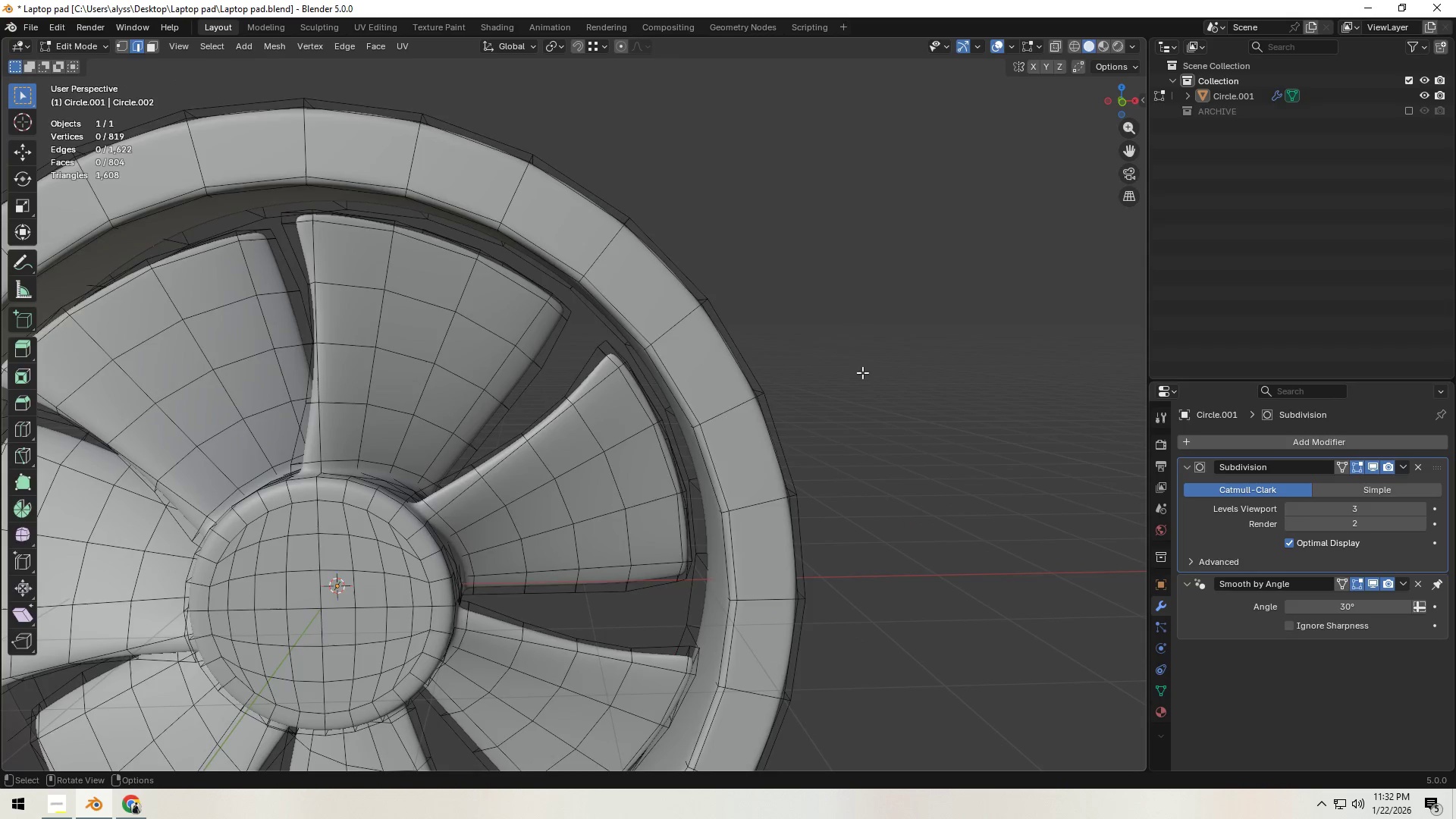 
key(Tab)
 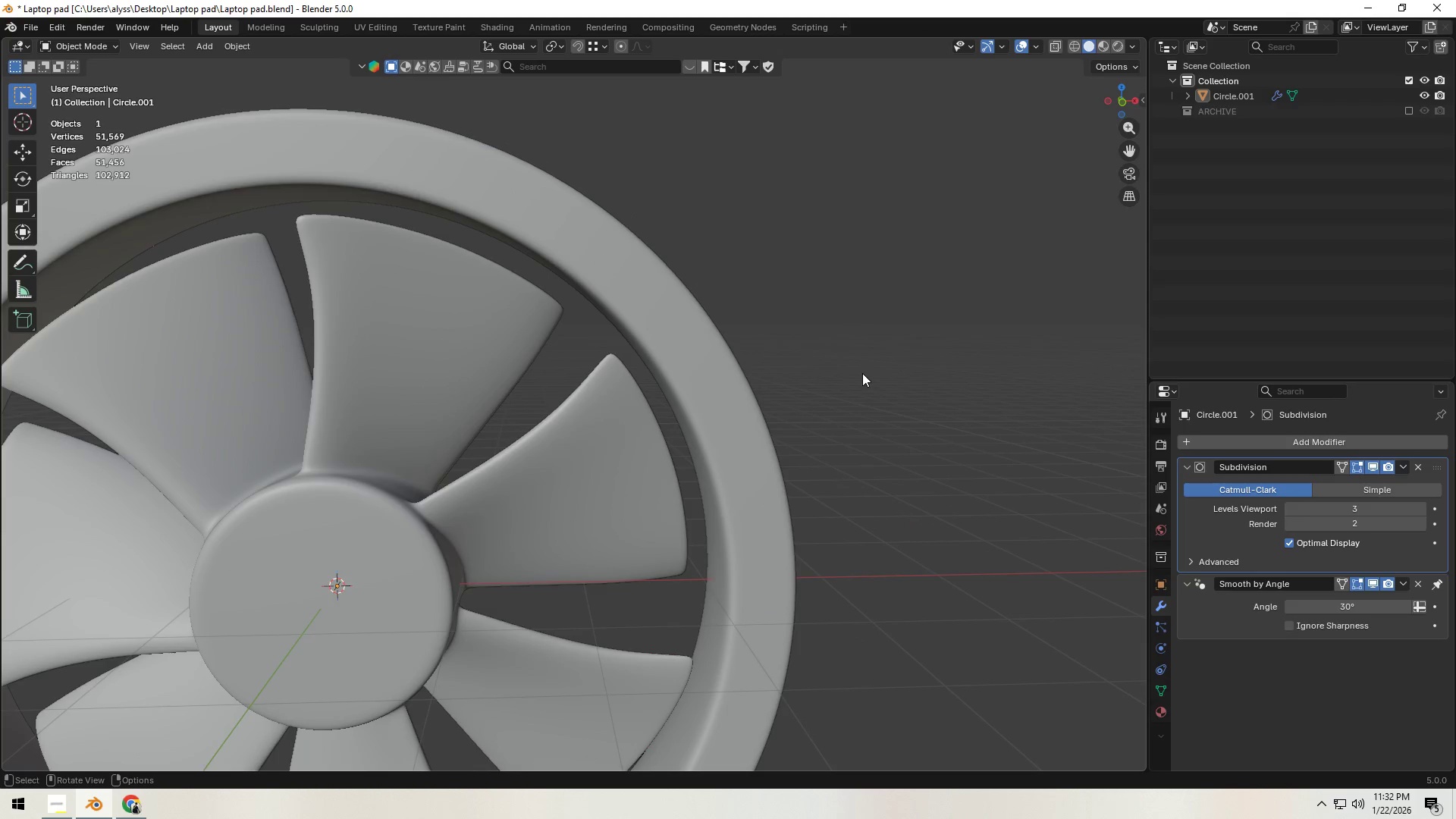 
scroll: coordinate [862, 375], scroll_direction: down, amount: 3.0
 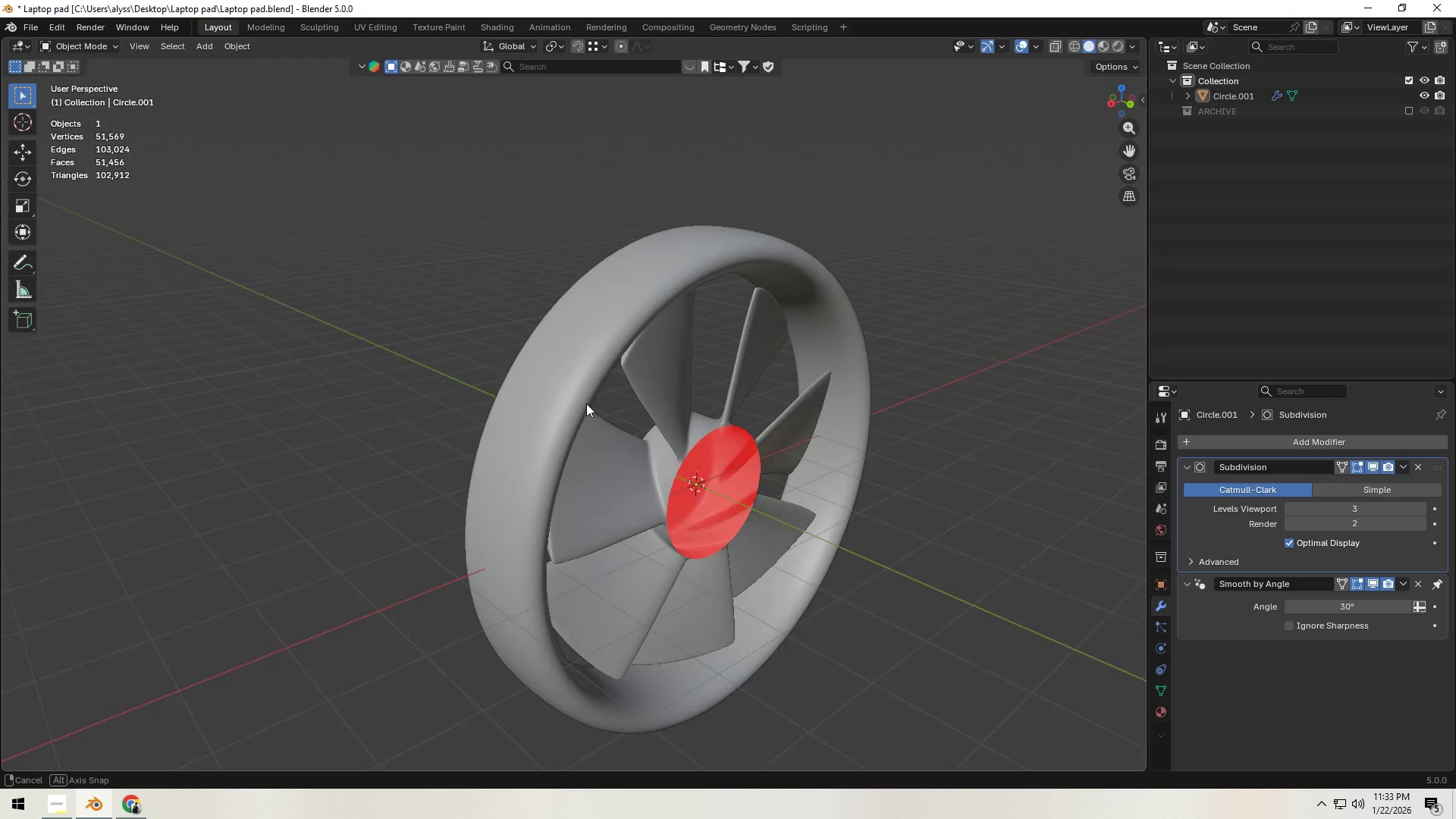 
key(Shift+ShiftLeft)
 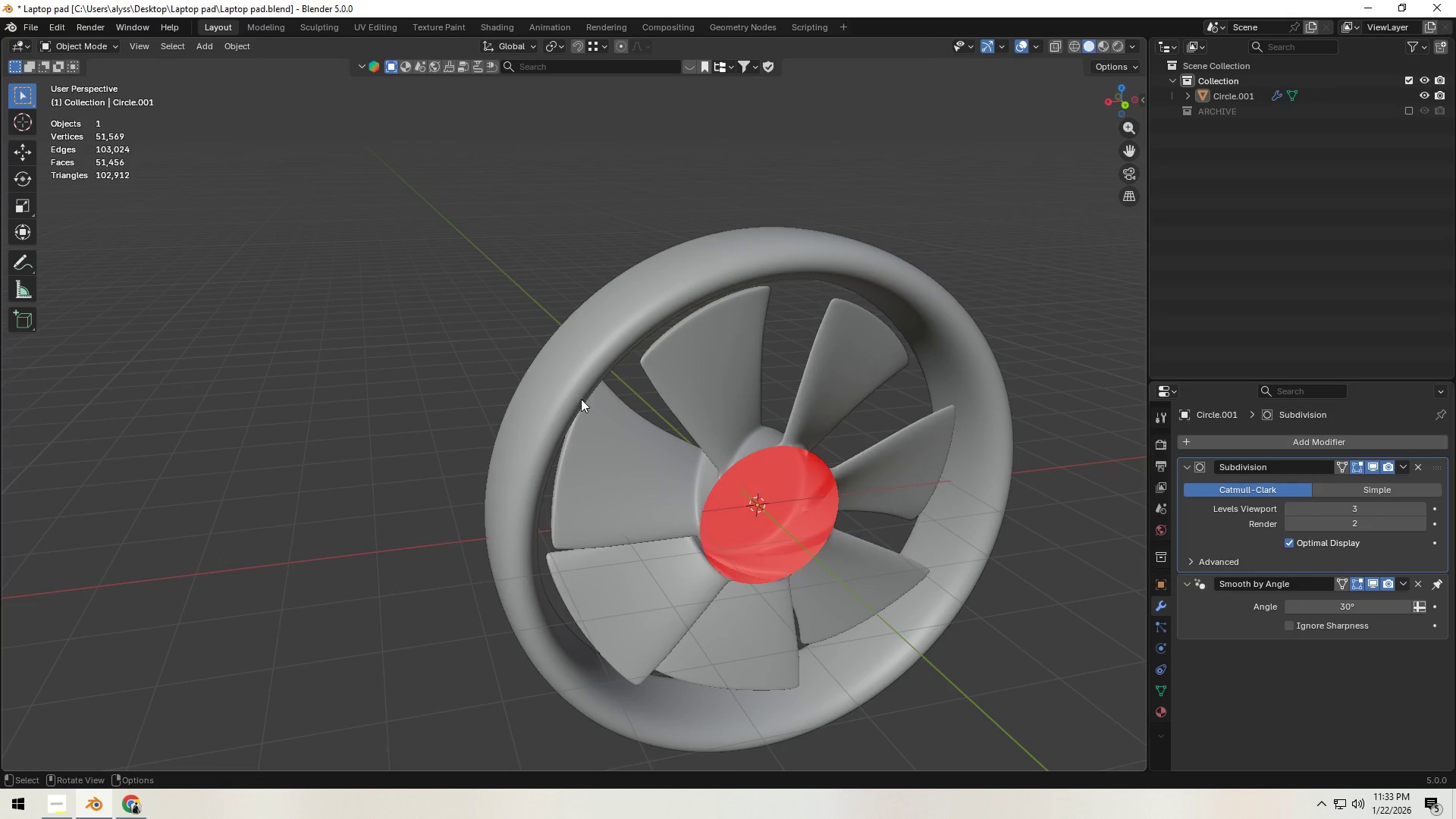 
key(Tab)
 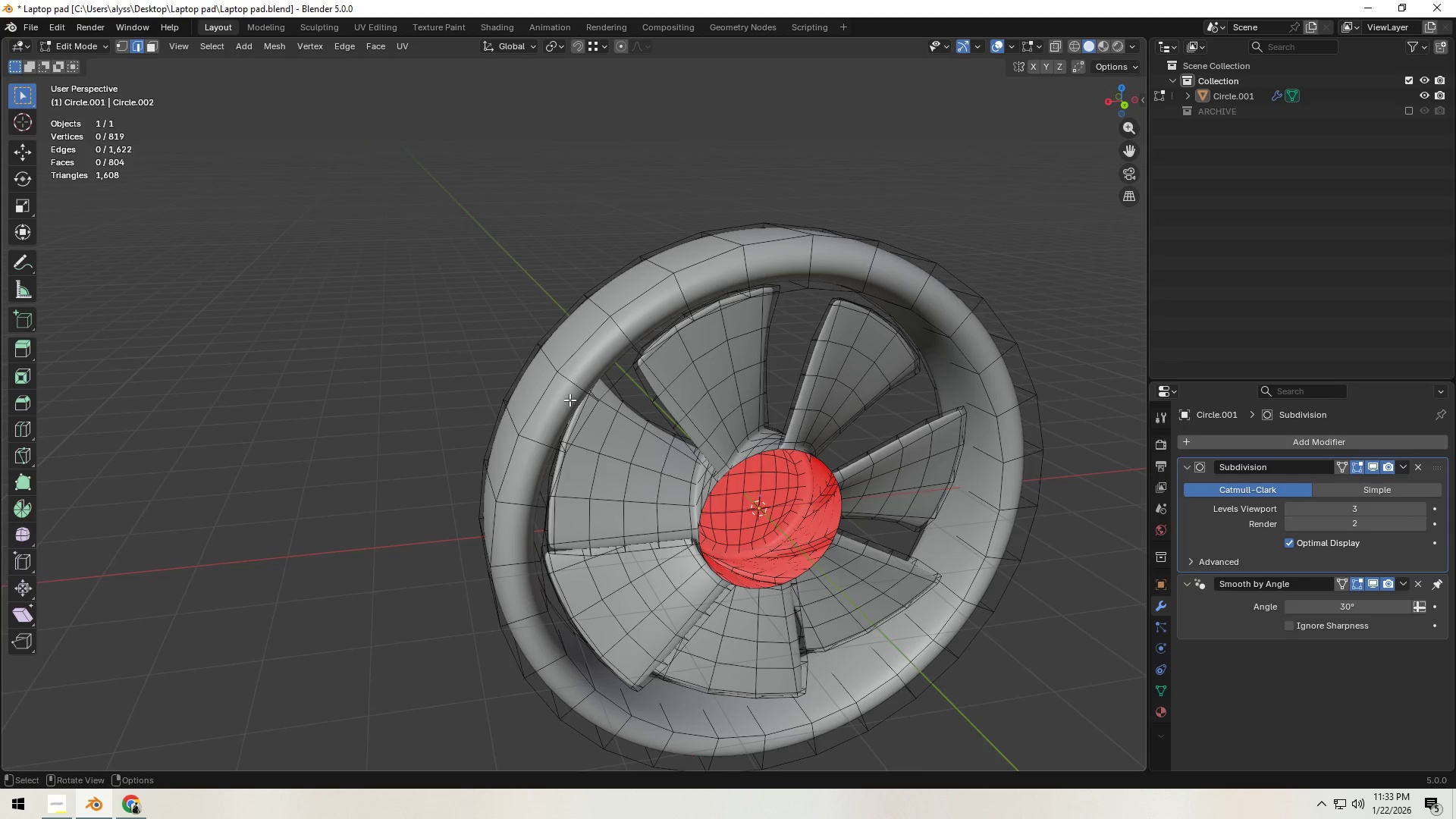 
hold_key(key=Backquote, duration=0.42)
 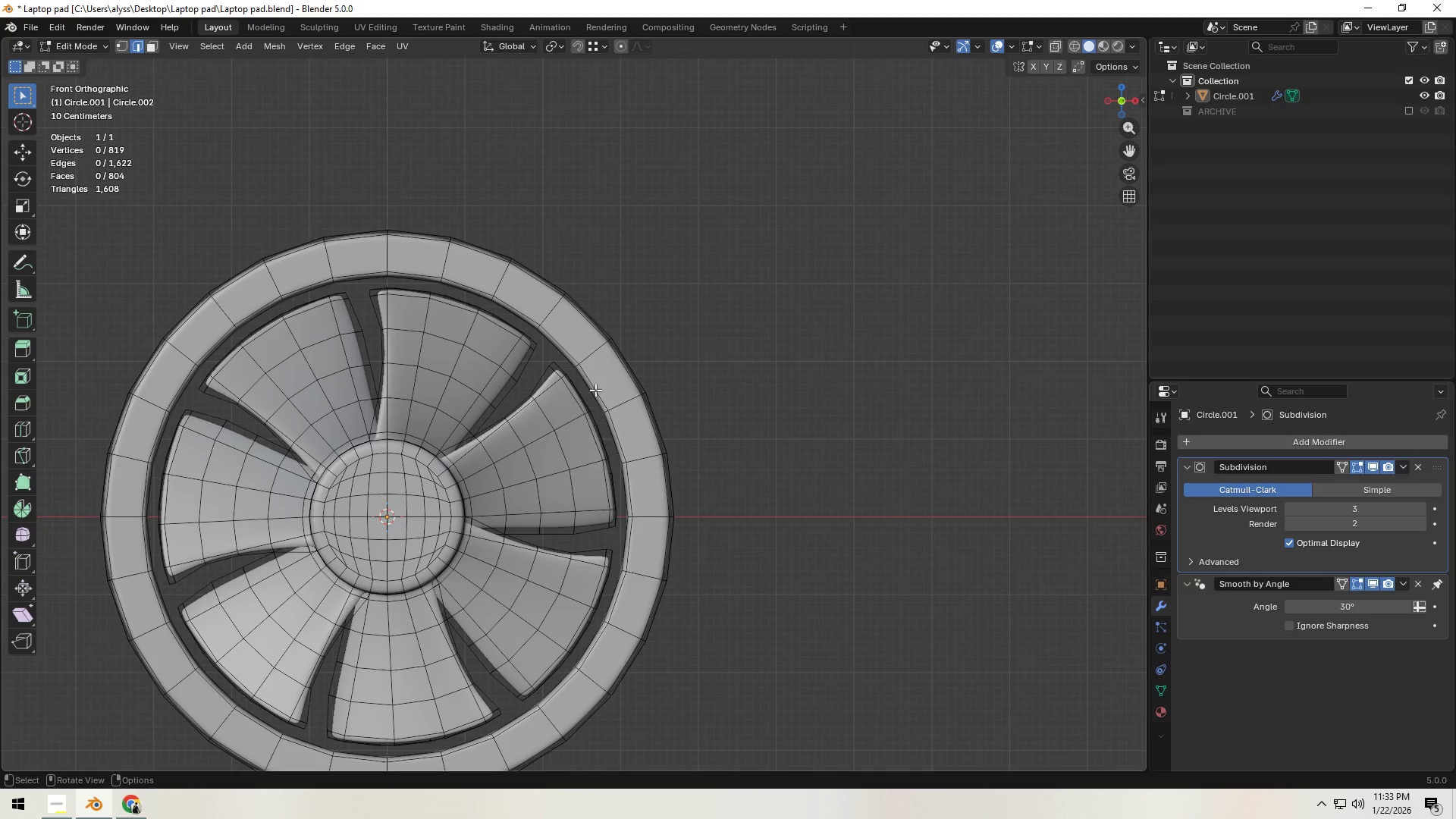 
key(Backquote)
 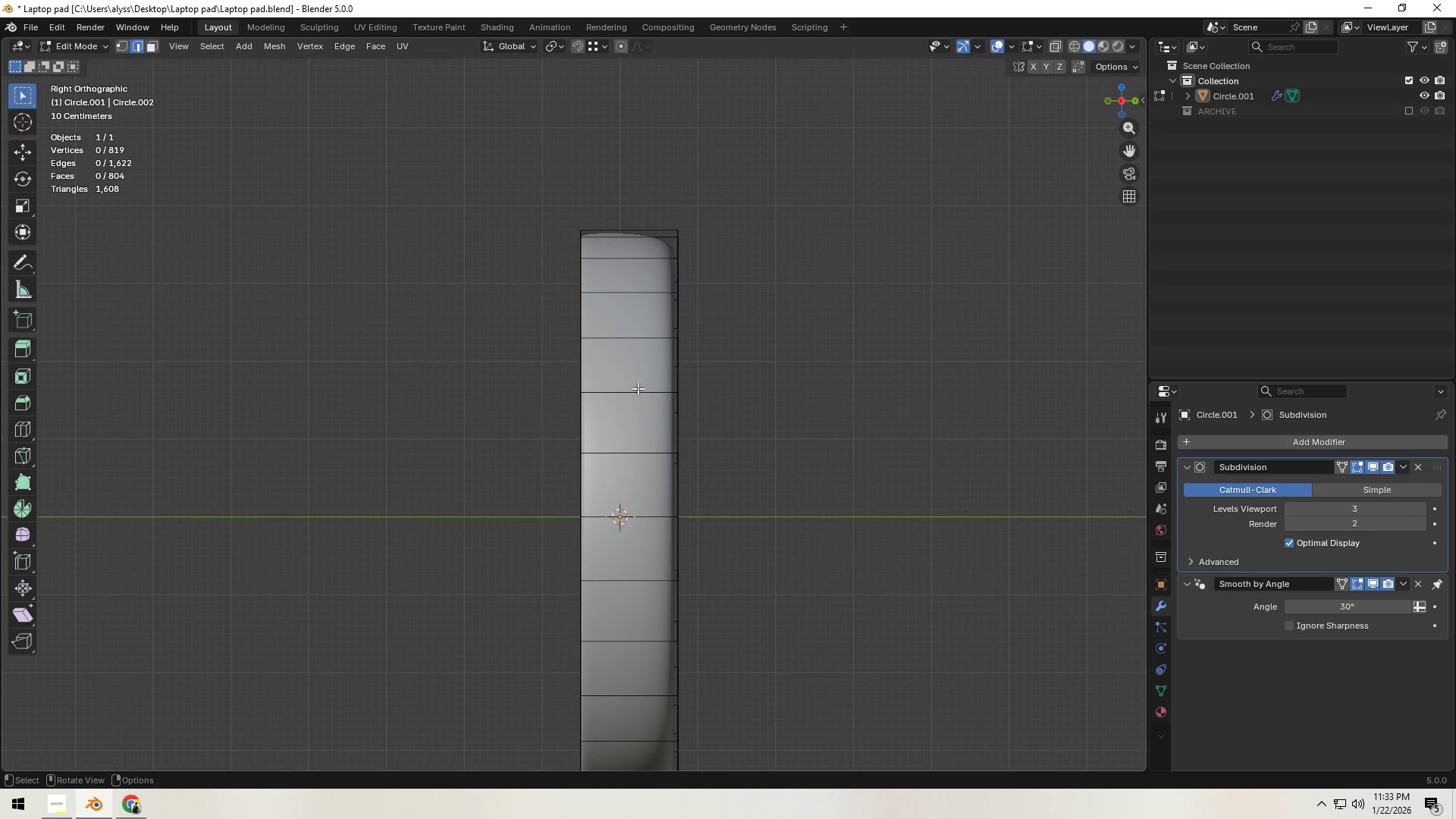 
hold_key(key=Backquote, duration=1.33)
 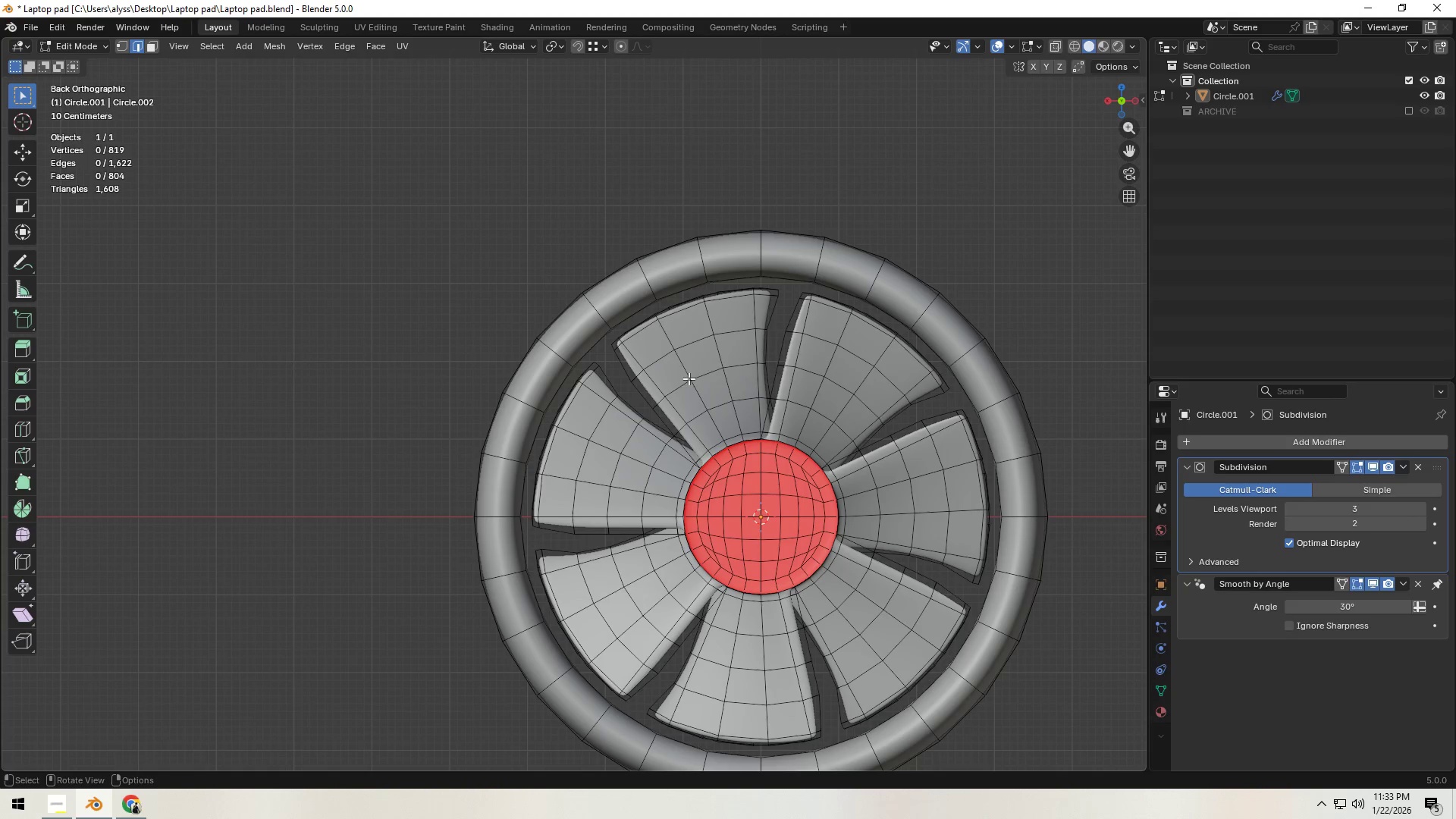 
hold_key(key=ShiftLeft, duration=0.31)
 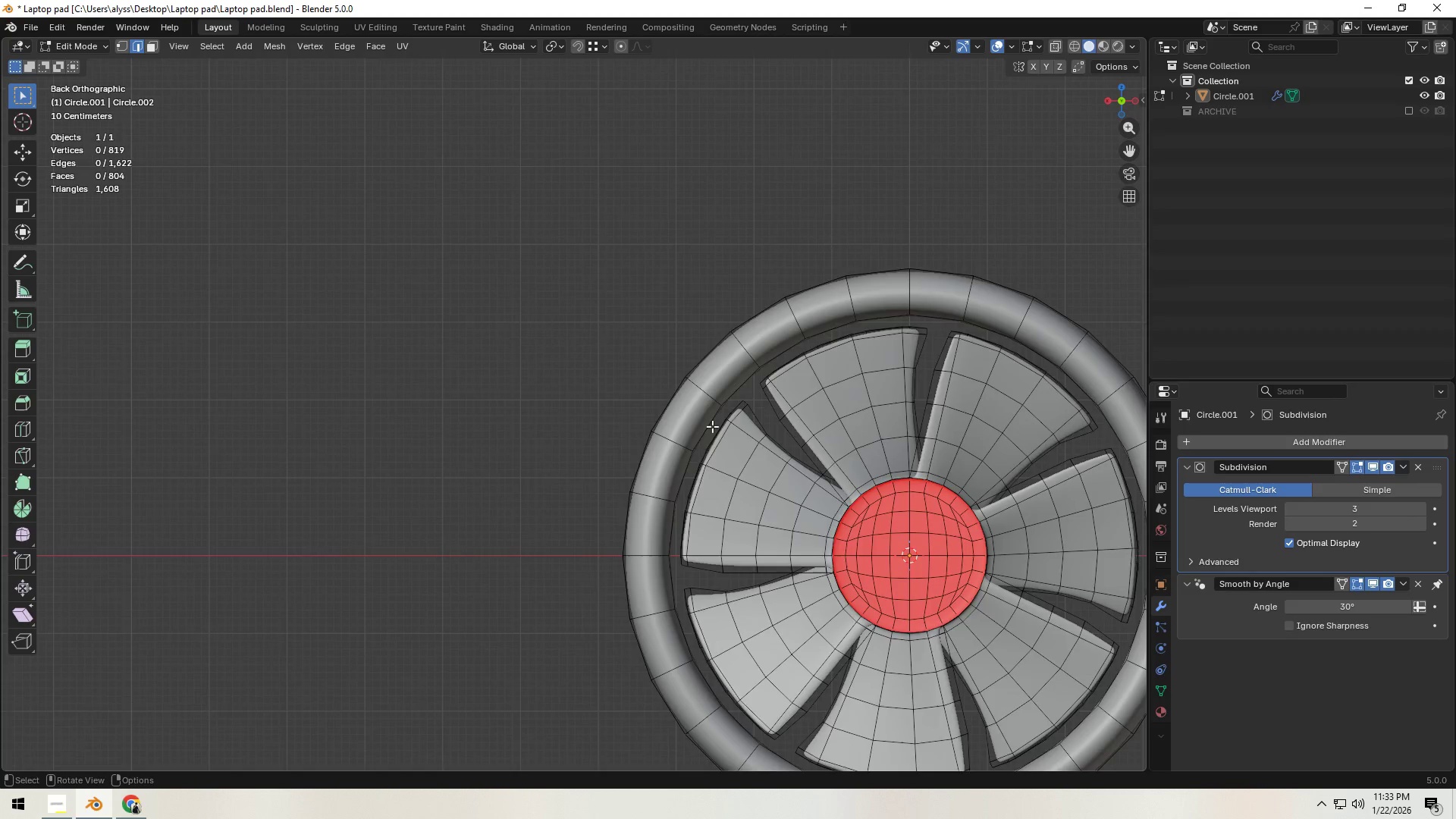 
hold_key(key=ShiftLeft, duration=0.36)
 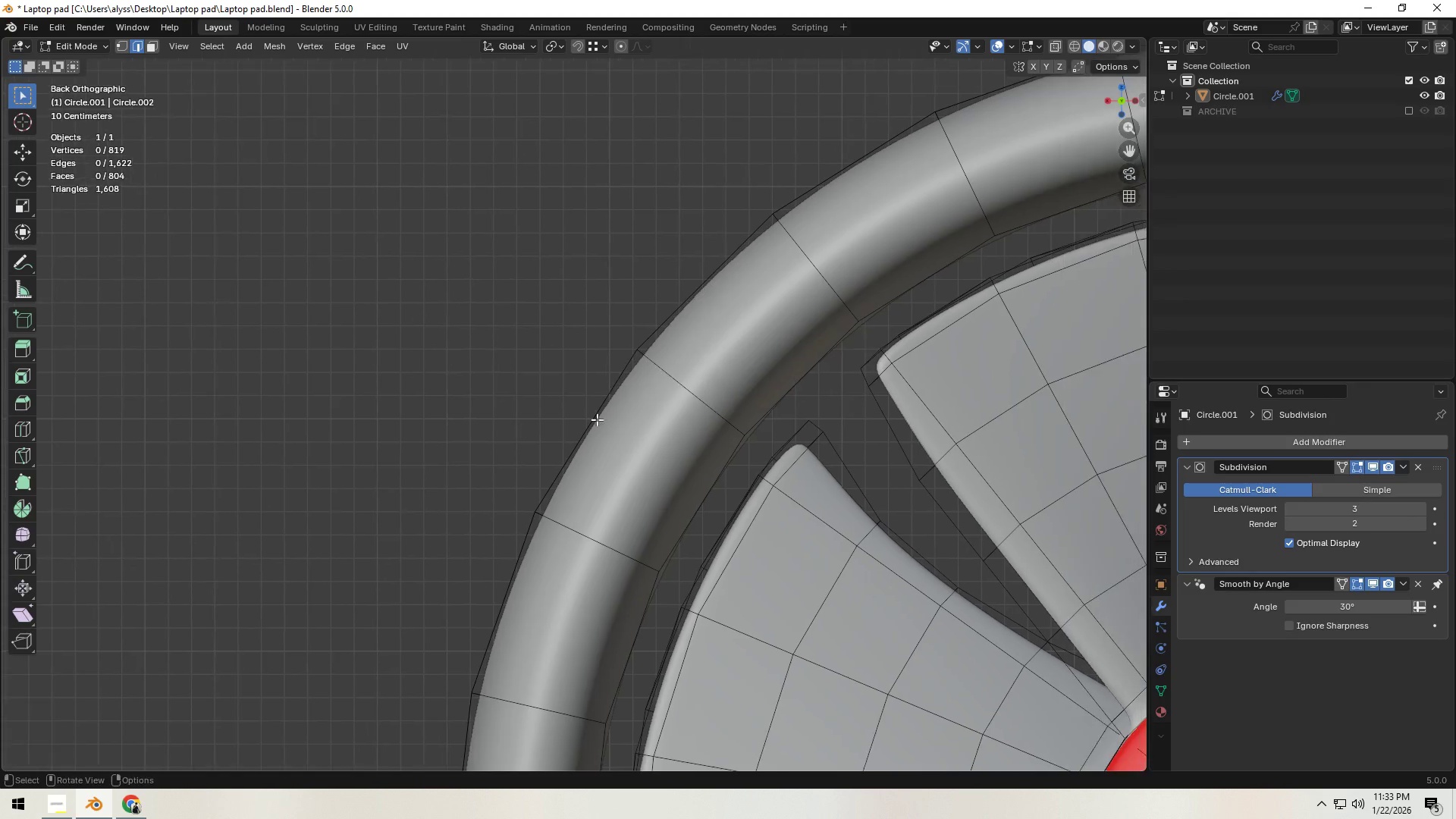 
scroll: coordinate [712, 424], scroll_direction: up, amount: 6.0
 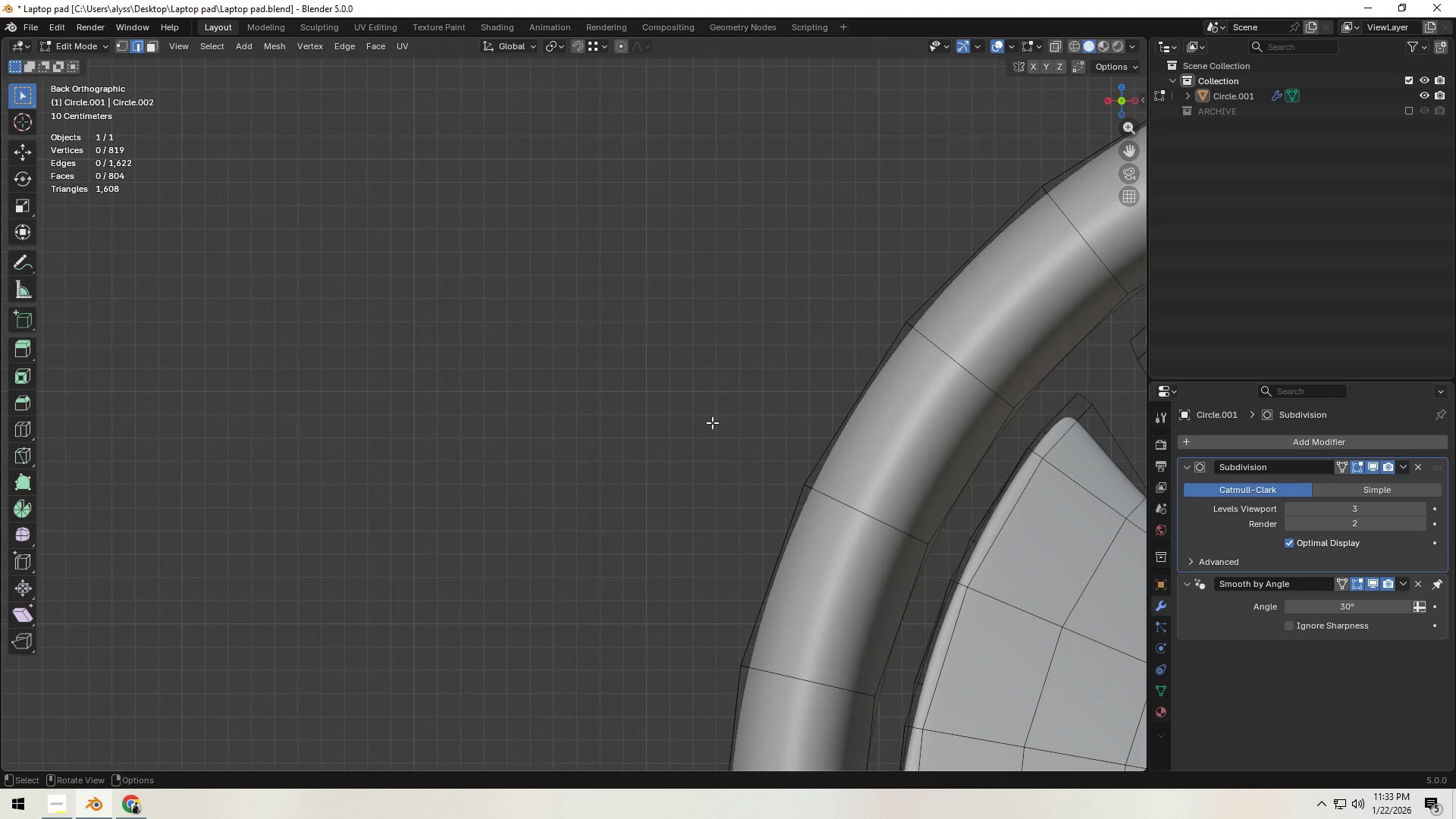 
key(Control+ControlLeft)
 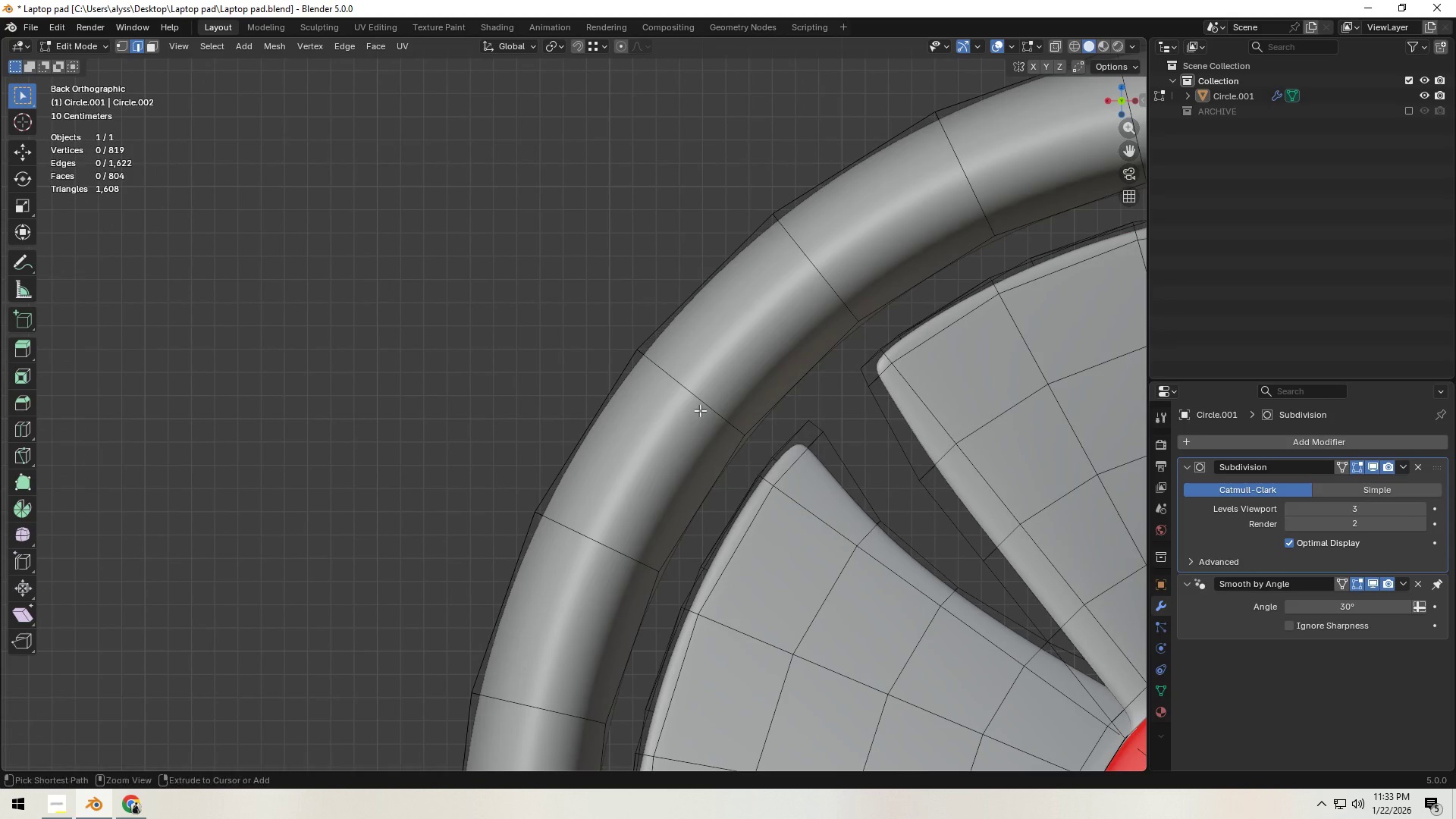 
key(Control+R)
 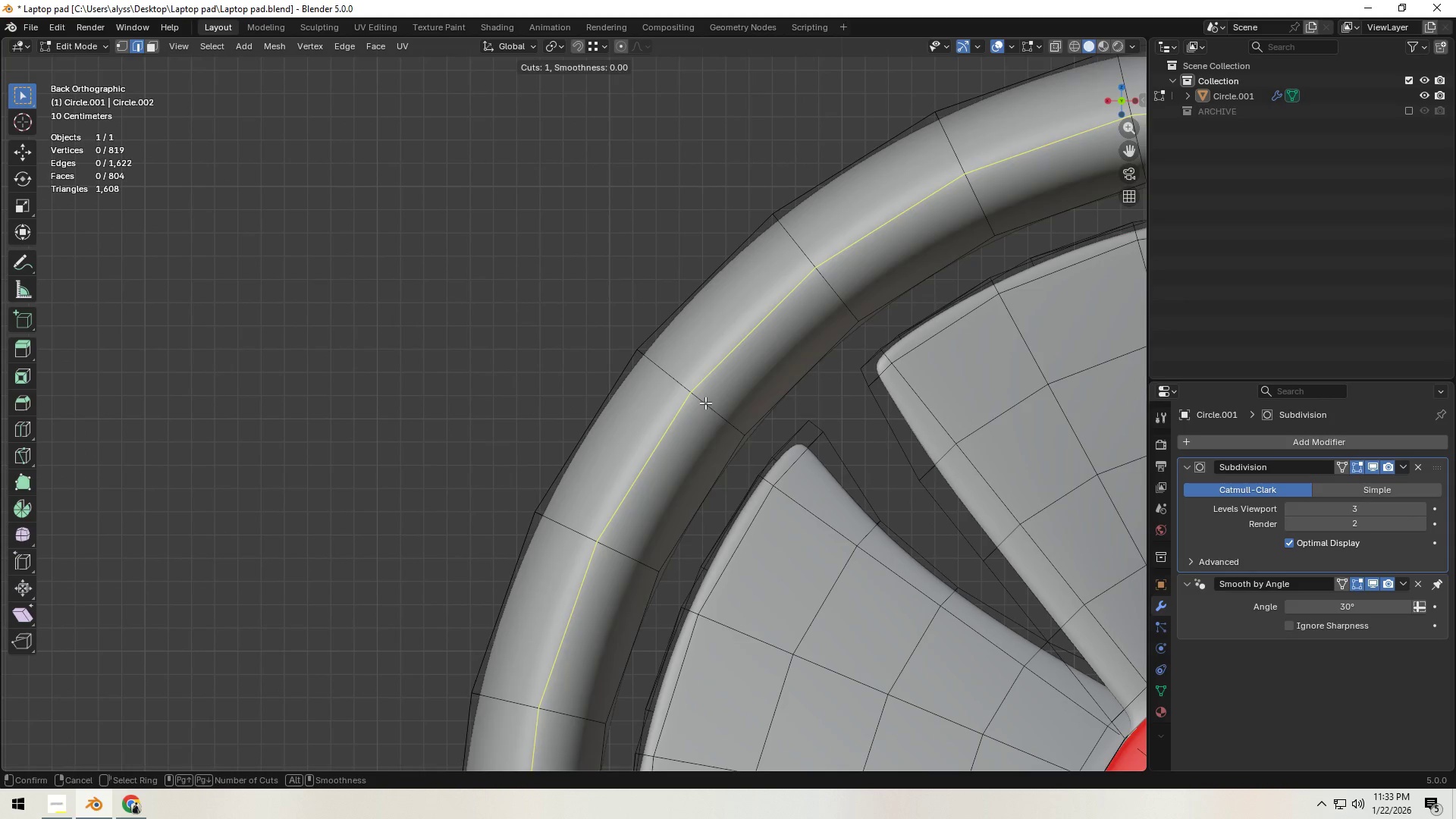 
left_click([705, 403])
 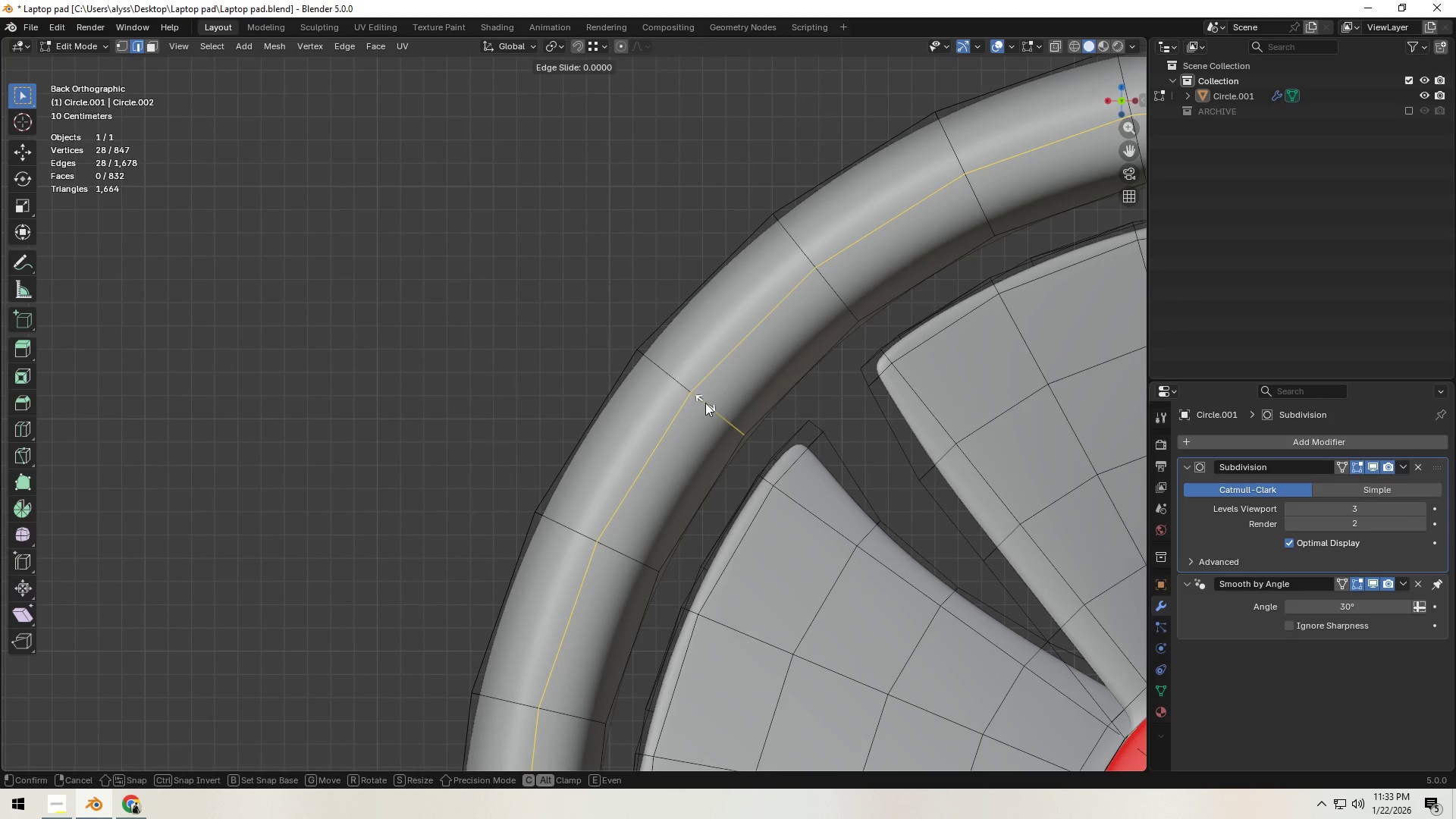 
right_click([705, 403])
 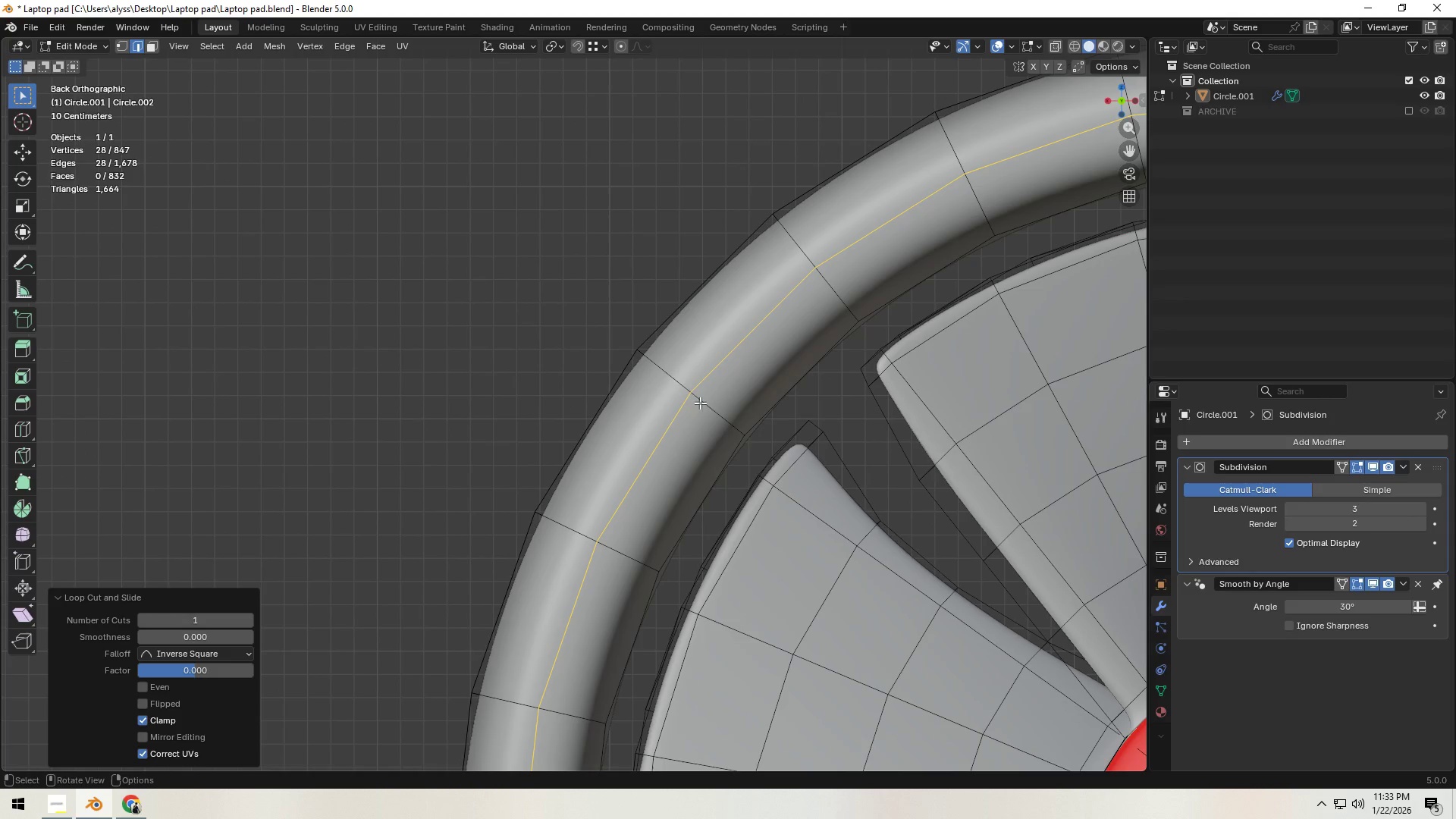 
key(Z)
 